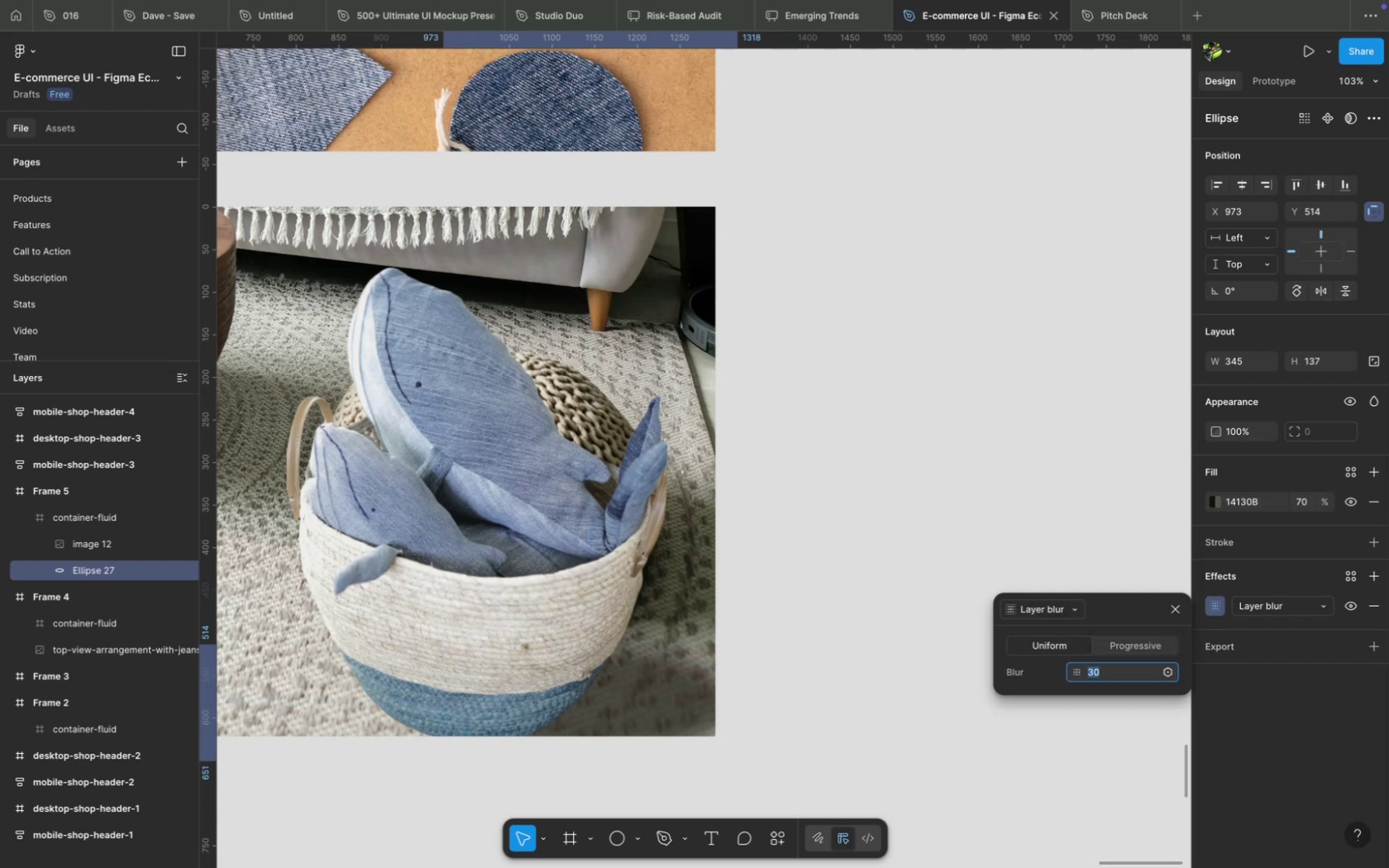 
key(ArrowDown)
 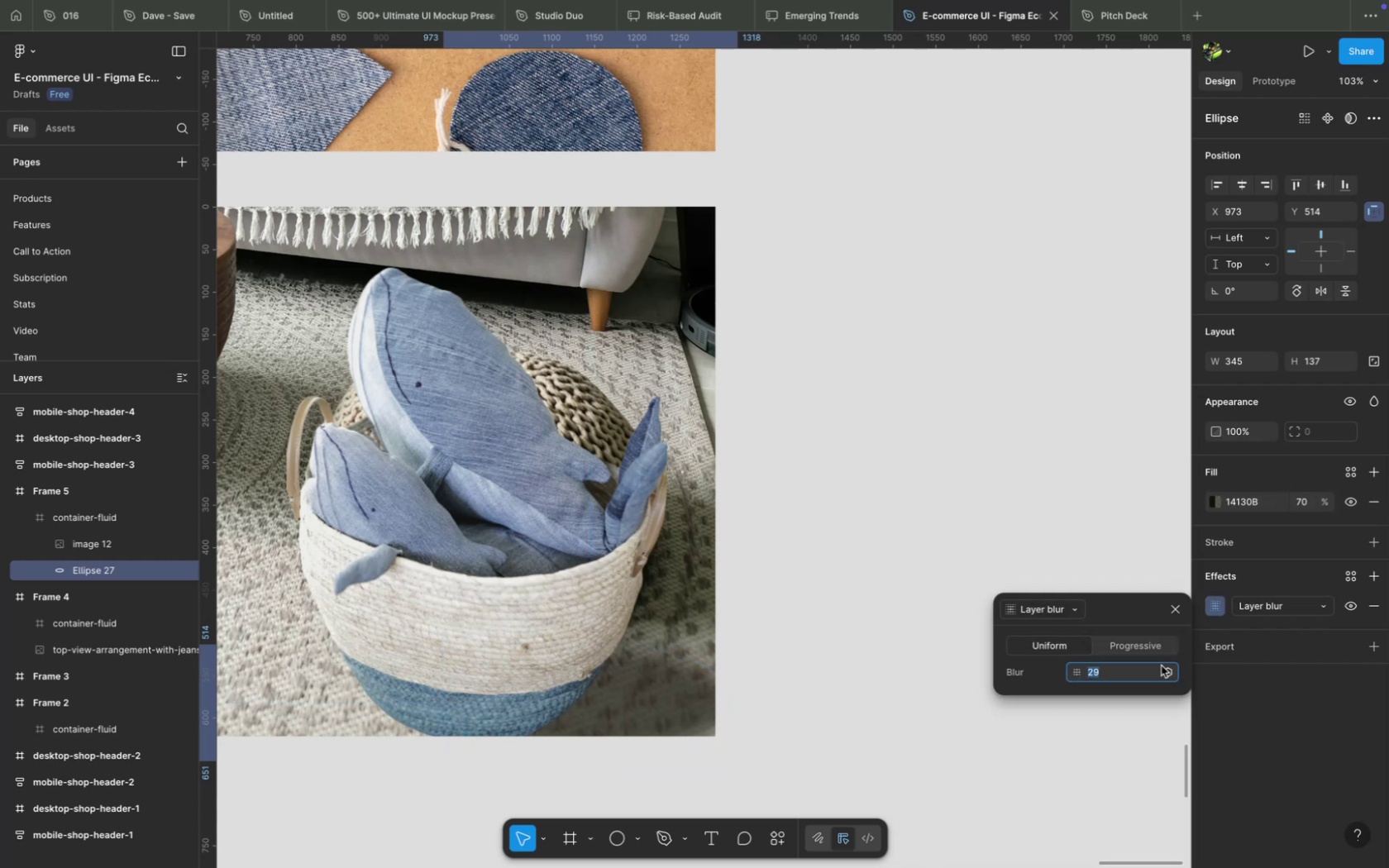 
mouse_move([1124, 650])
 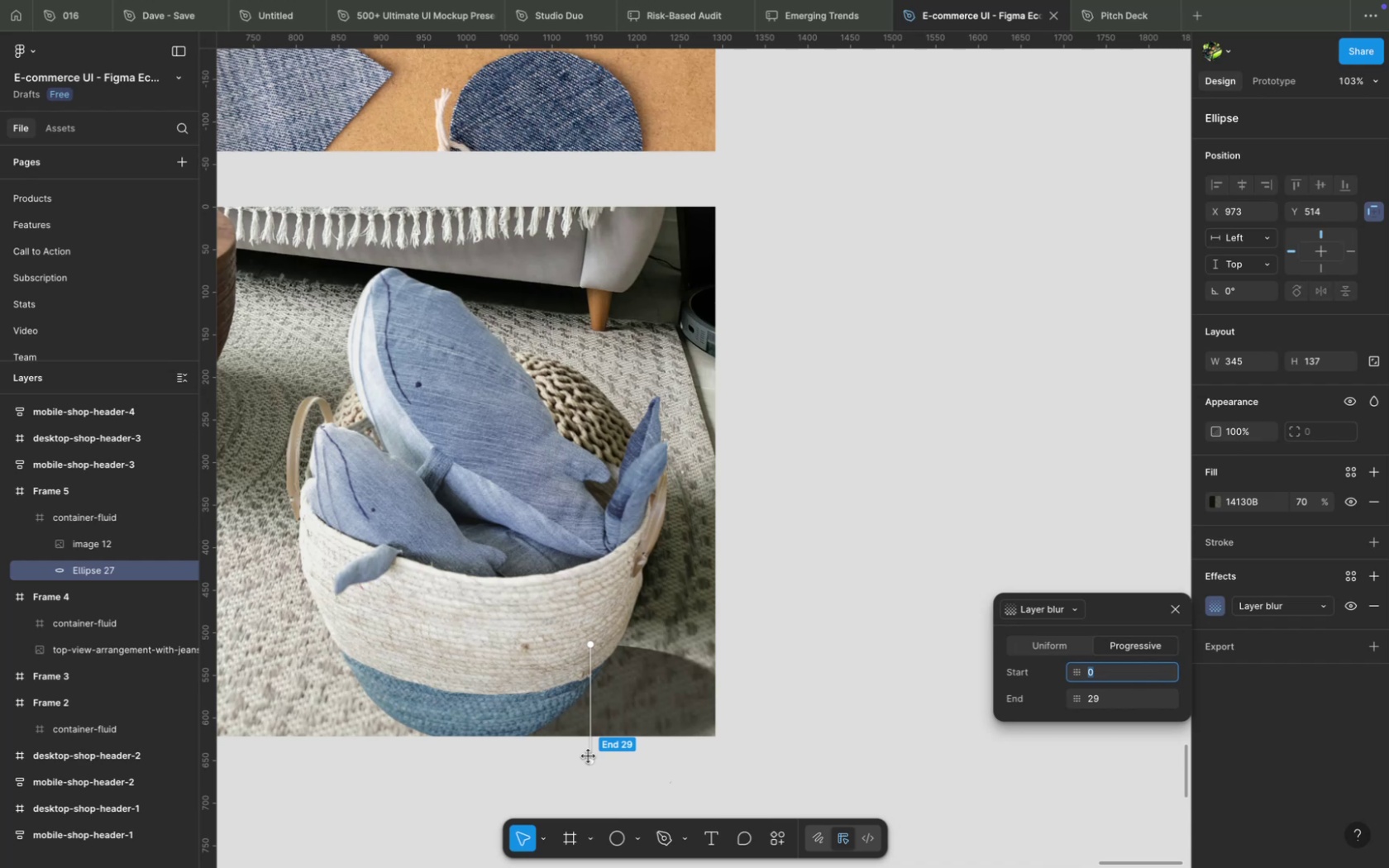 
left_click_drag(start_coordinate=[588, 756], to_coordinate=[648, 715])
 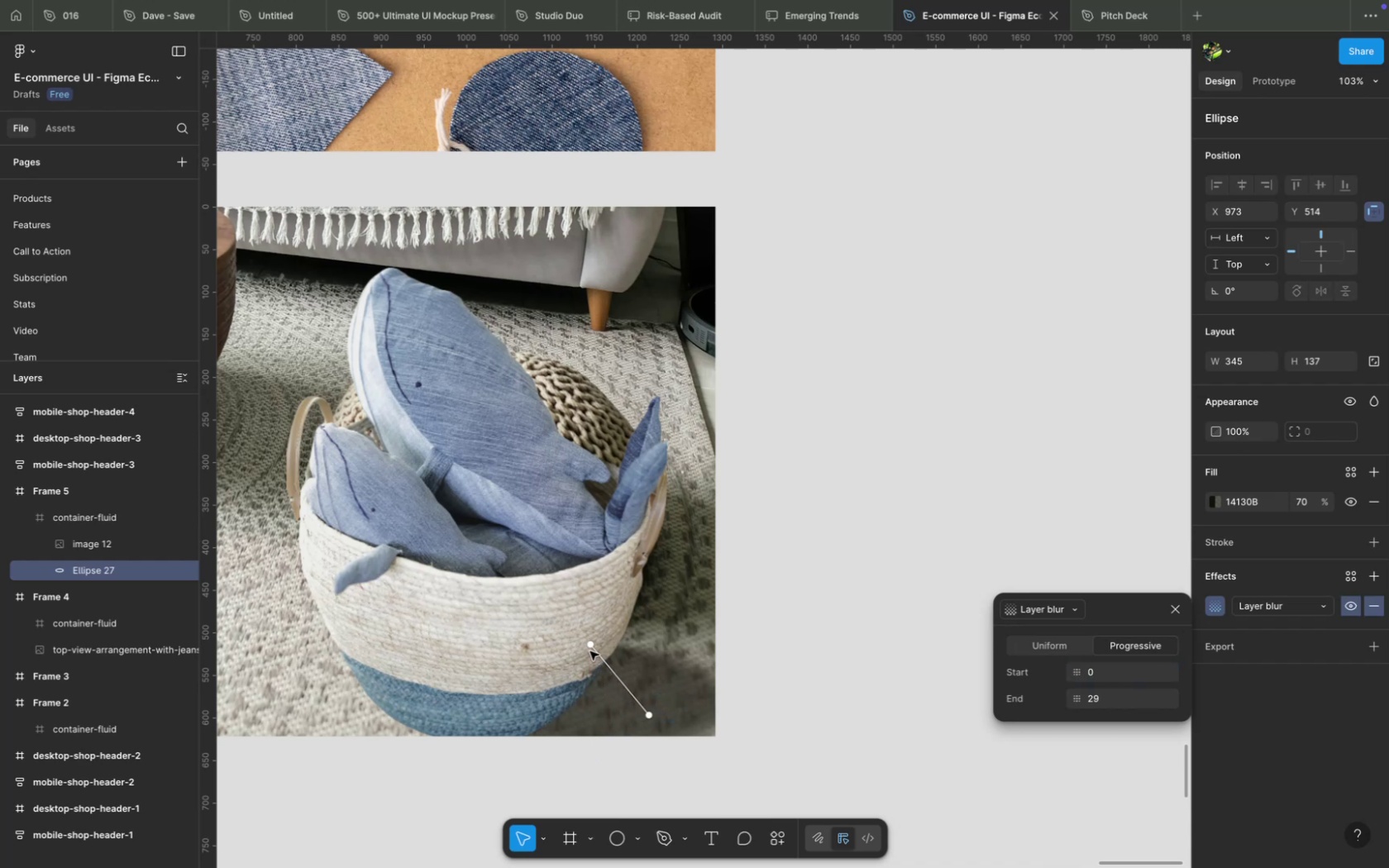 
left_click_drag(start_coordinate=[589, 646], to_coordinate=[556, 710])
 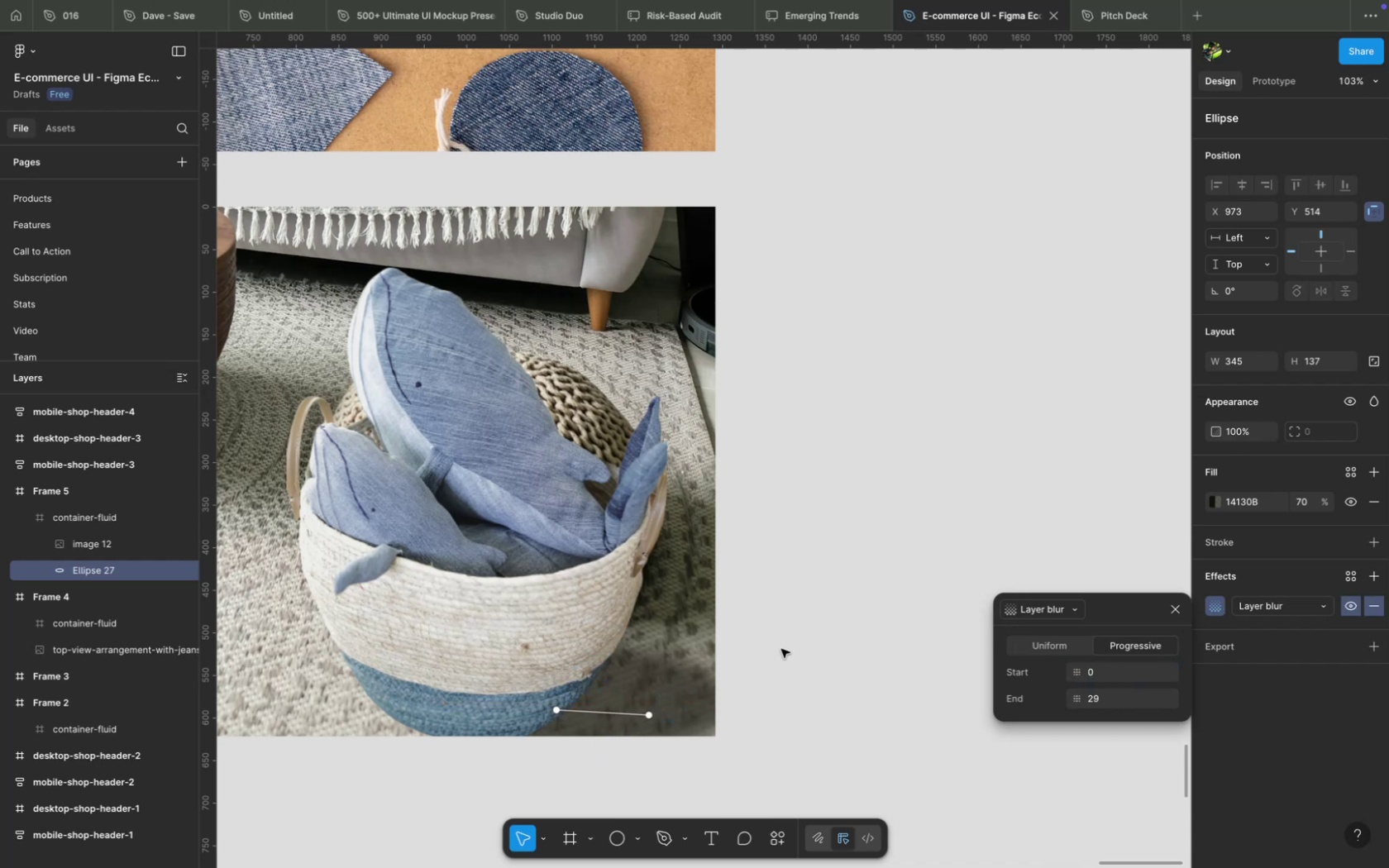 
left_click([780, 649])
 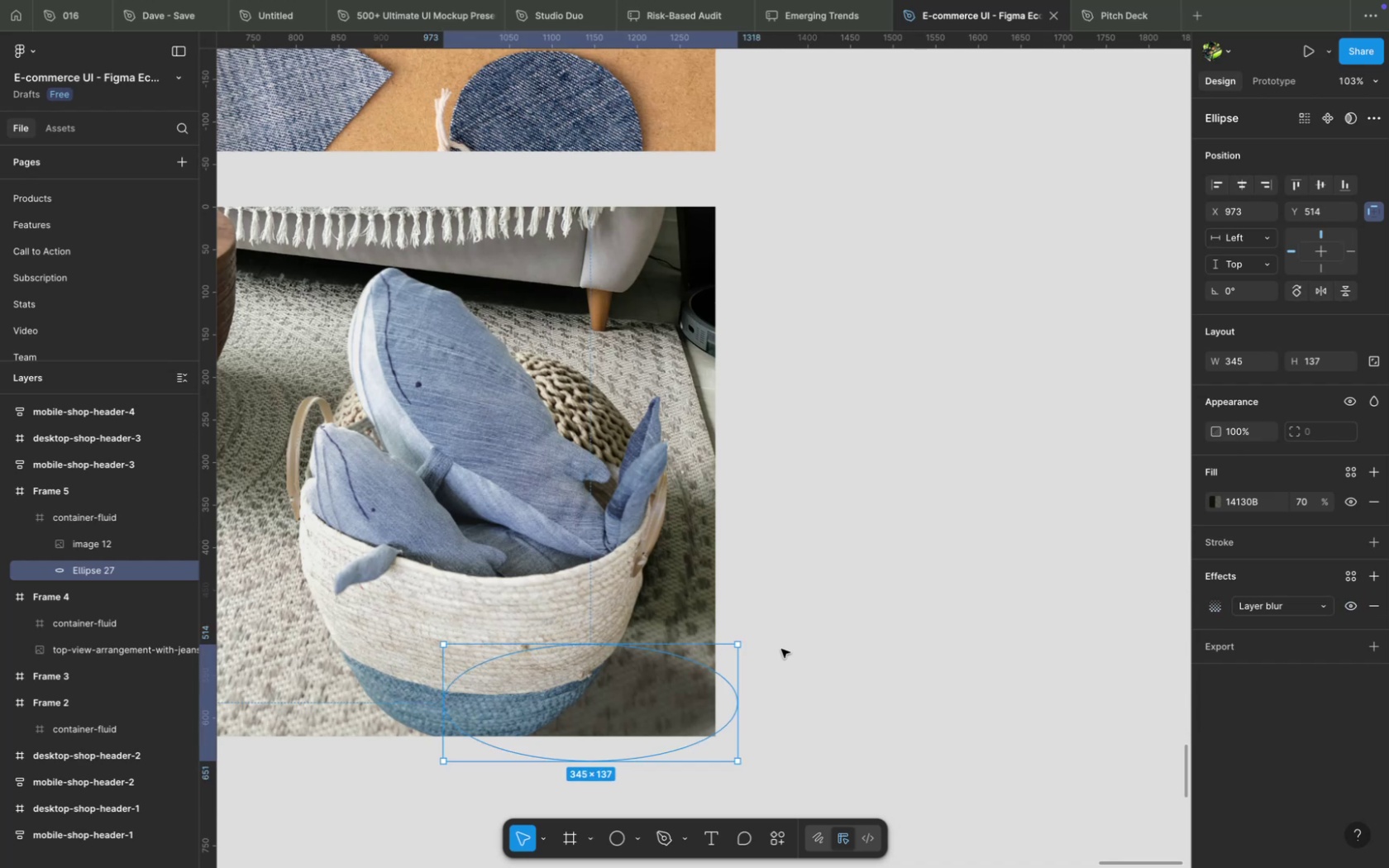 
left_click([780, 649])
 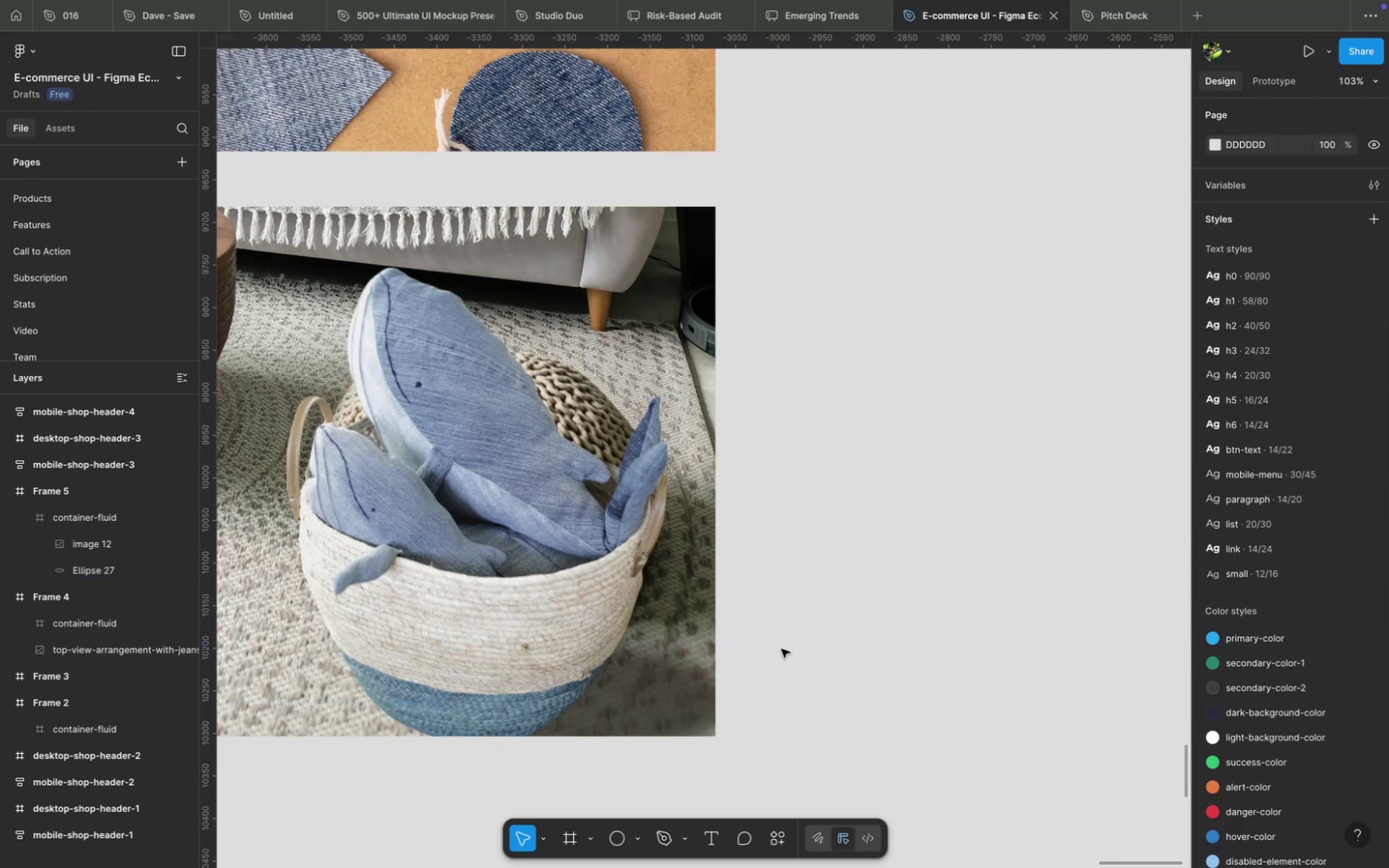 
hold_key(key=ShiftLeft, duration=1.15)
scroll: coordinate [786, 649], scroll_direction: none, amount: 0.0
 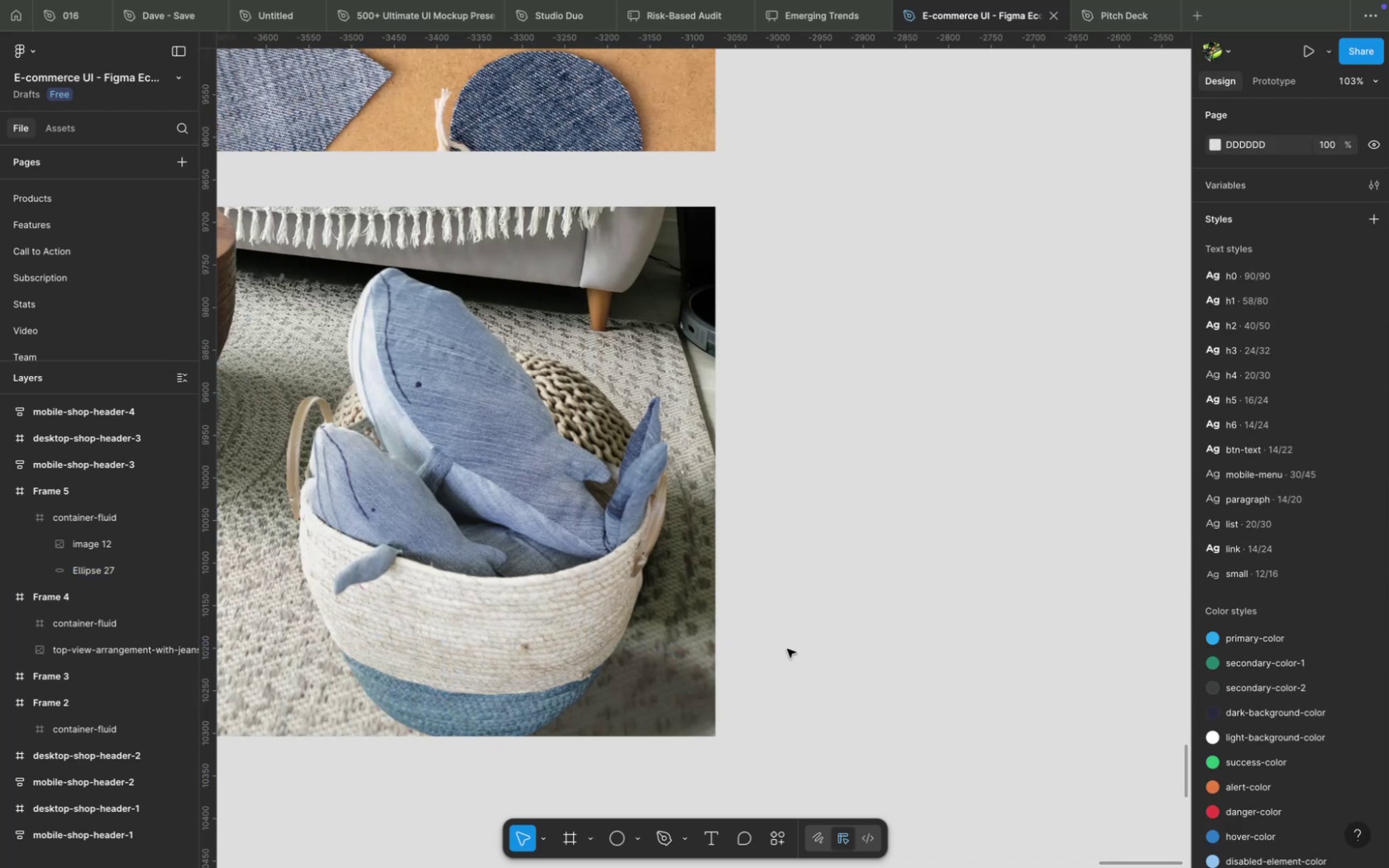 
hold_key(key=CommandLeft, duration=1.29)
scroll: coordinate [786, 649], scroll_direction: down, amount: 7.0
 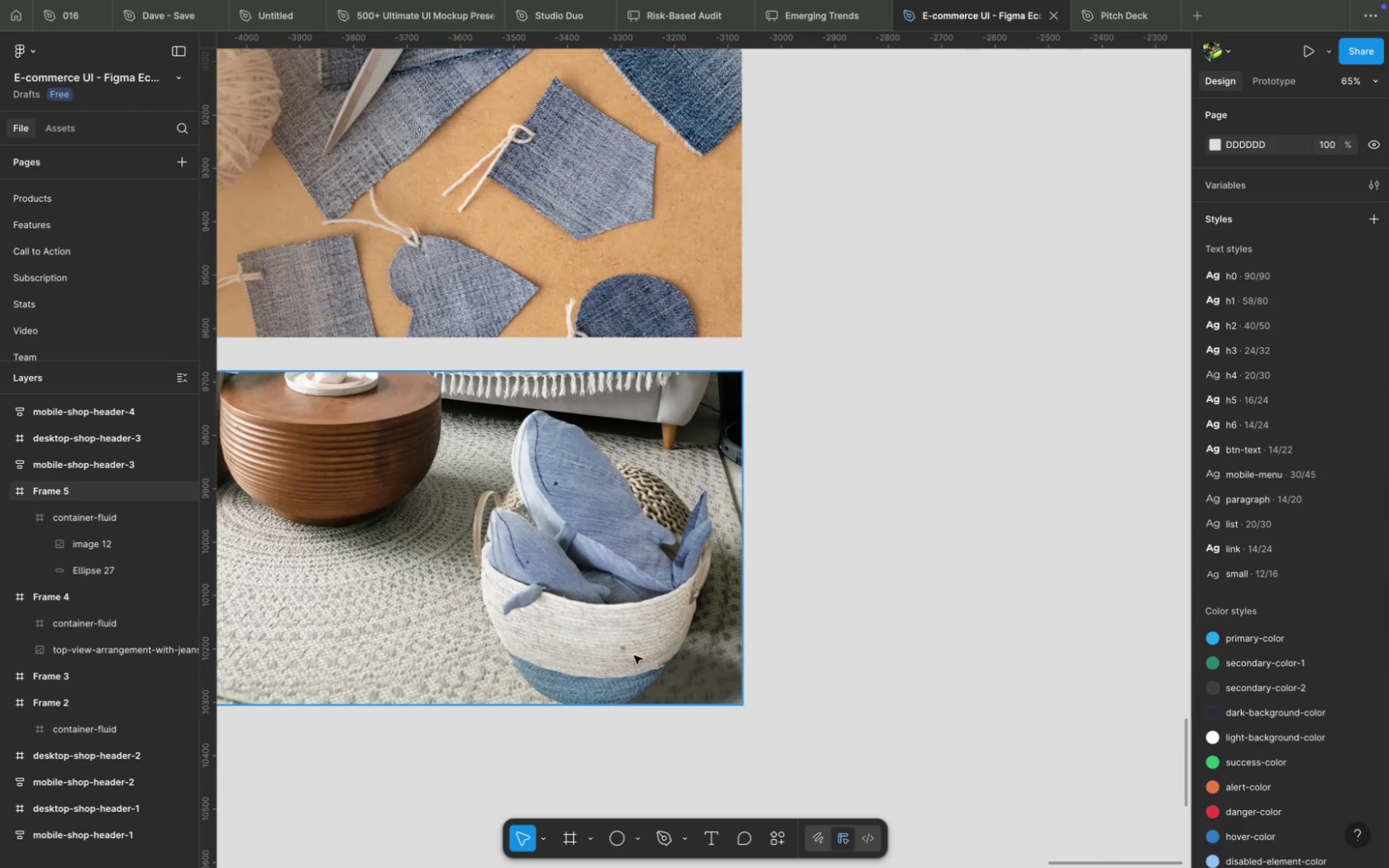 
hold_key(key=CommandLeft, duration=1.87)
scroll: coordinate [670, 668], scroll_direction: down, amount: 3.0
 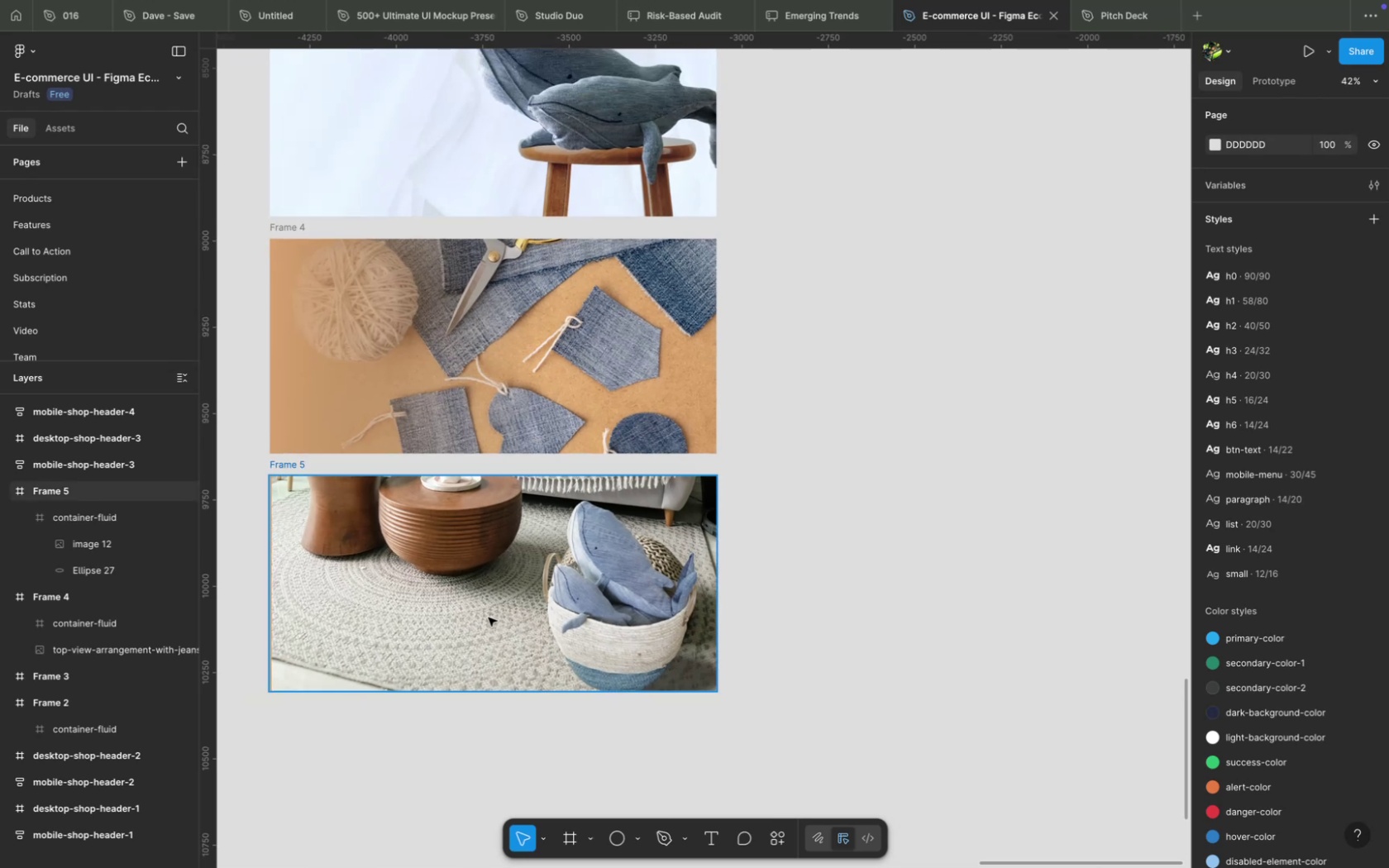 
left_click([488, 618])
 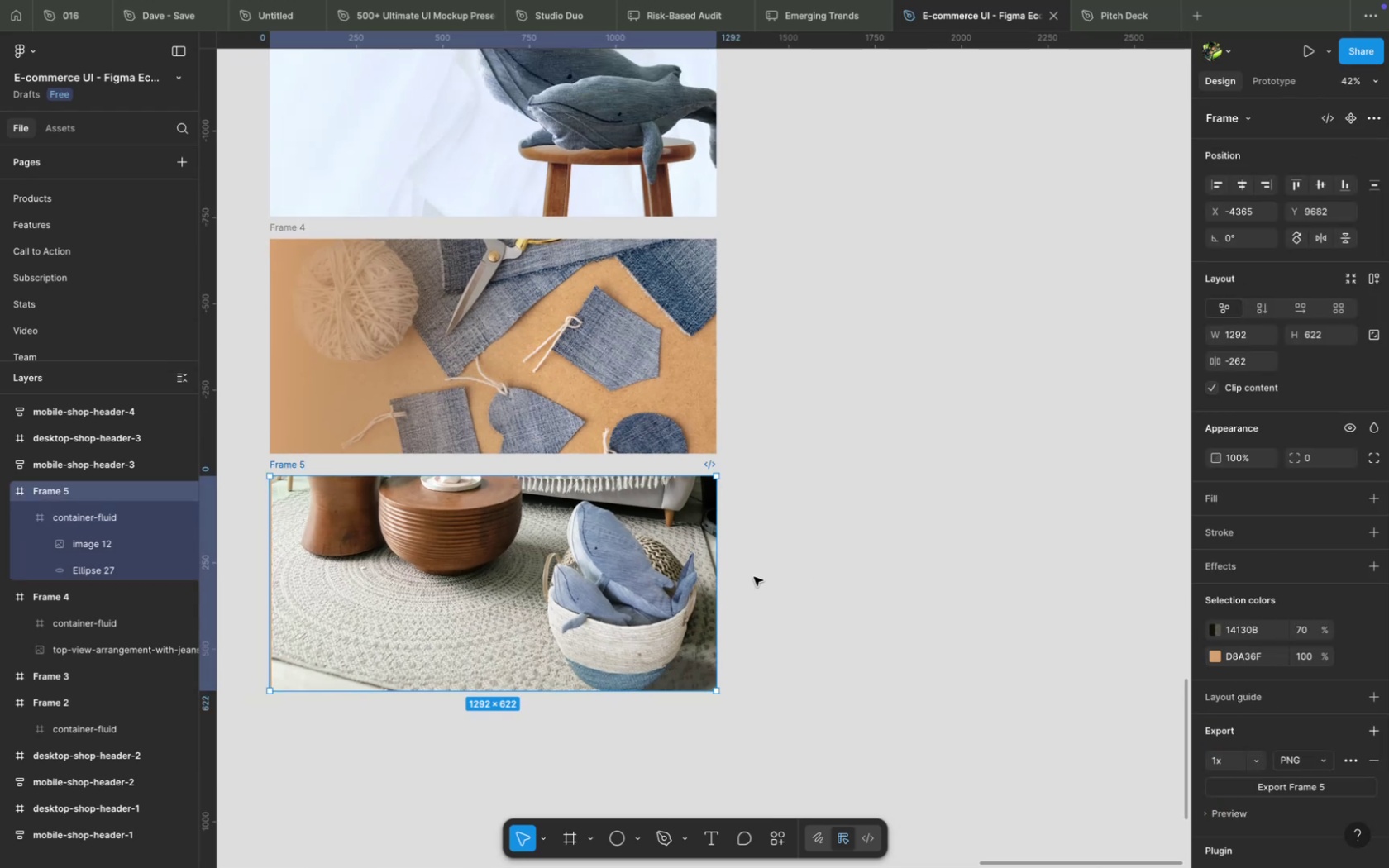 
hold_key(key=CommandLeft, duration=0.81)
left_click([406, 586])
 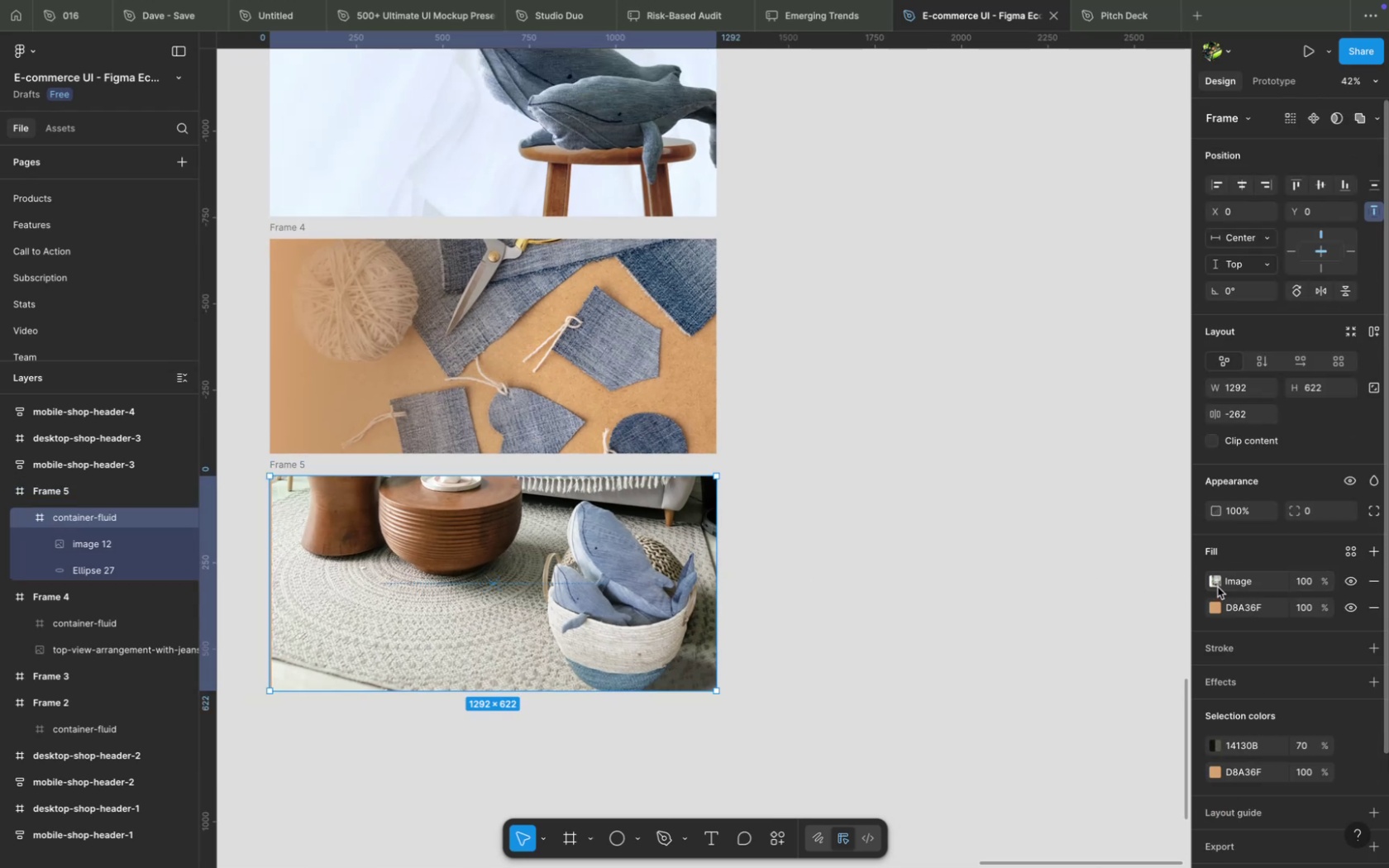 
left_click([1376, 603])
 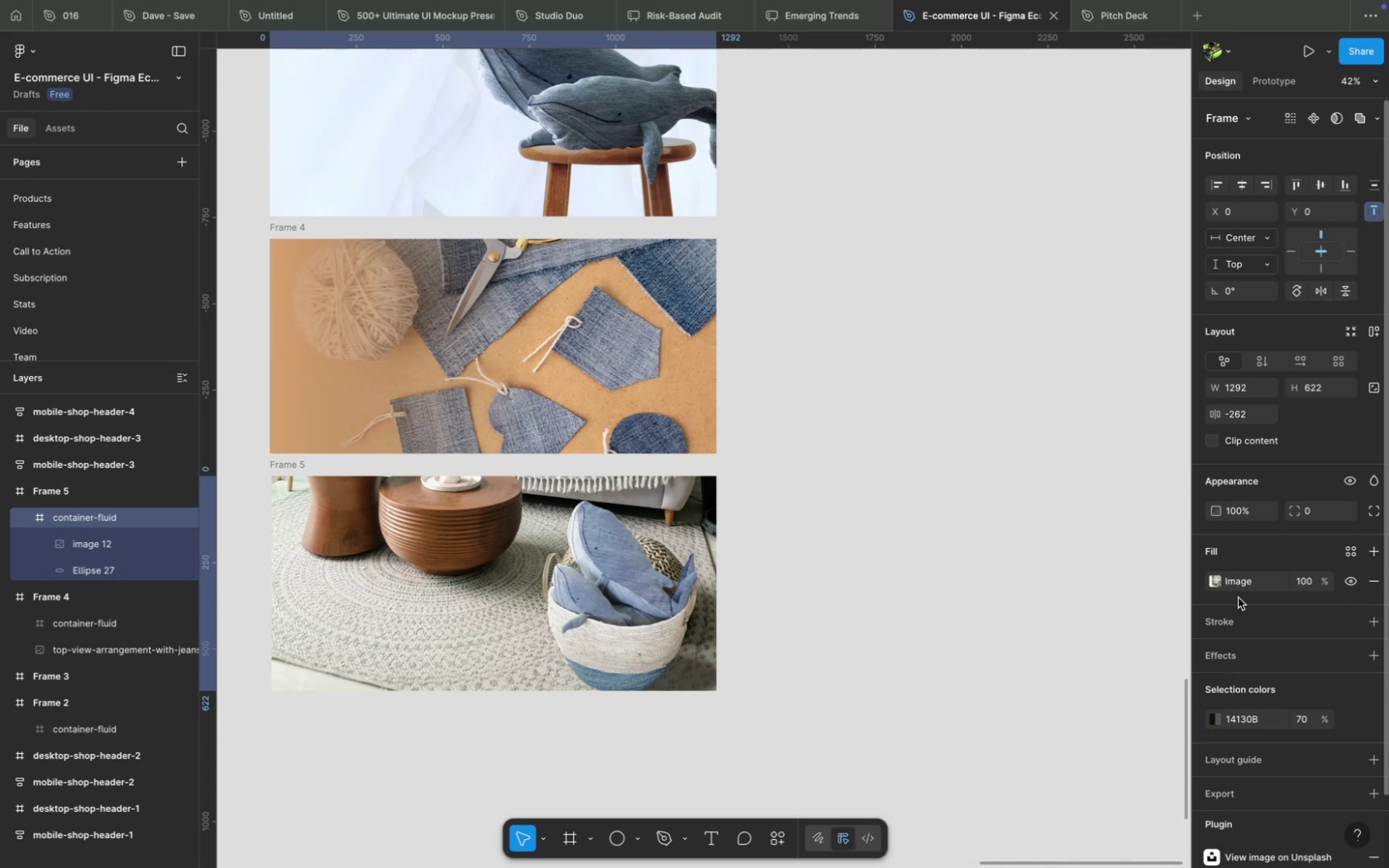 
left_click([1215, 585])
 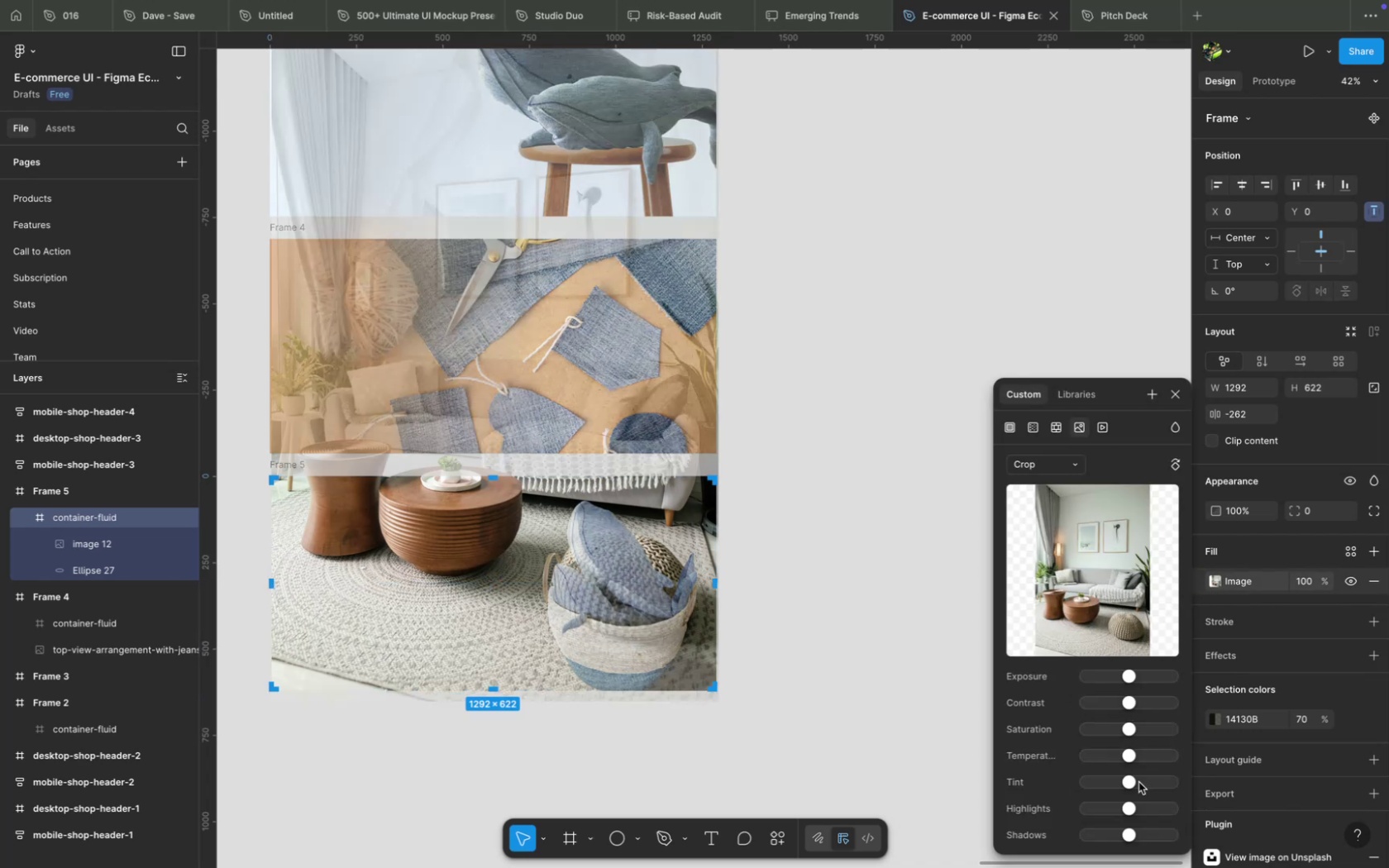 
wait(6.31)
 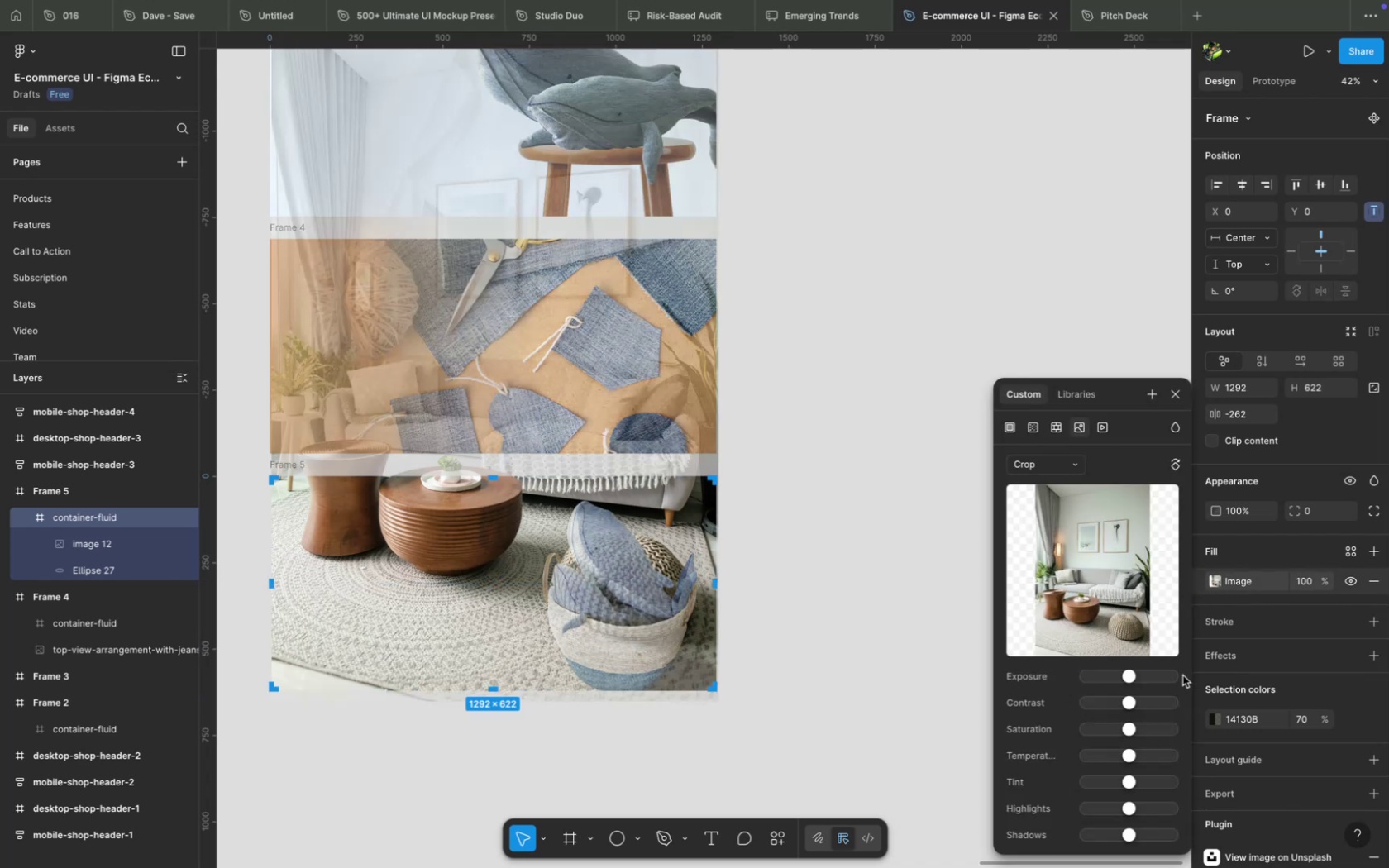 
left_click_drag(start_coordinate=[1129, 679], to_coordinate=[1125, 678])
 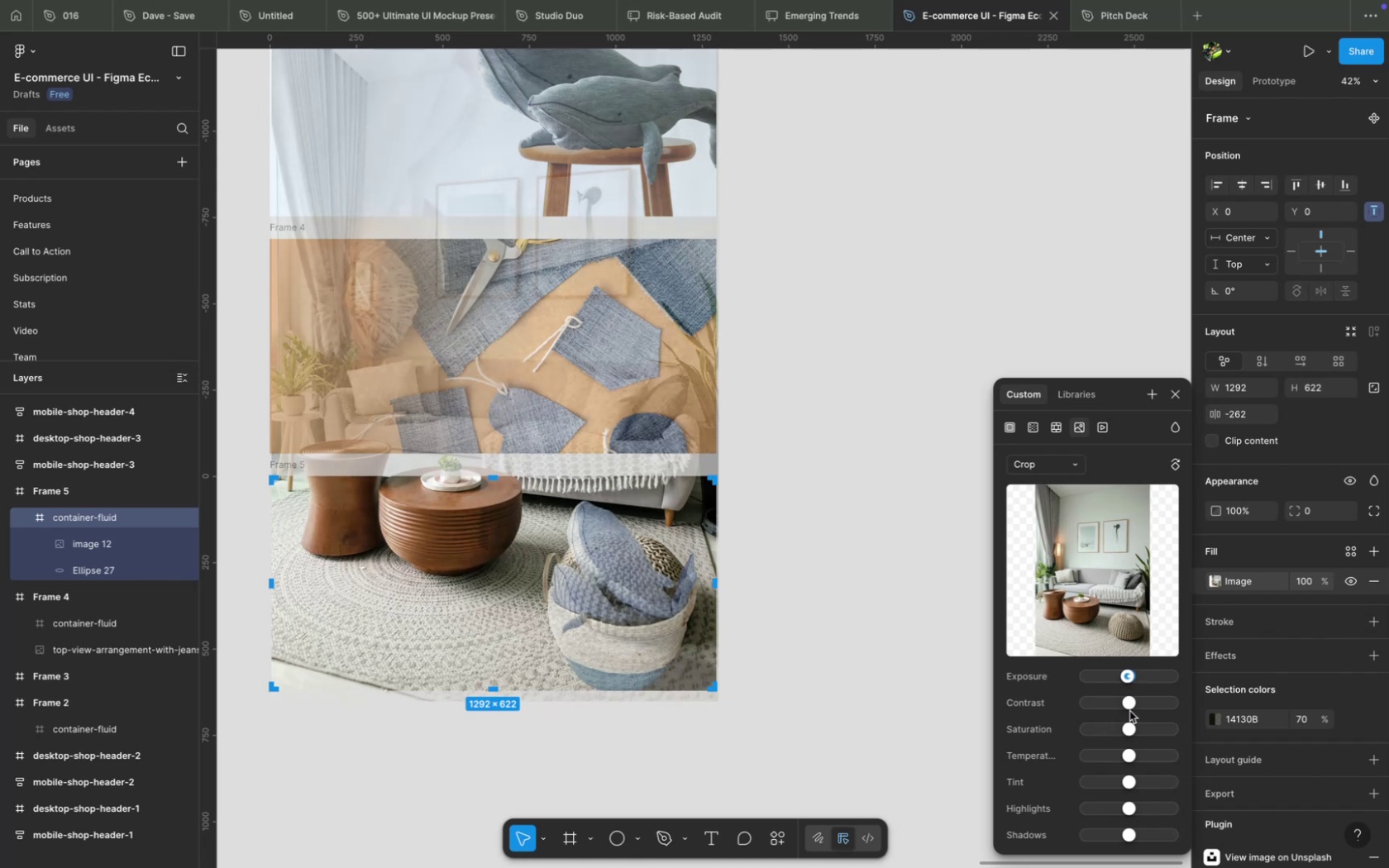 
left_click_drag(start_coordinate=[1129, 707], to_coordinate=[1116, 708])
 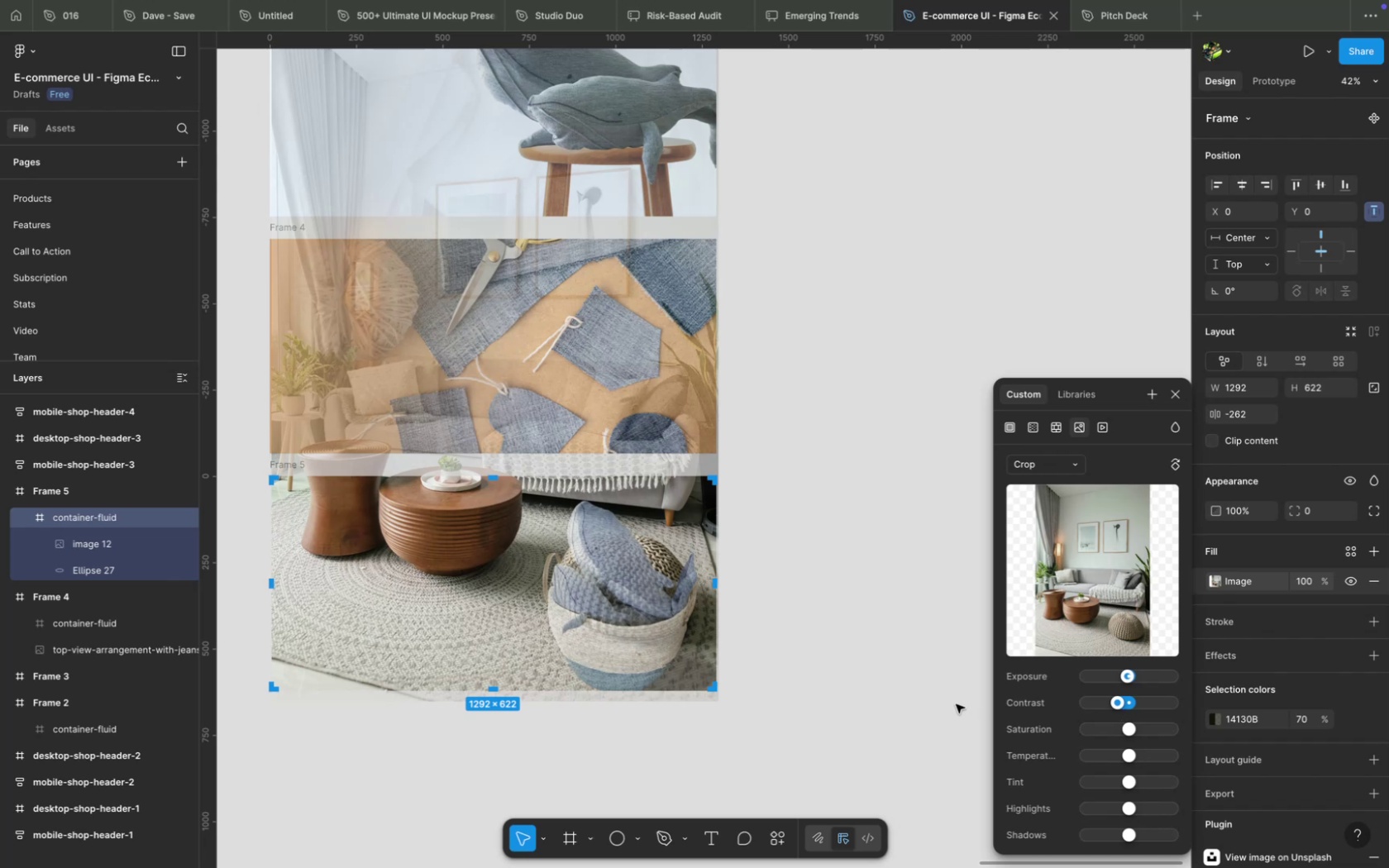 
left_click([941, 704])
 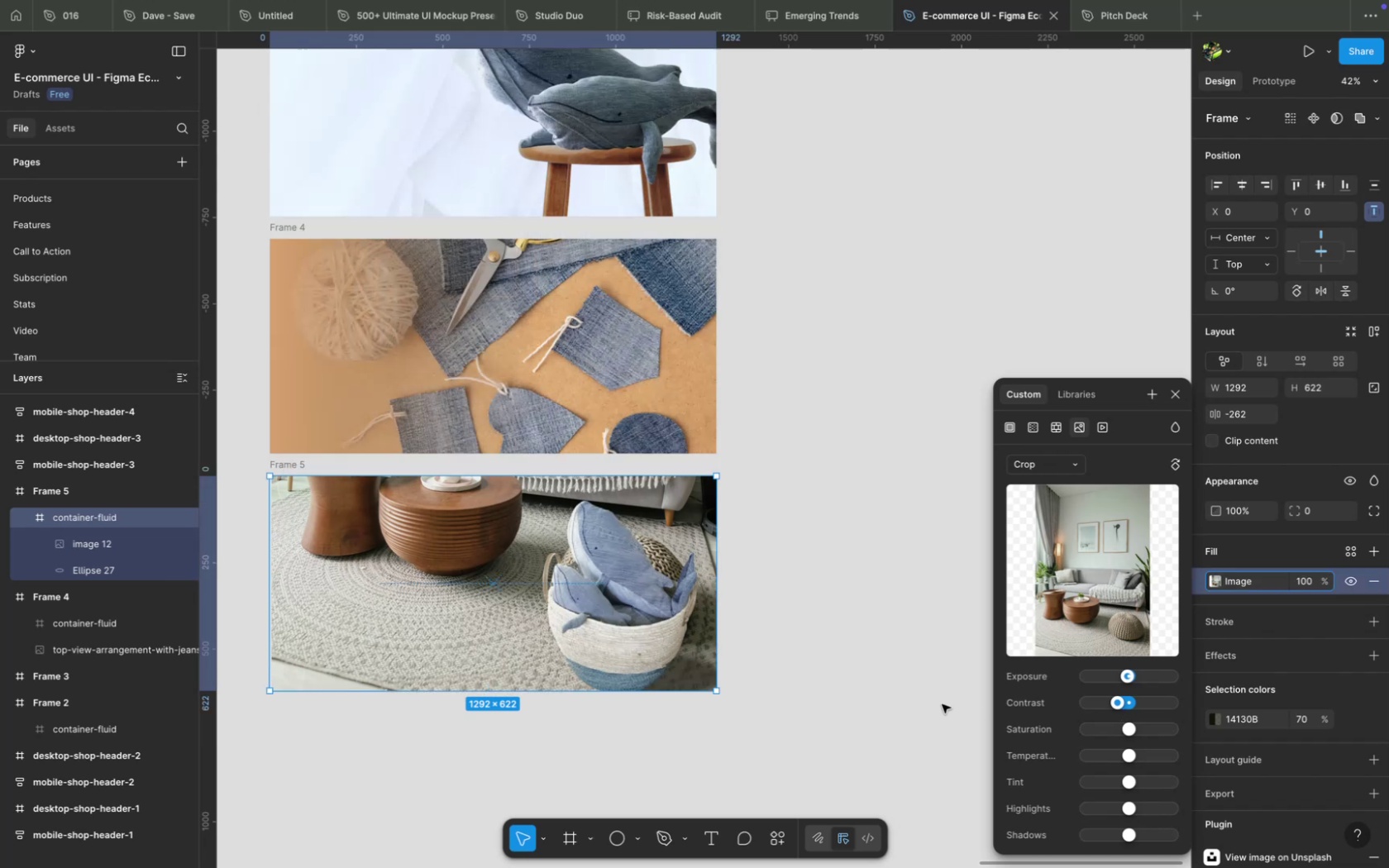 
left_click([941, 704])
 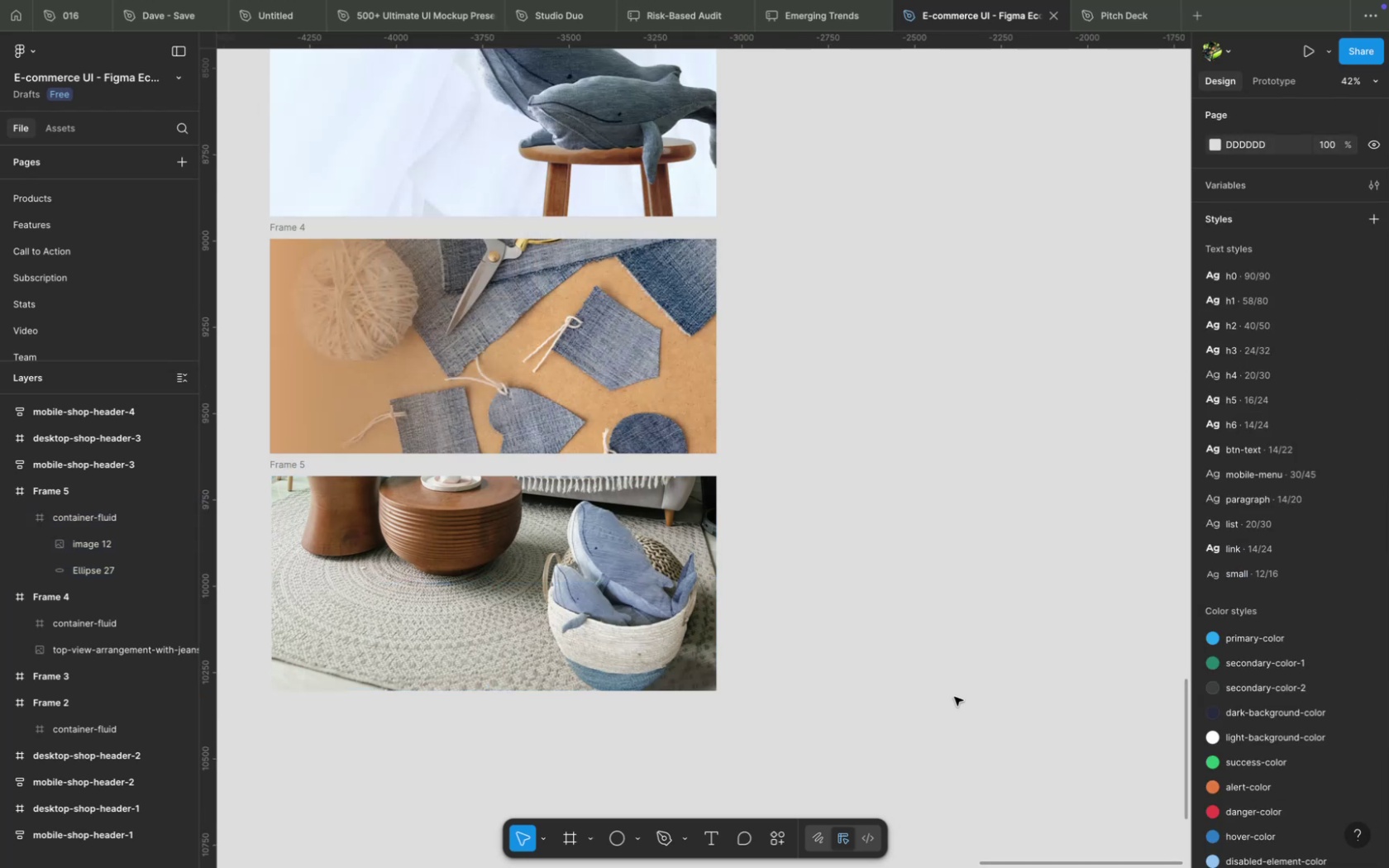 
wait(5.94)
 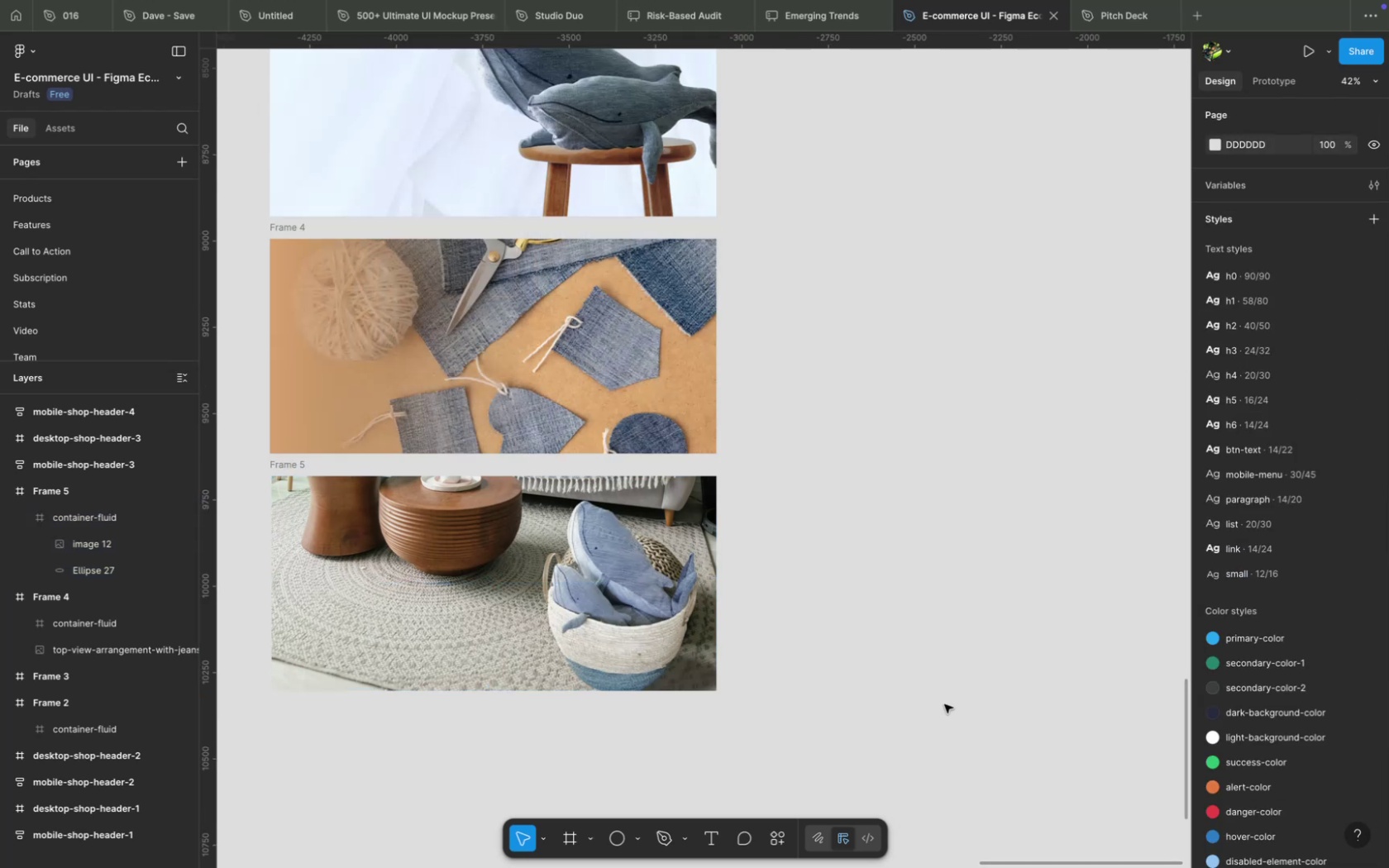 
double_click([617, 648])
 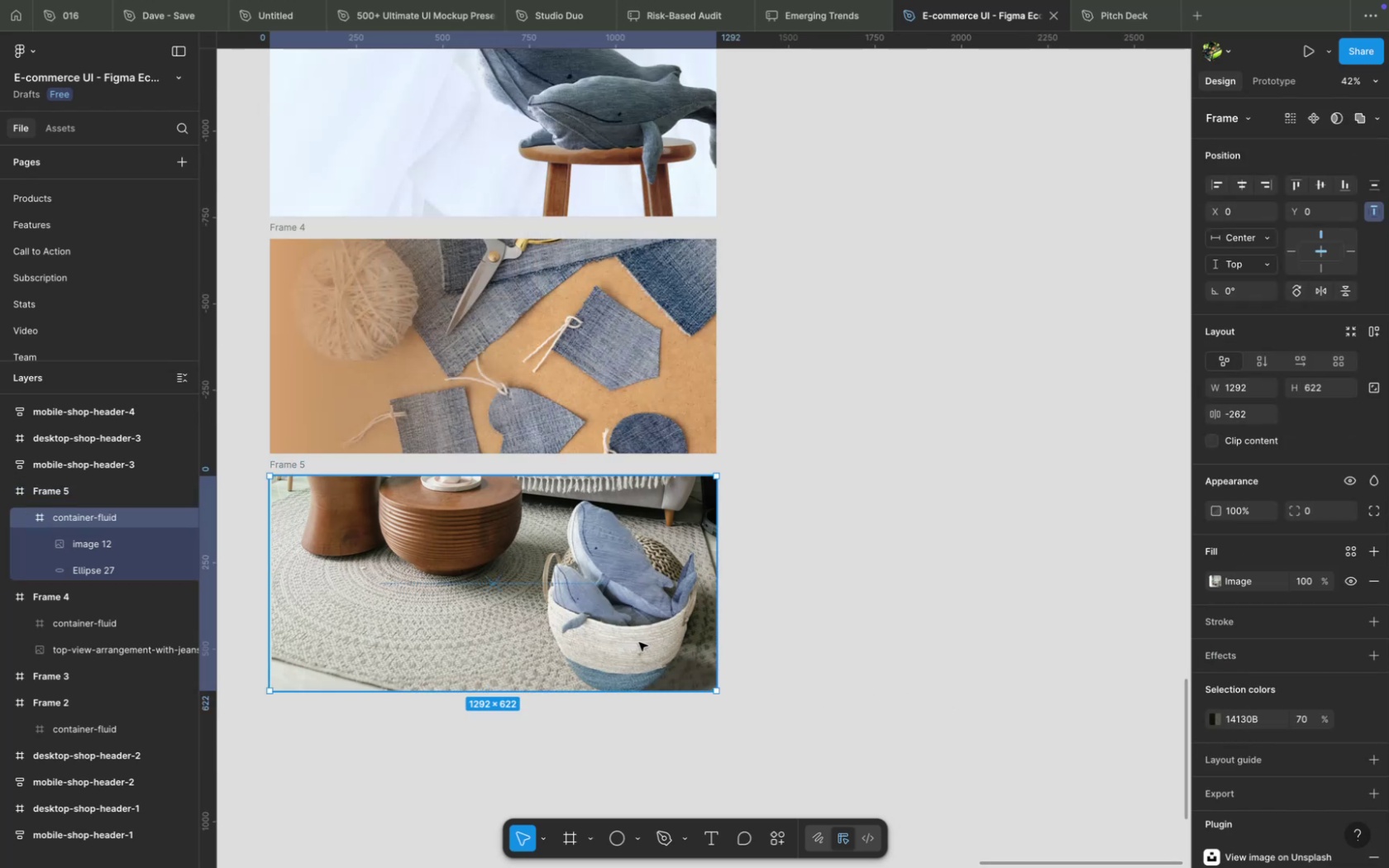 
double_click([639, 642])
 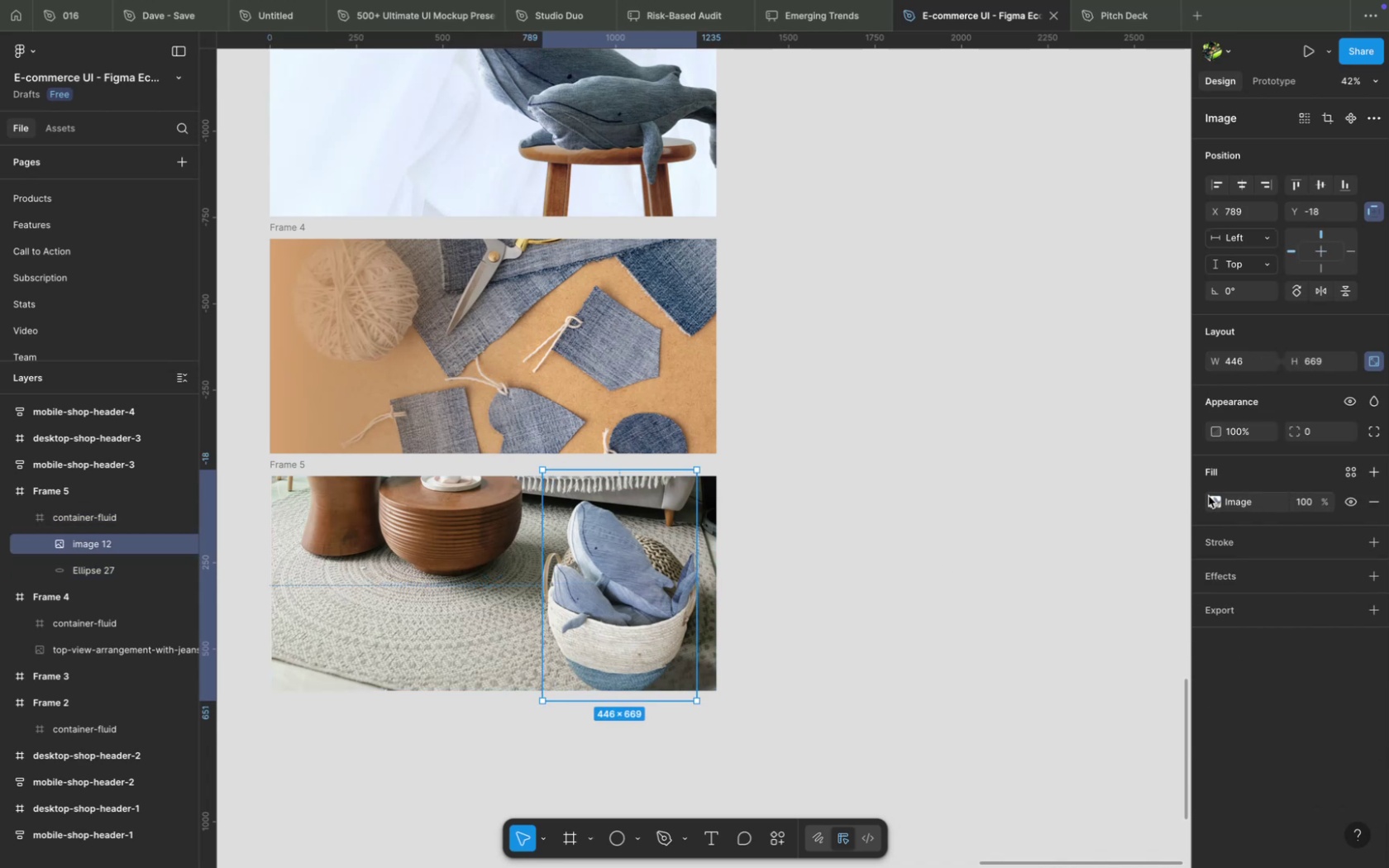 
left_click([1220, 500])
 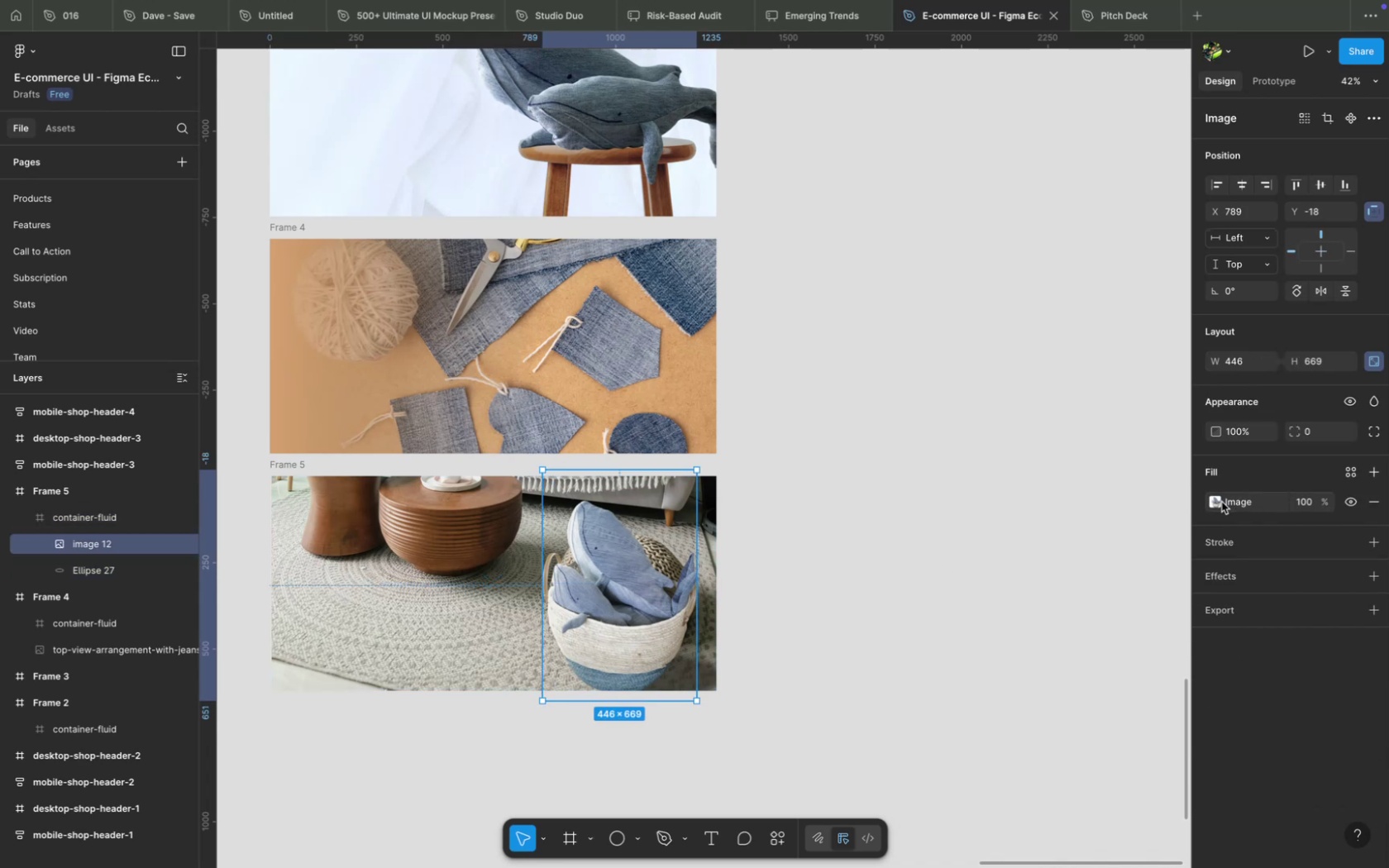 
left_click([1215, 503])
 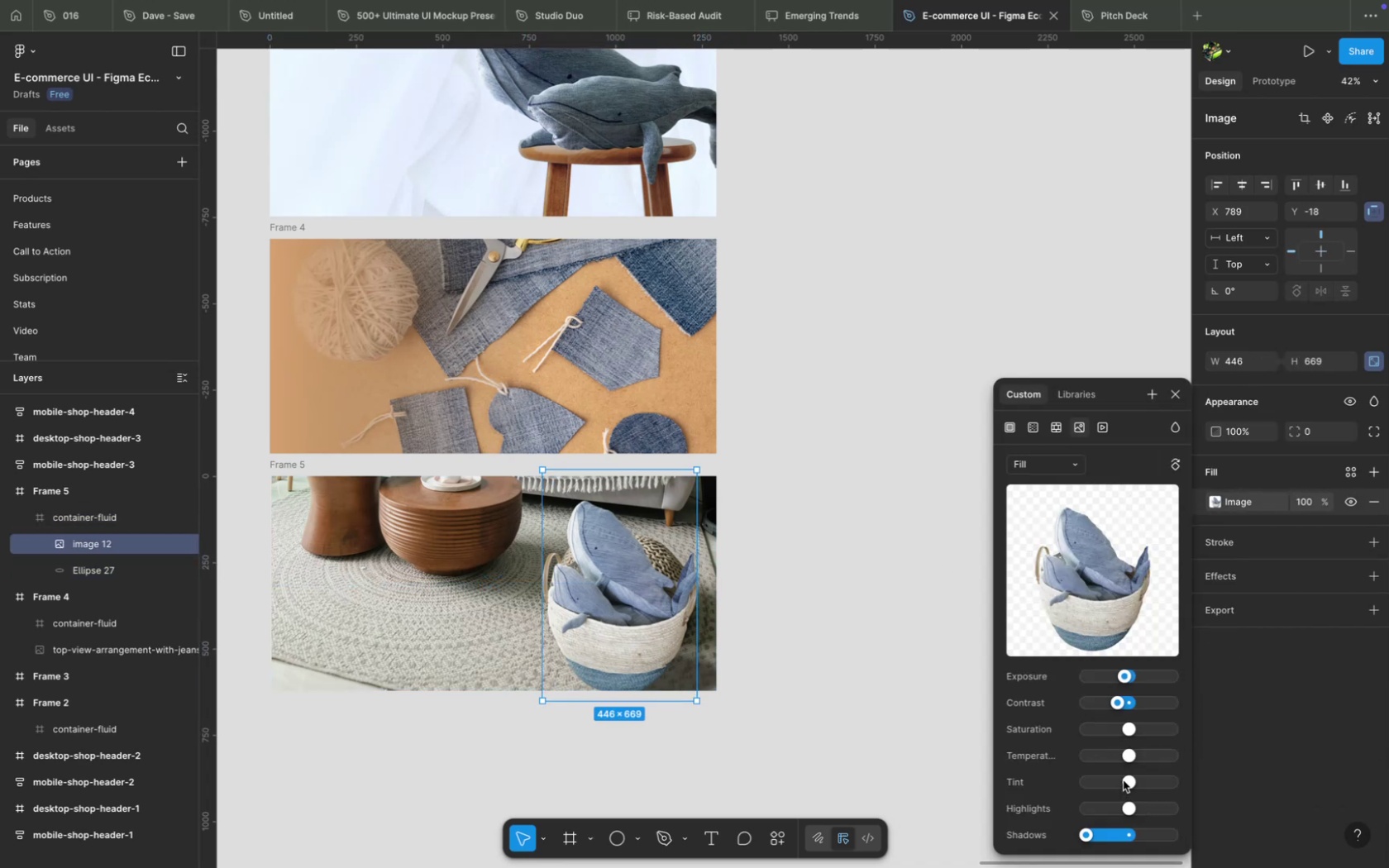 
left_click_drag(start_coordinate=[1127, 759], to_coordinate=[1134, 764])
 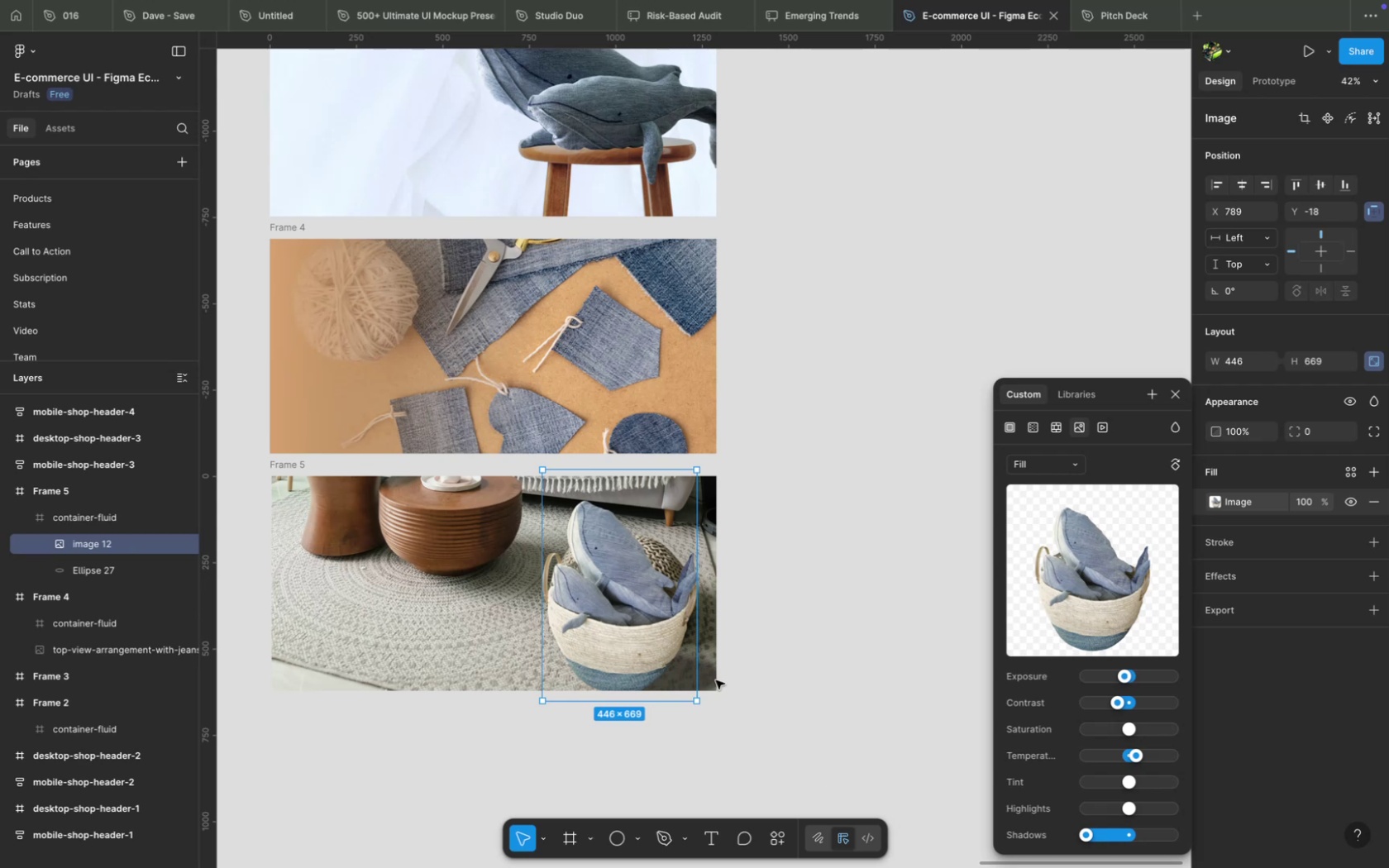 
left_click([708, 680])
 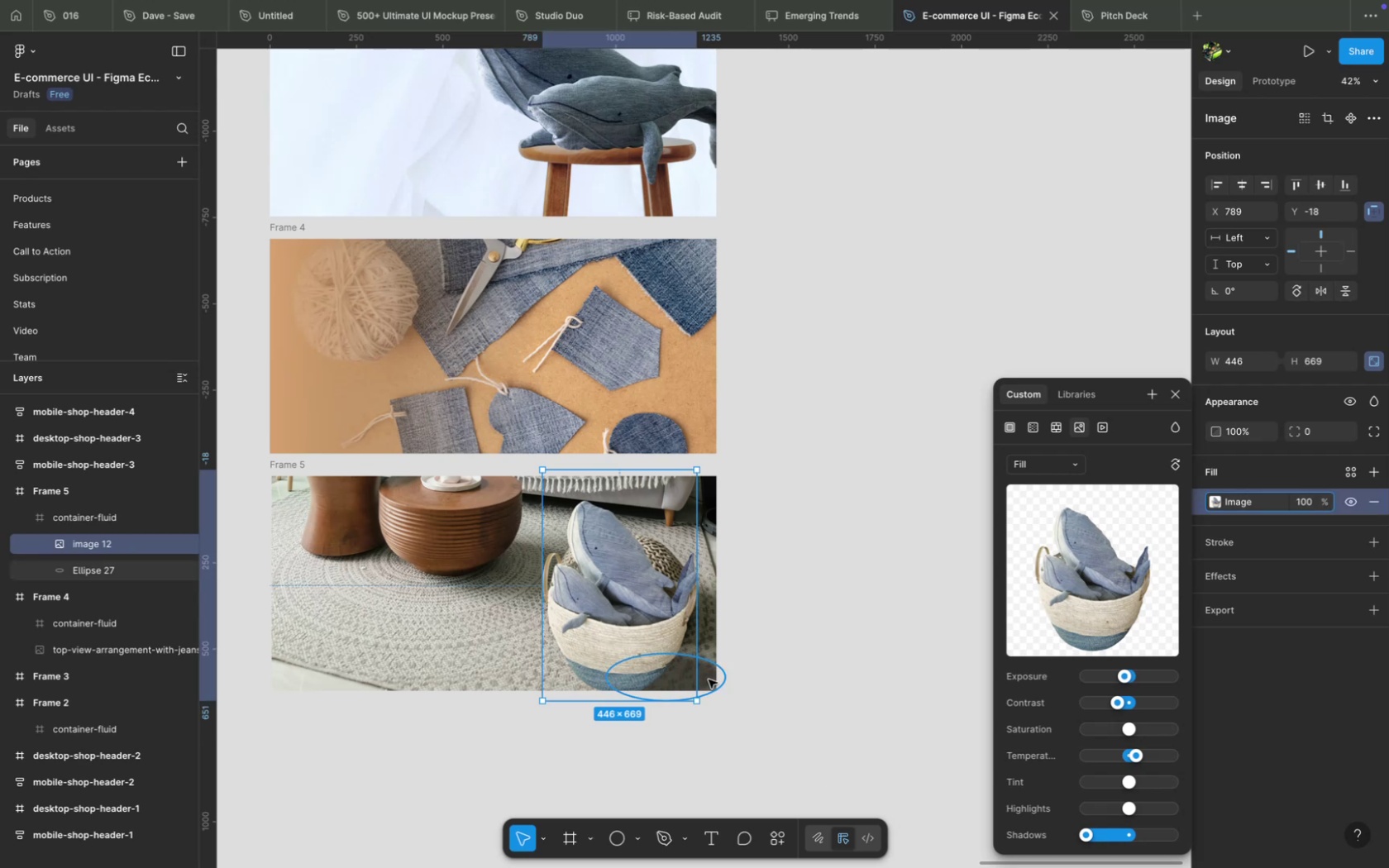 
left_click([708, 680])
 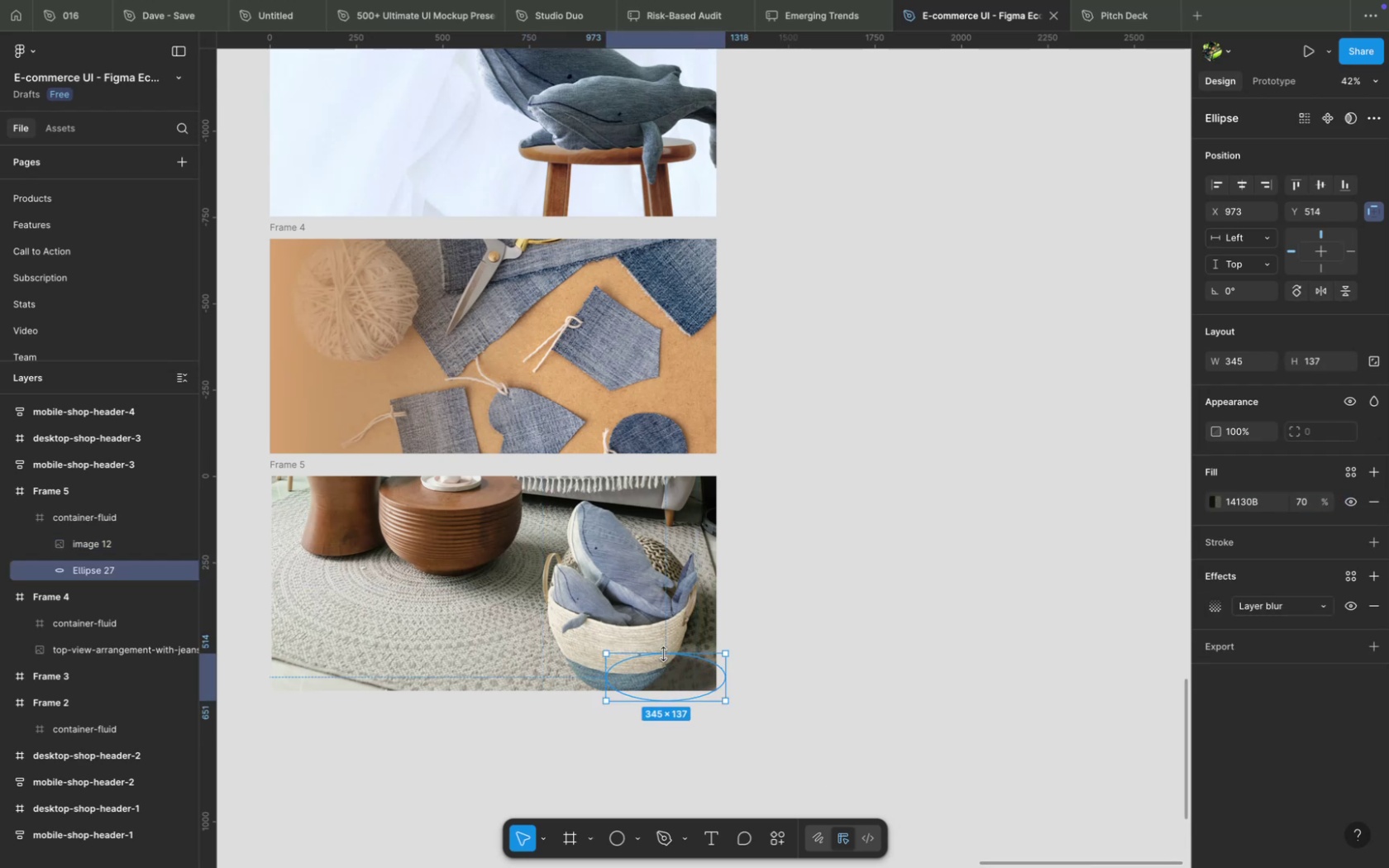 
hold_key(key=ShiftLeft, duration=0.84)
left_click([618, 618])
 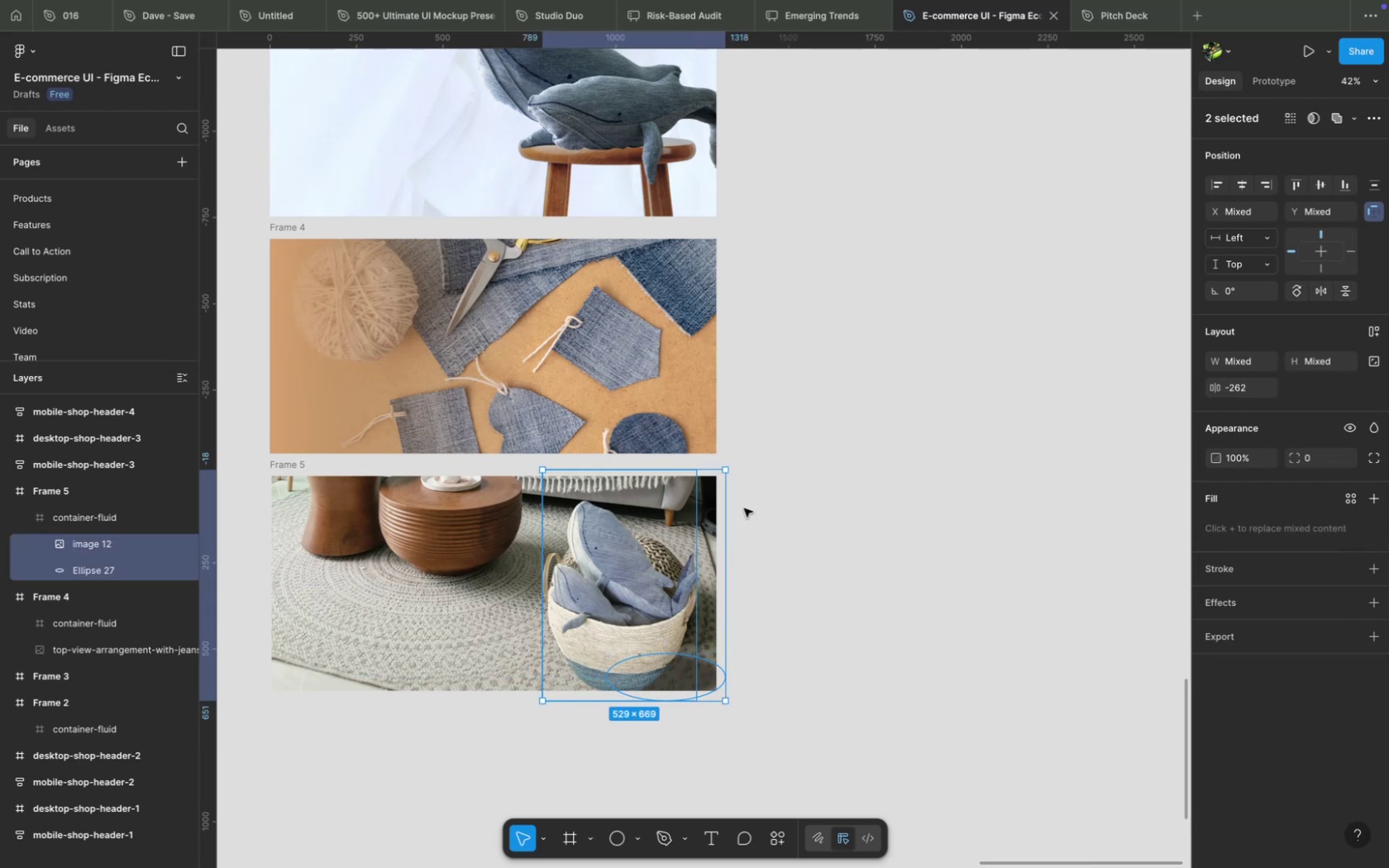 
key(K)
 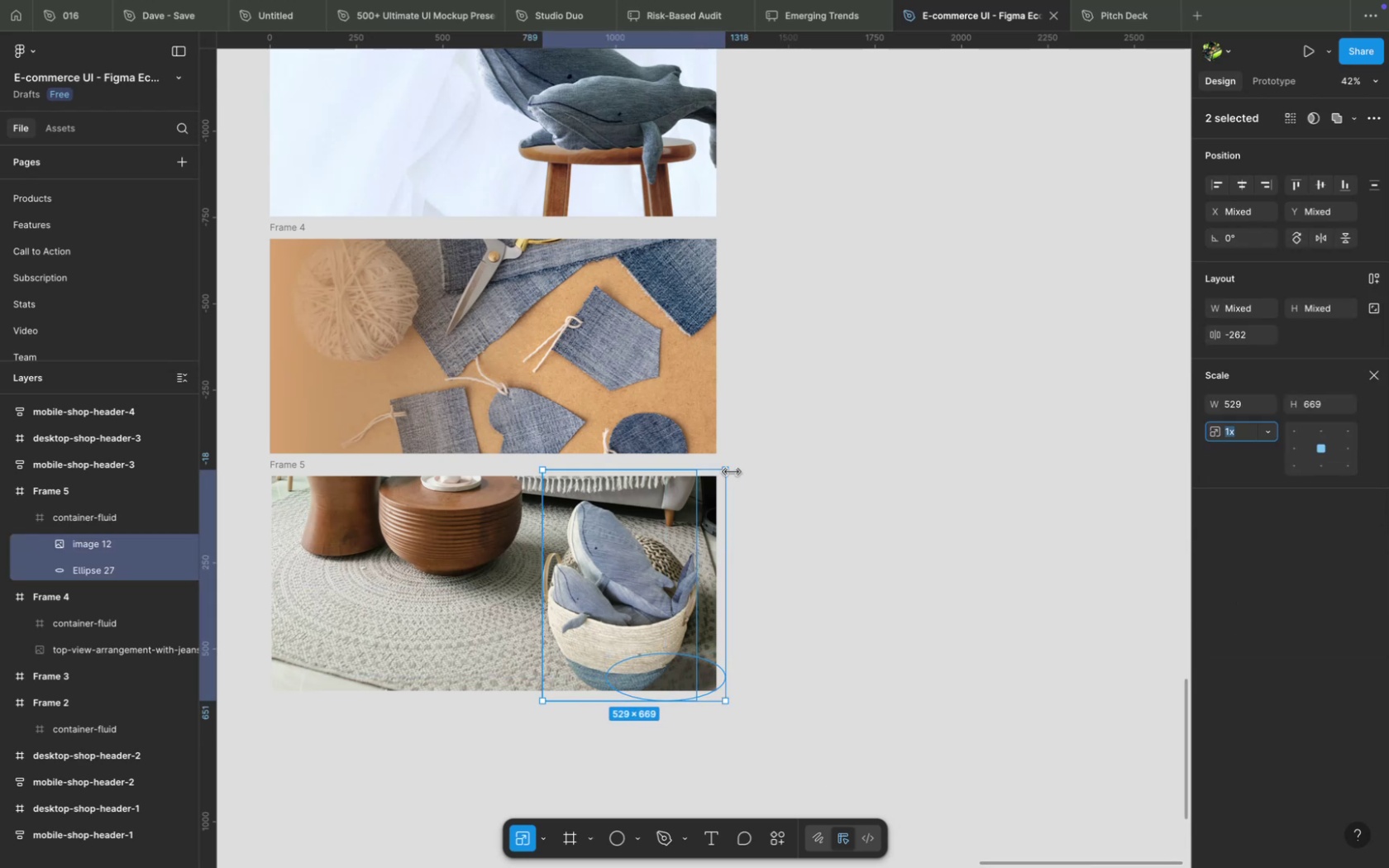 
left_click_drag(start_coordinate=[731, 468], to_coordinate=[685, 567])
 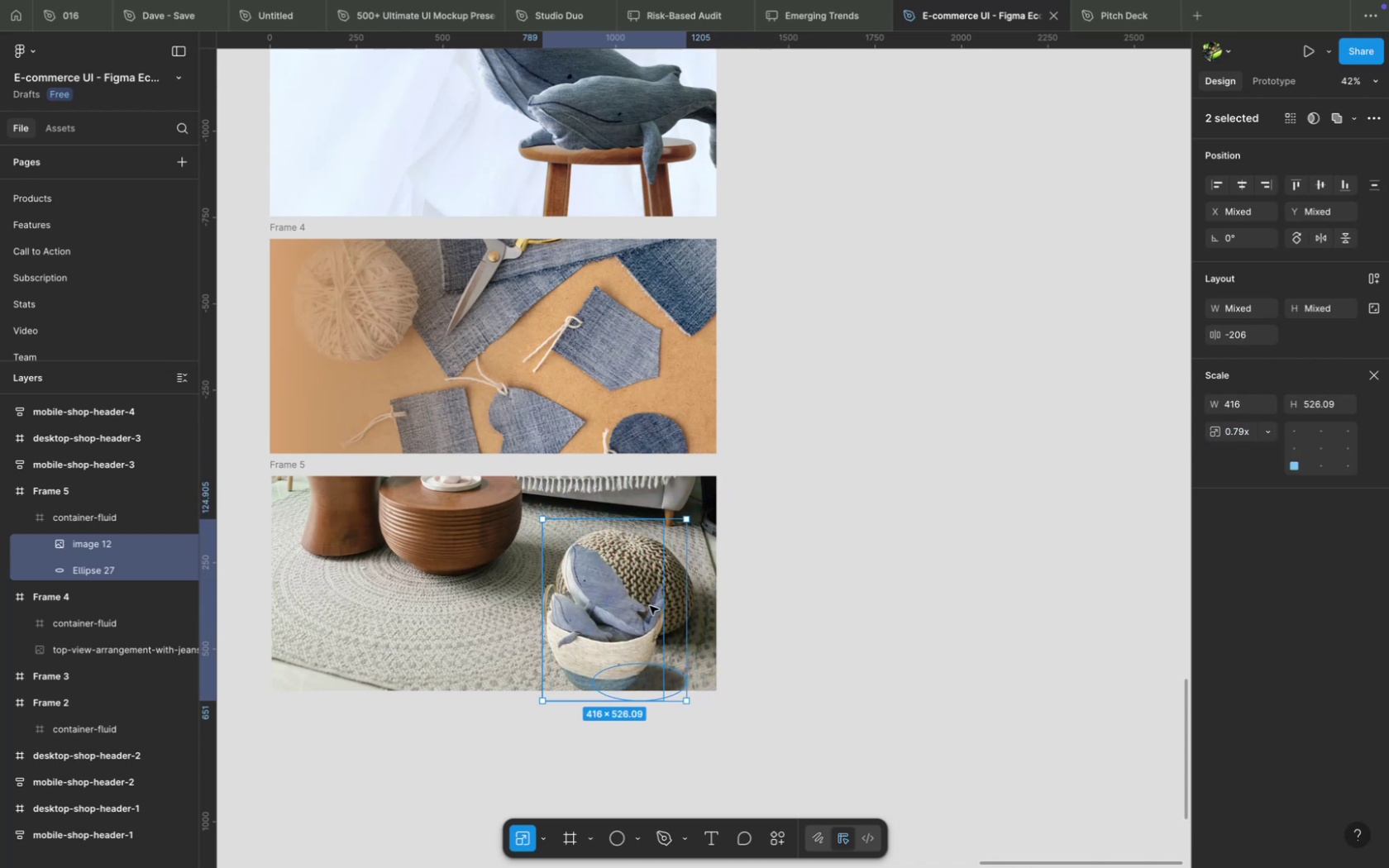 
left_click_drag(start_coordinate=[564, 639], to_coordinate=[604, 642])
 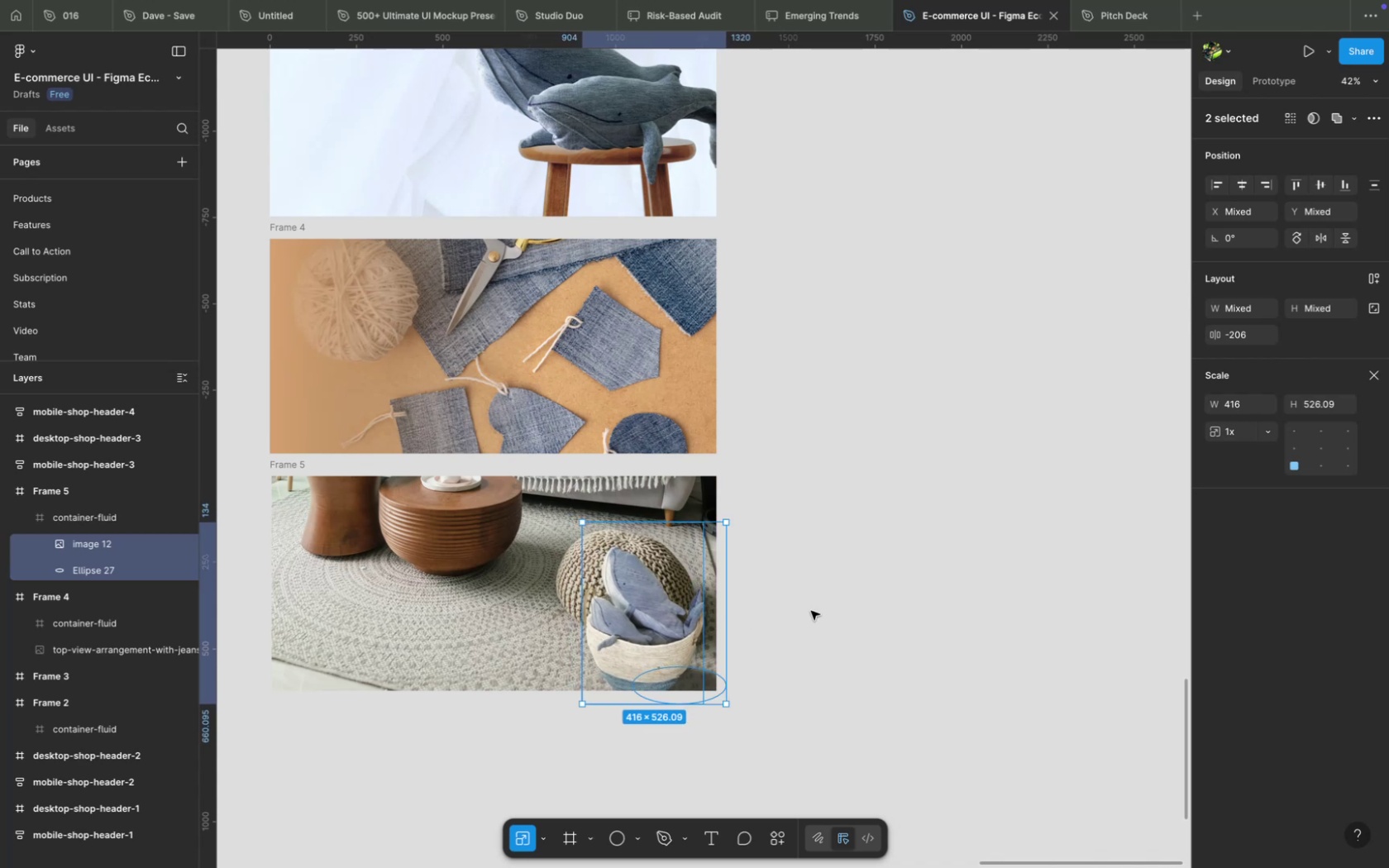 
left_click([810, 611])
 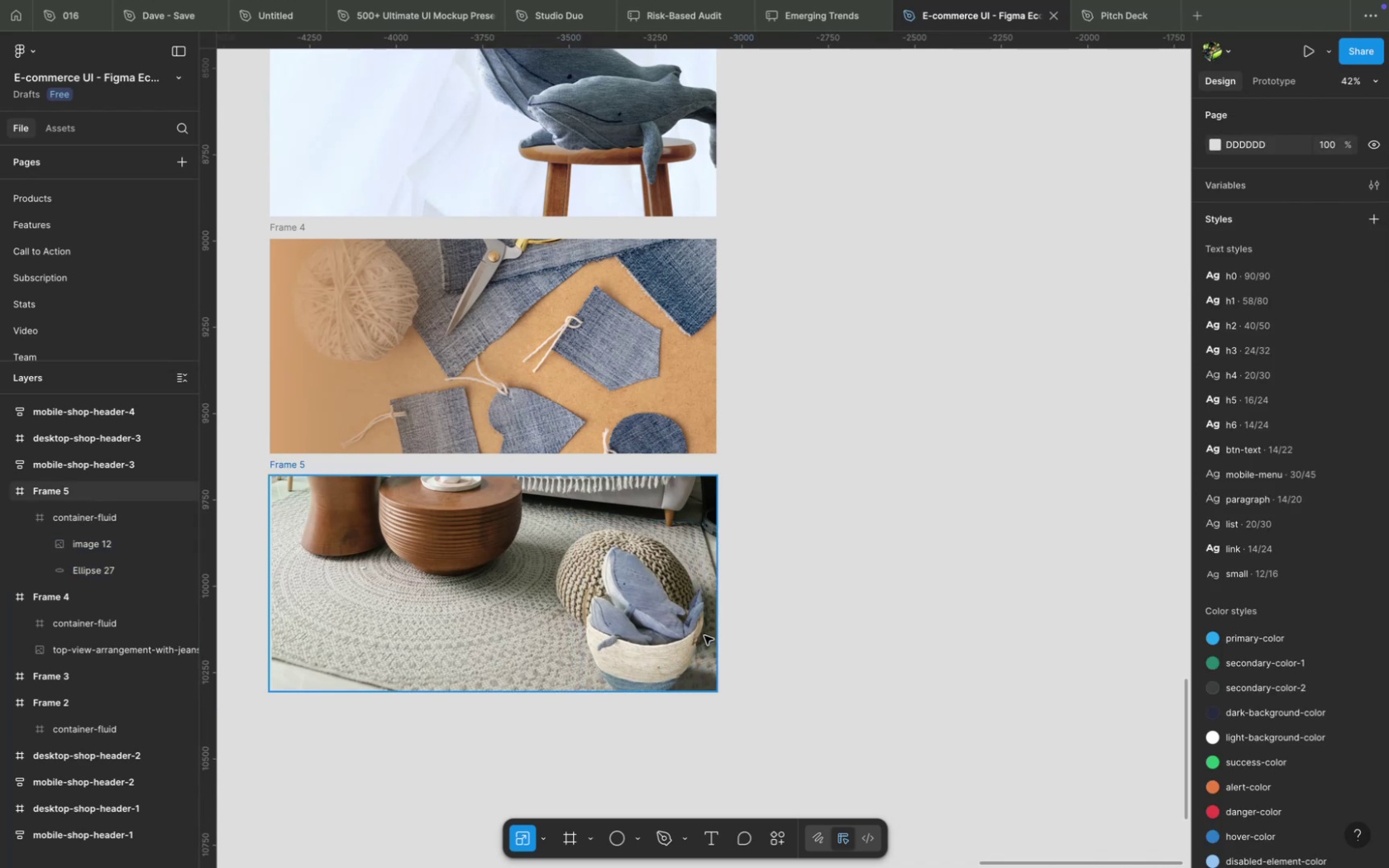 
double_click([656, 630])
 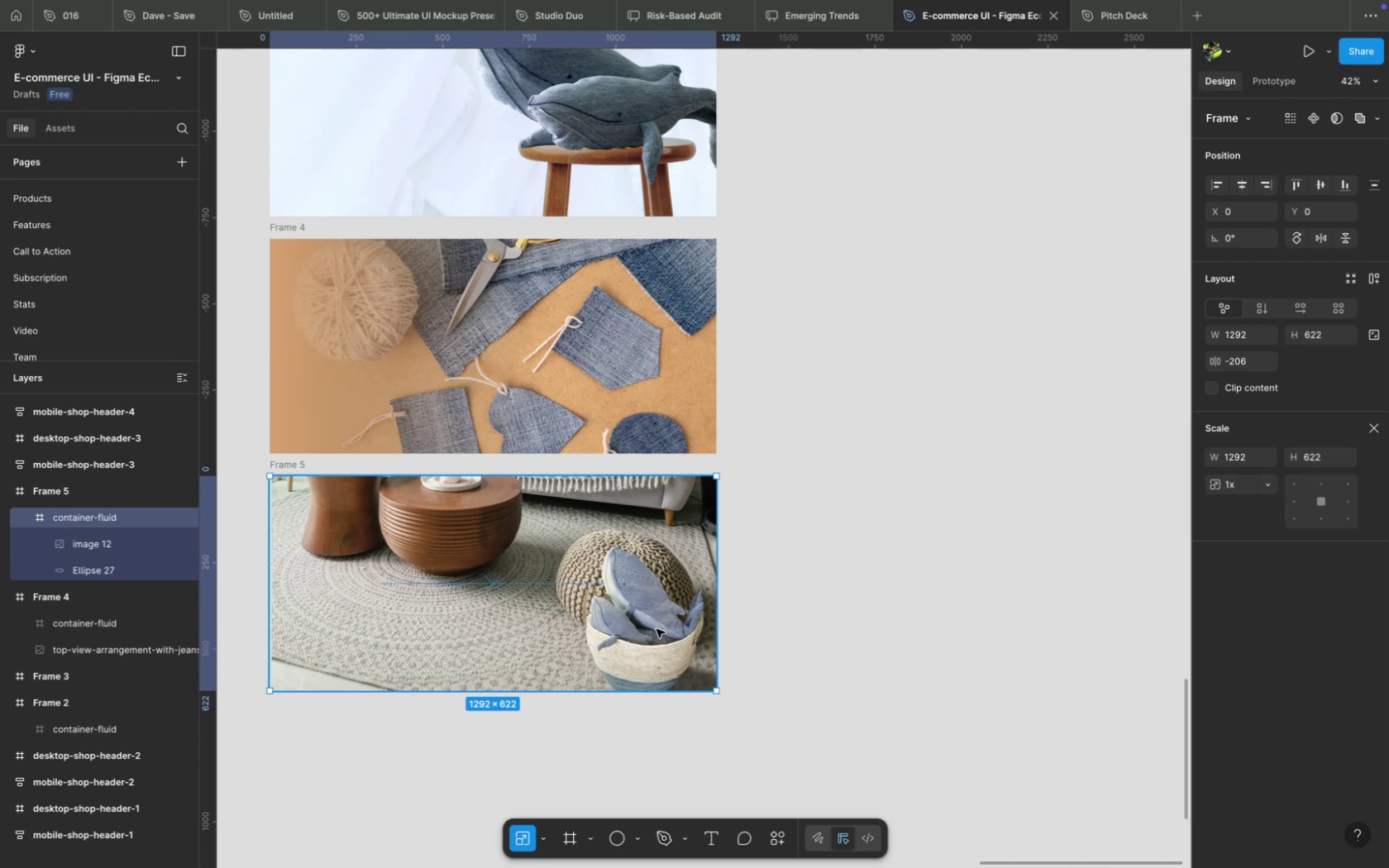 
double_click([656, 629])
 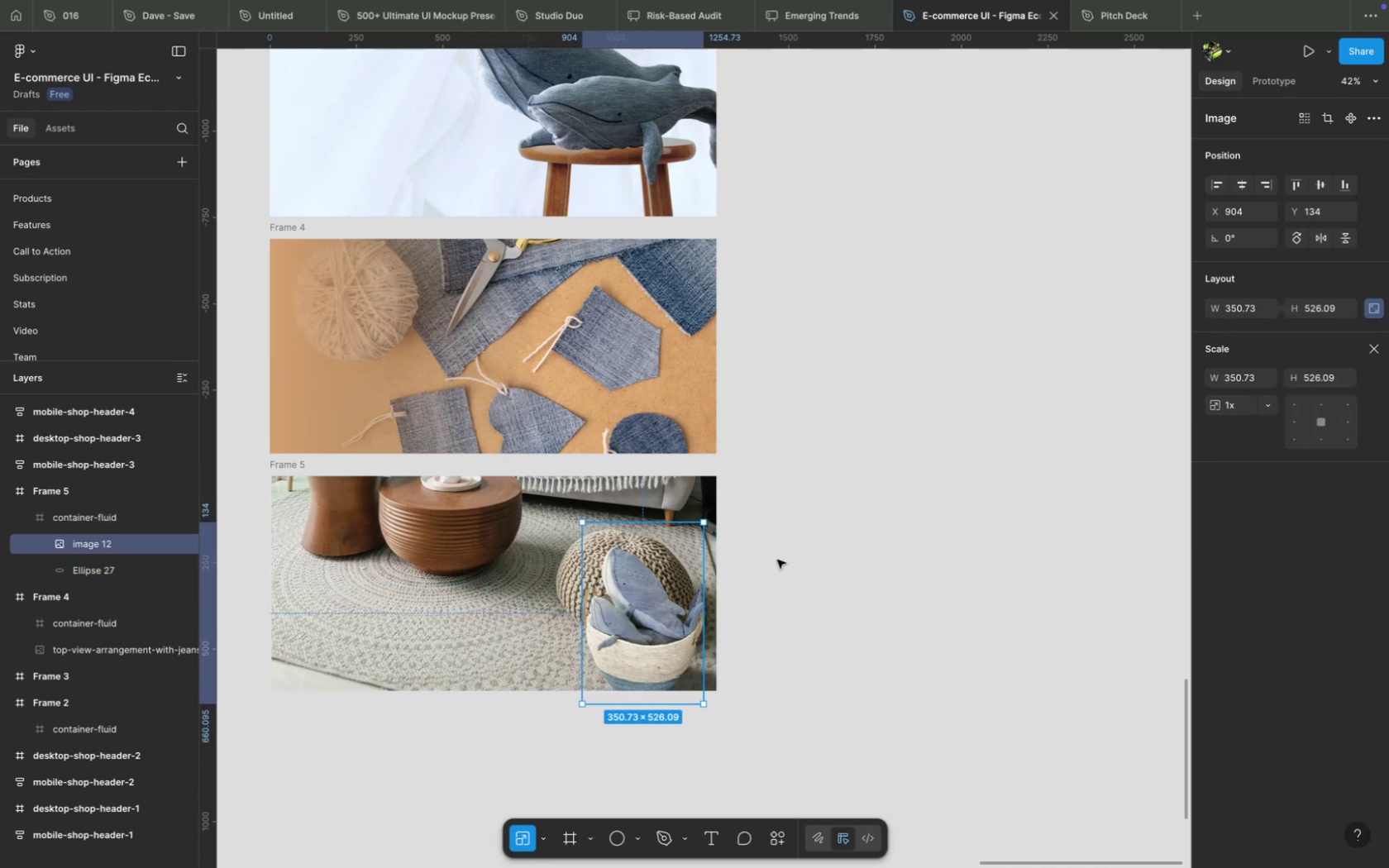 
key(V)
 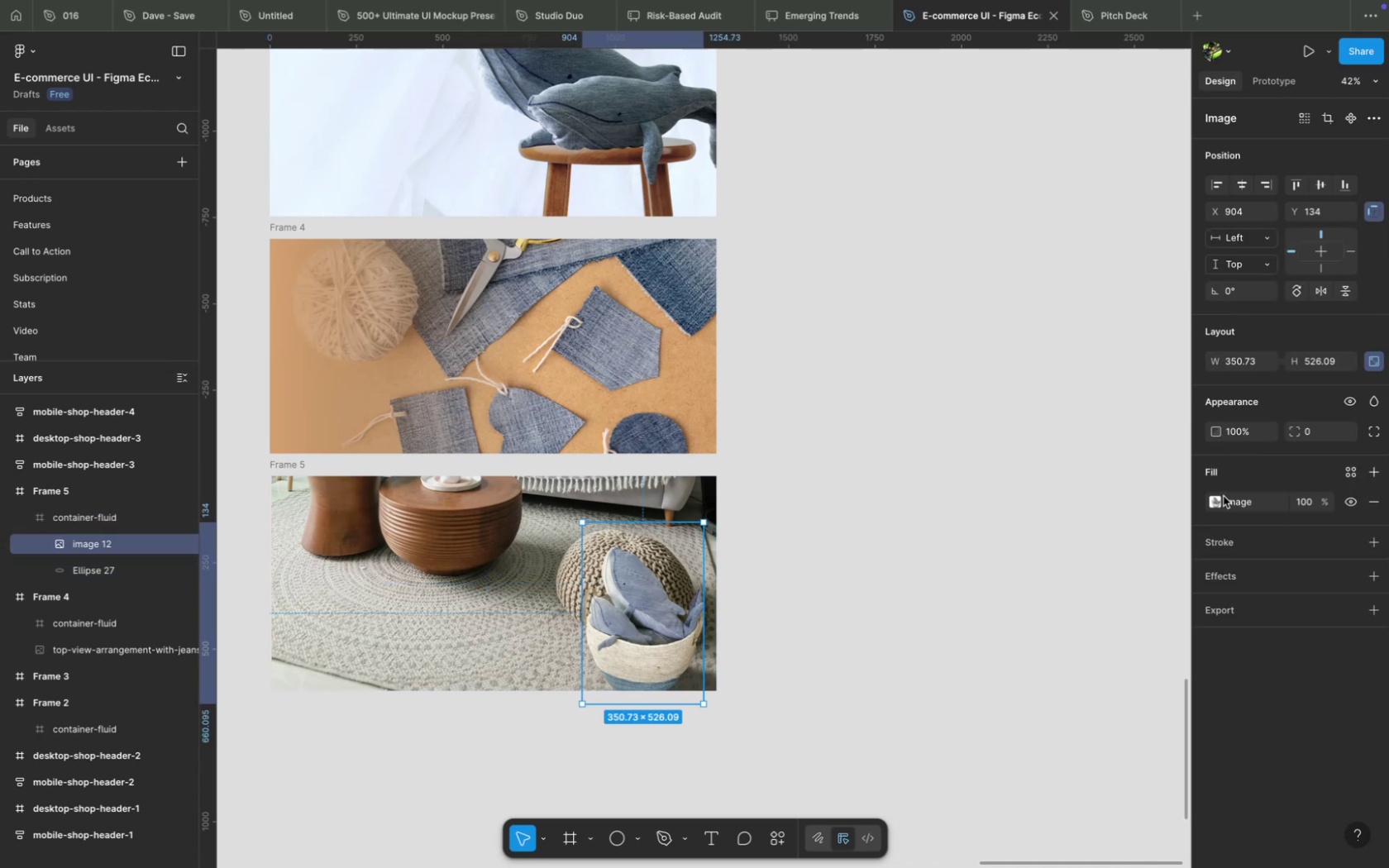 
left_click([1213, 504])
 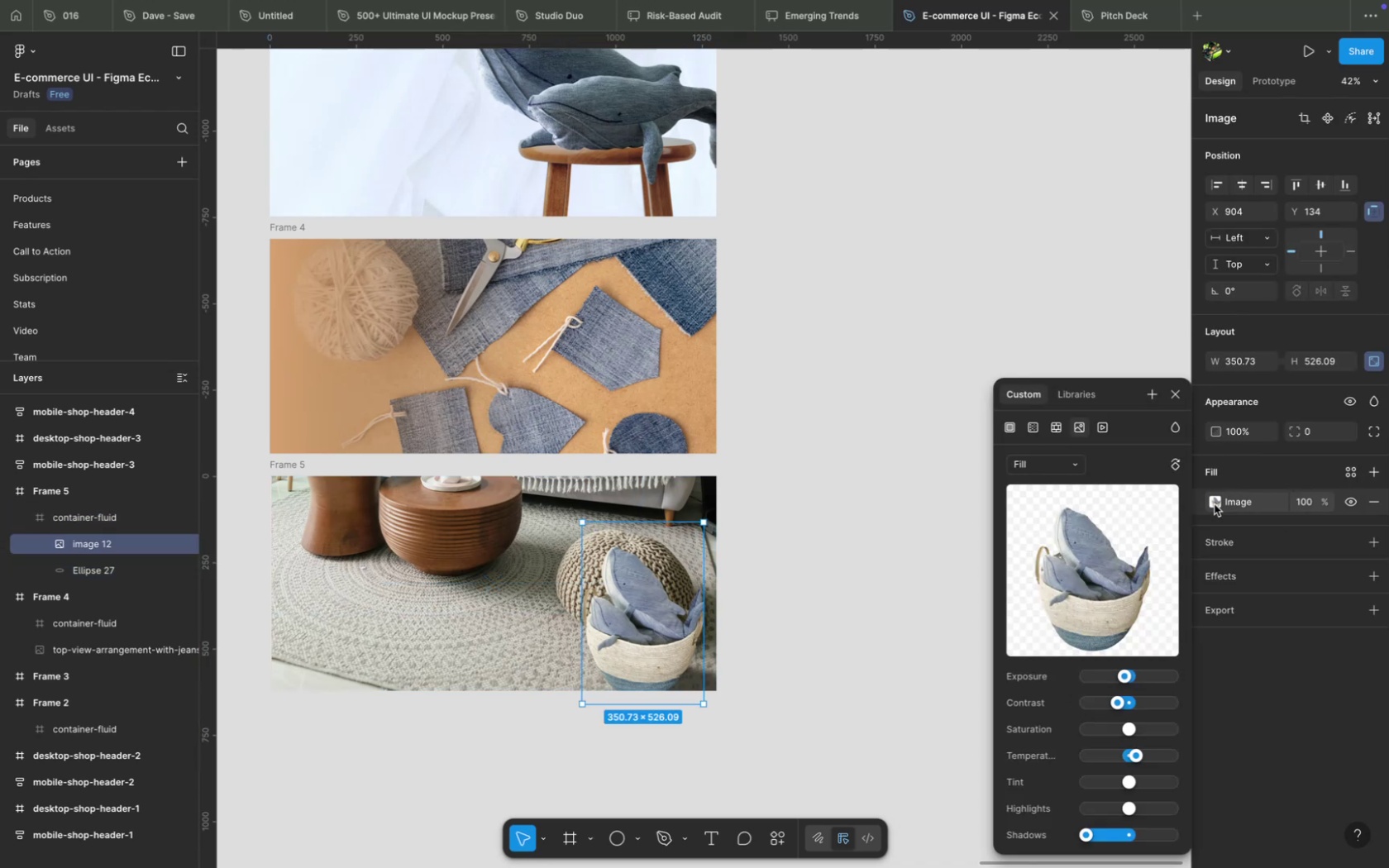 
mouse_move([1169, 608])
 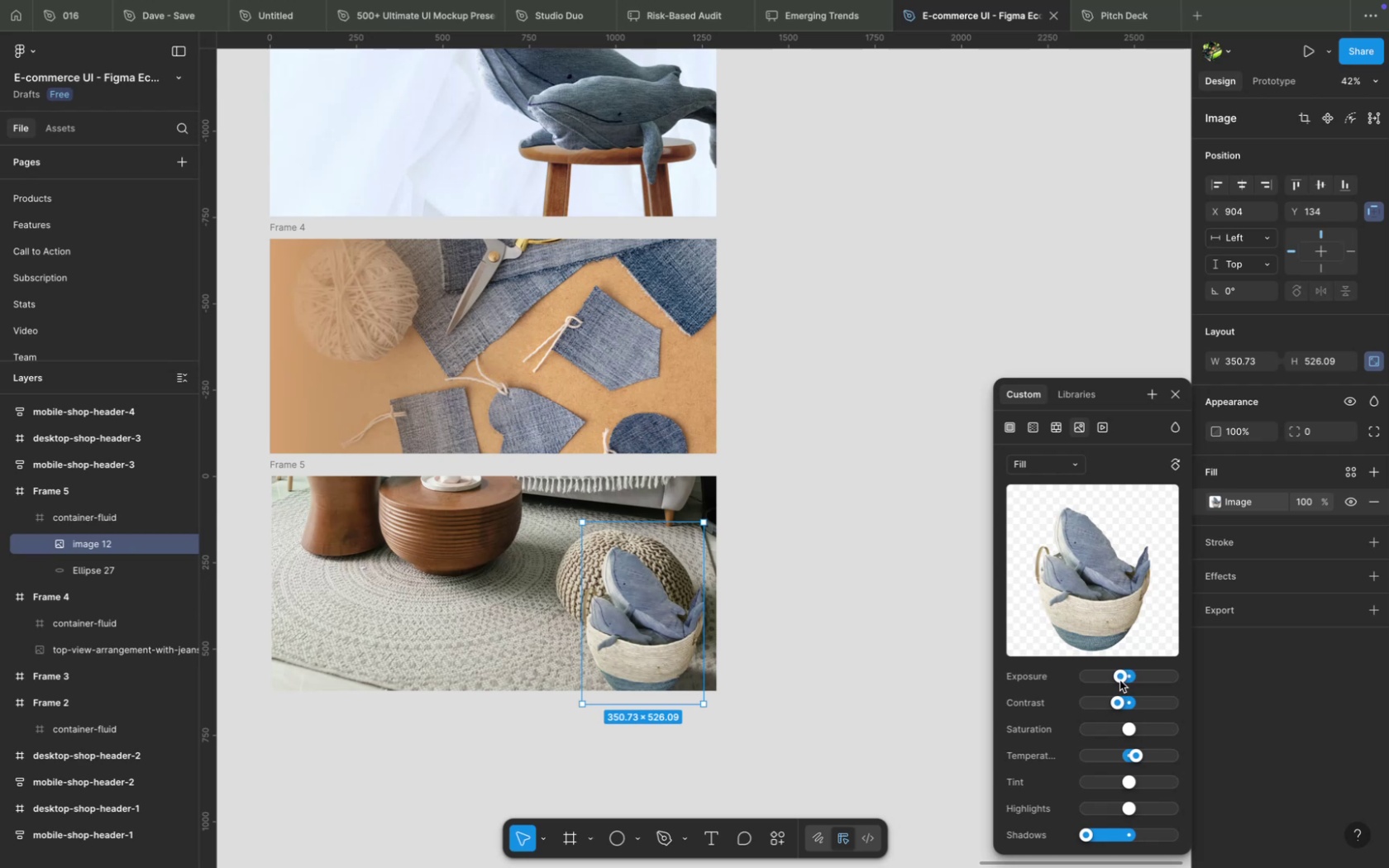 
wait(32.65)
 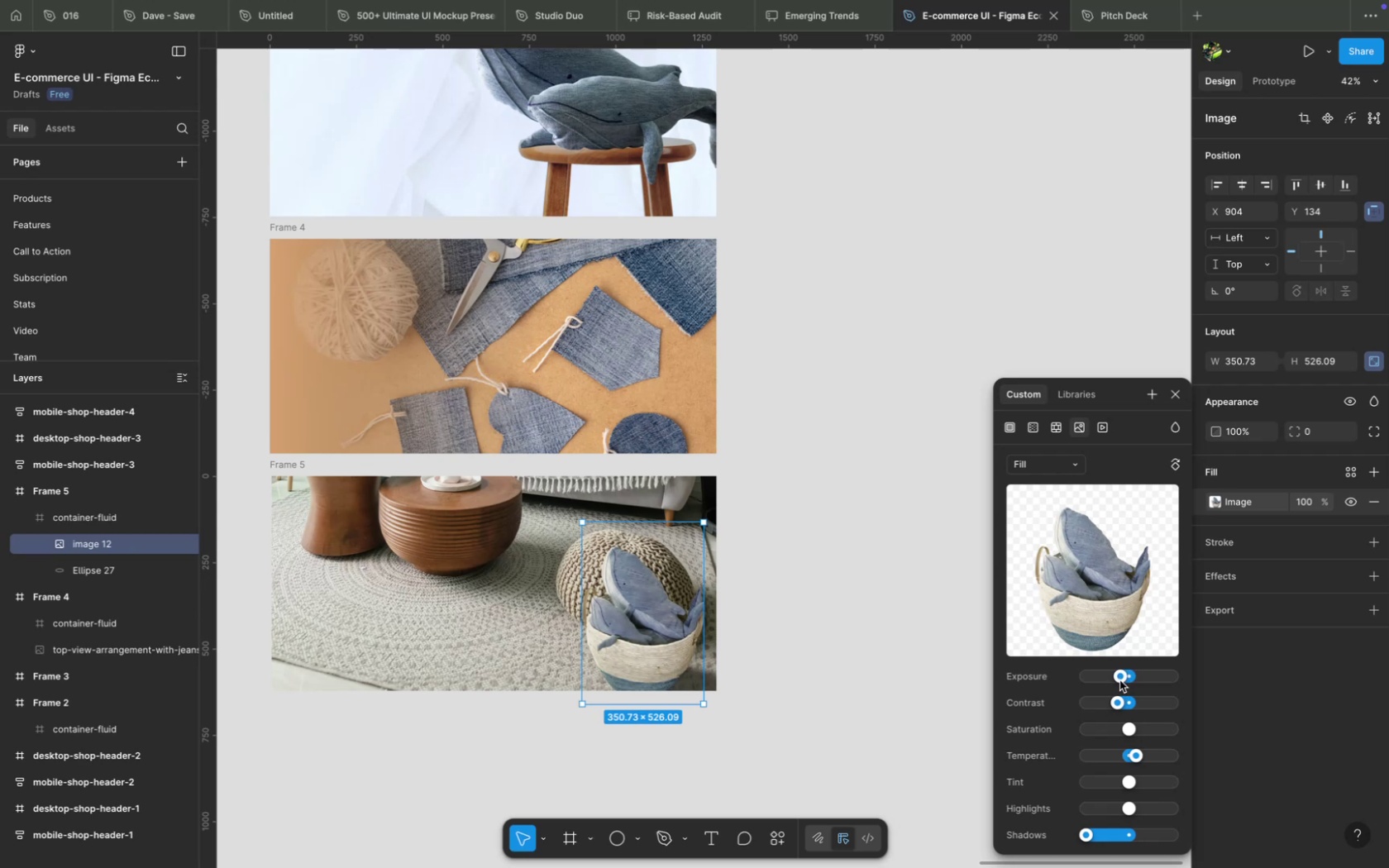 
left_click([455, 621])
 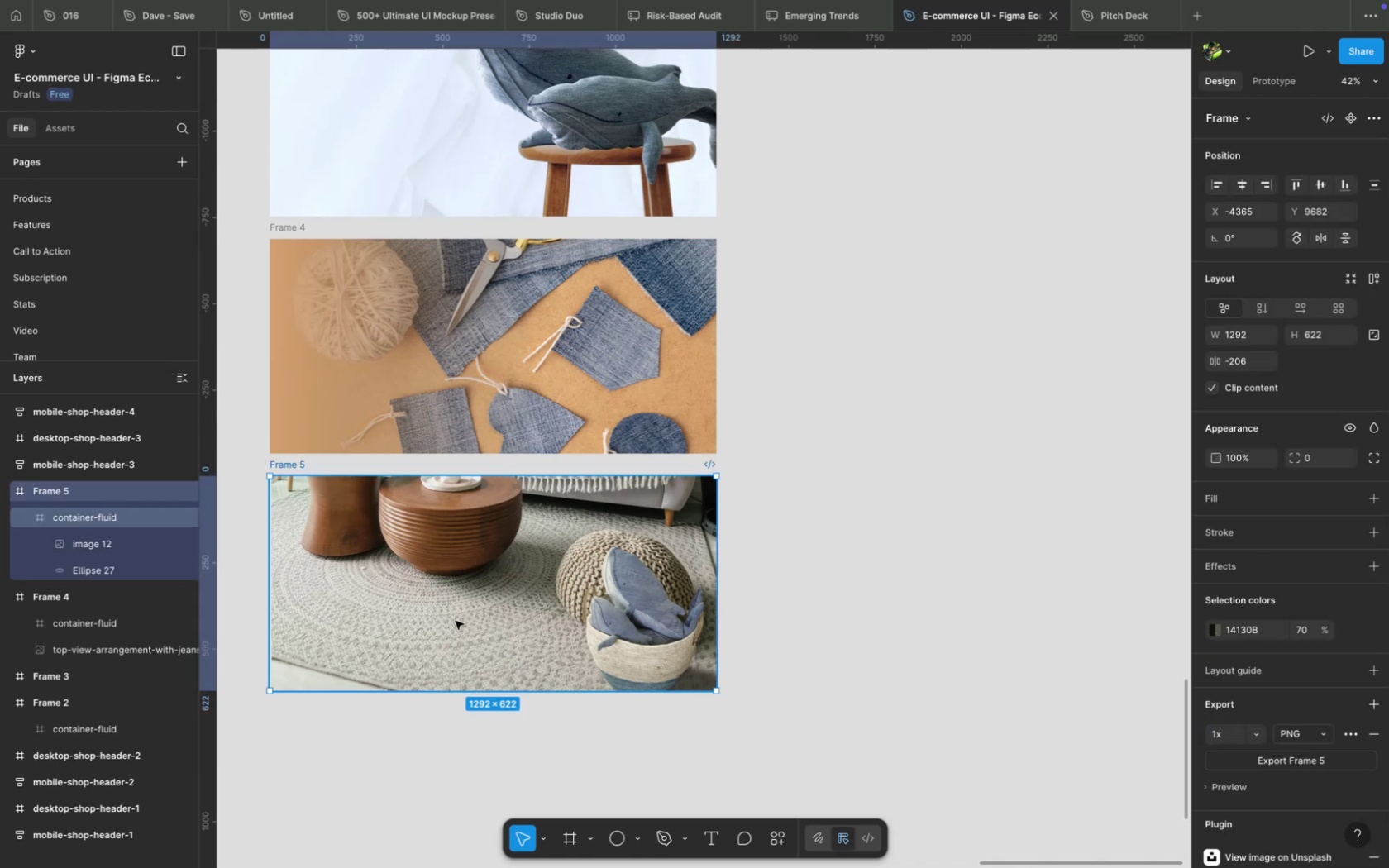 
double_click([455, 621])
 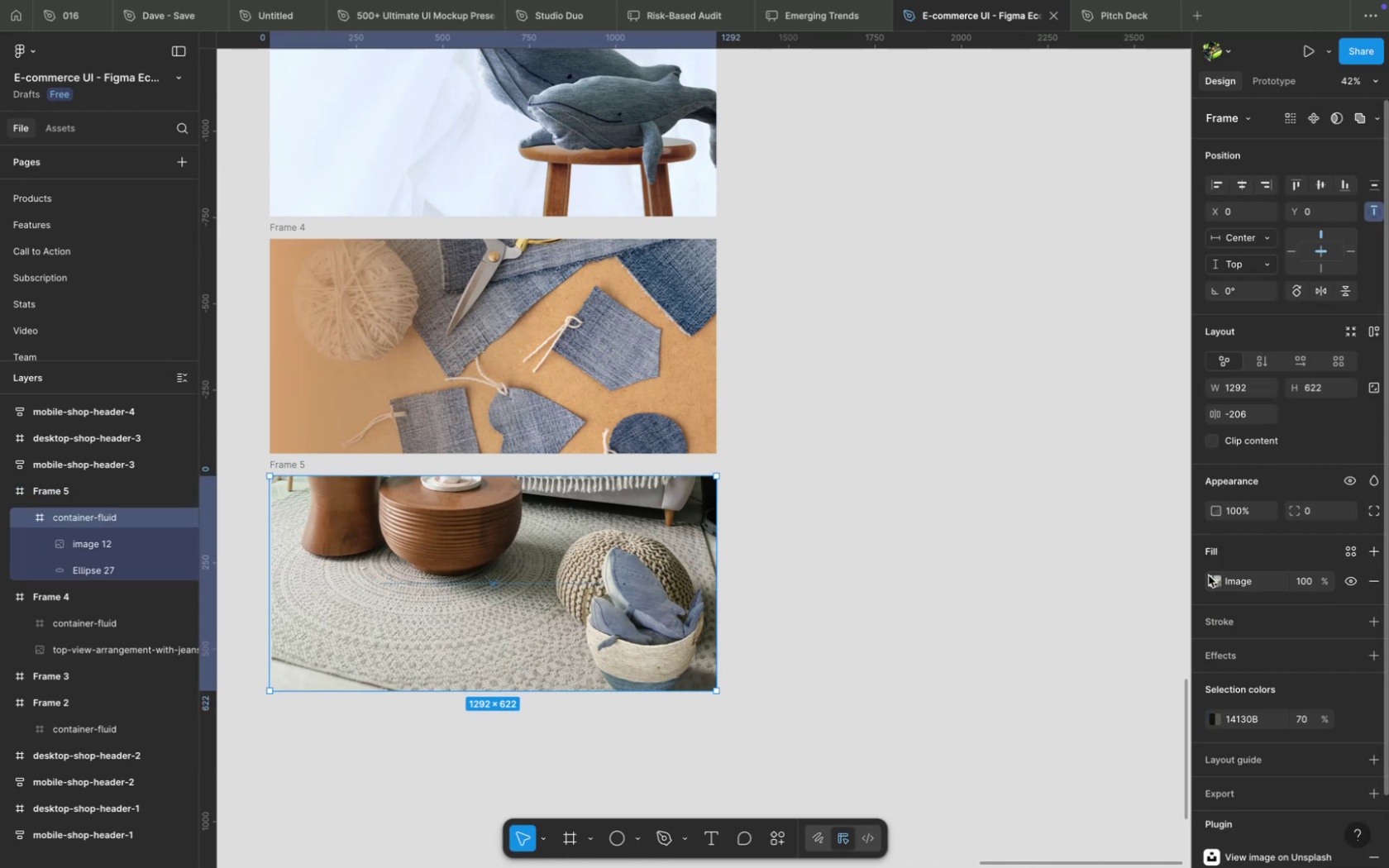 
left_click([1210, 581])
 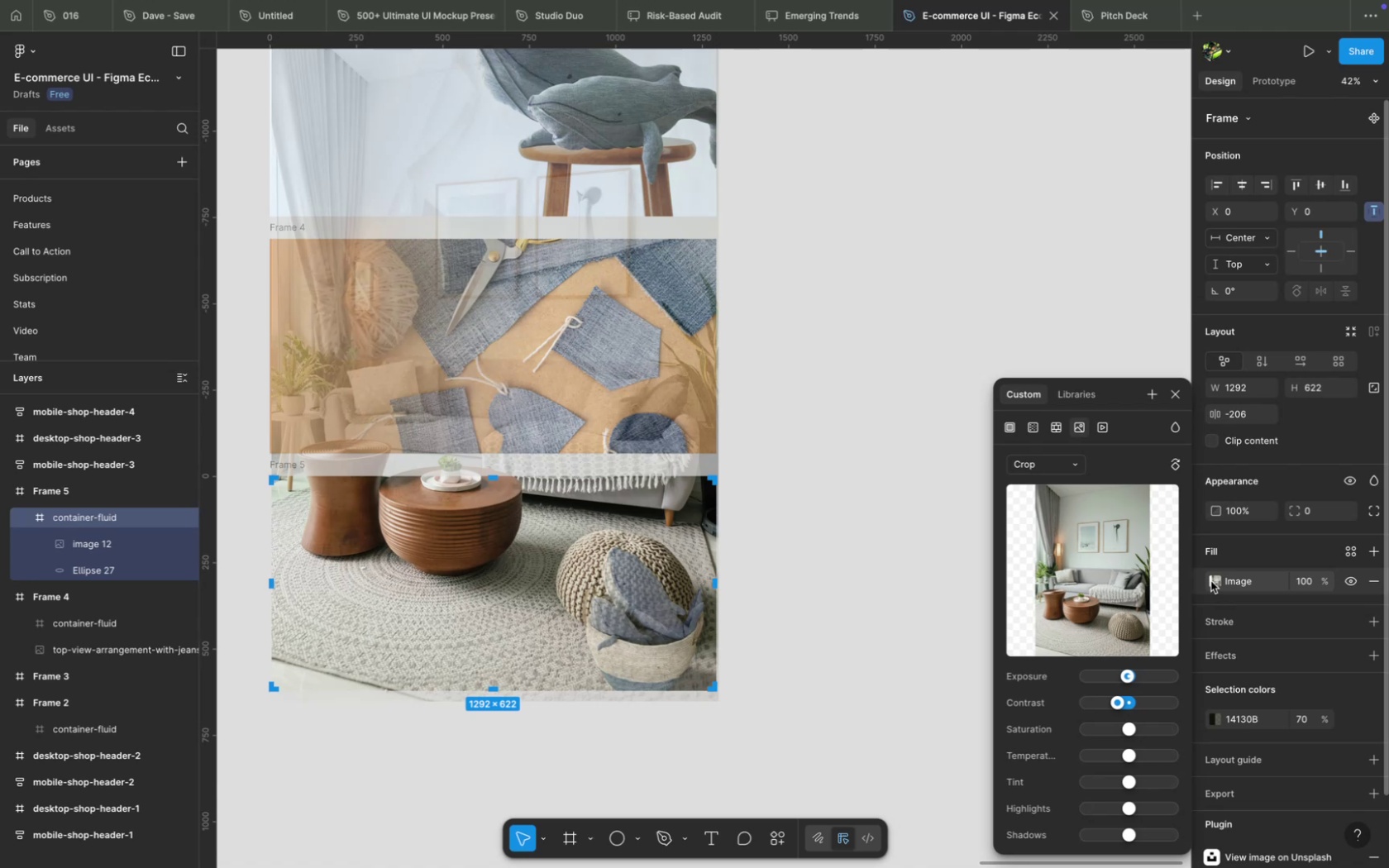 
left_click([897, 584])
 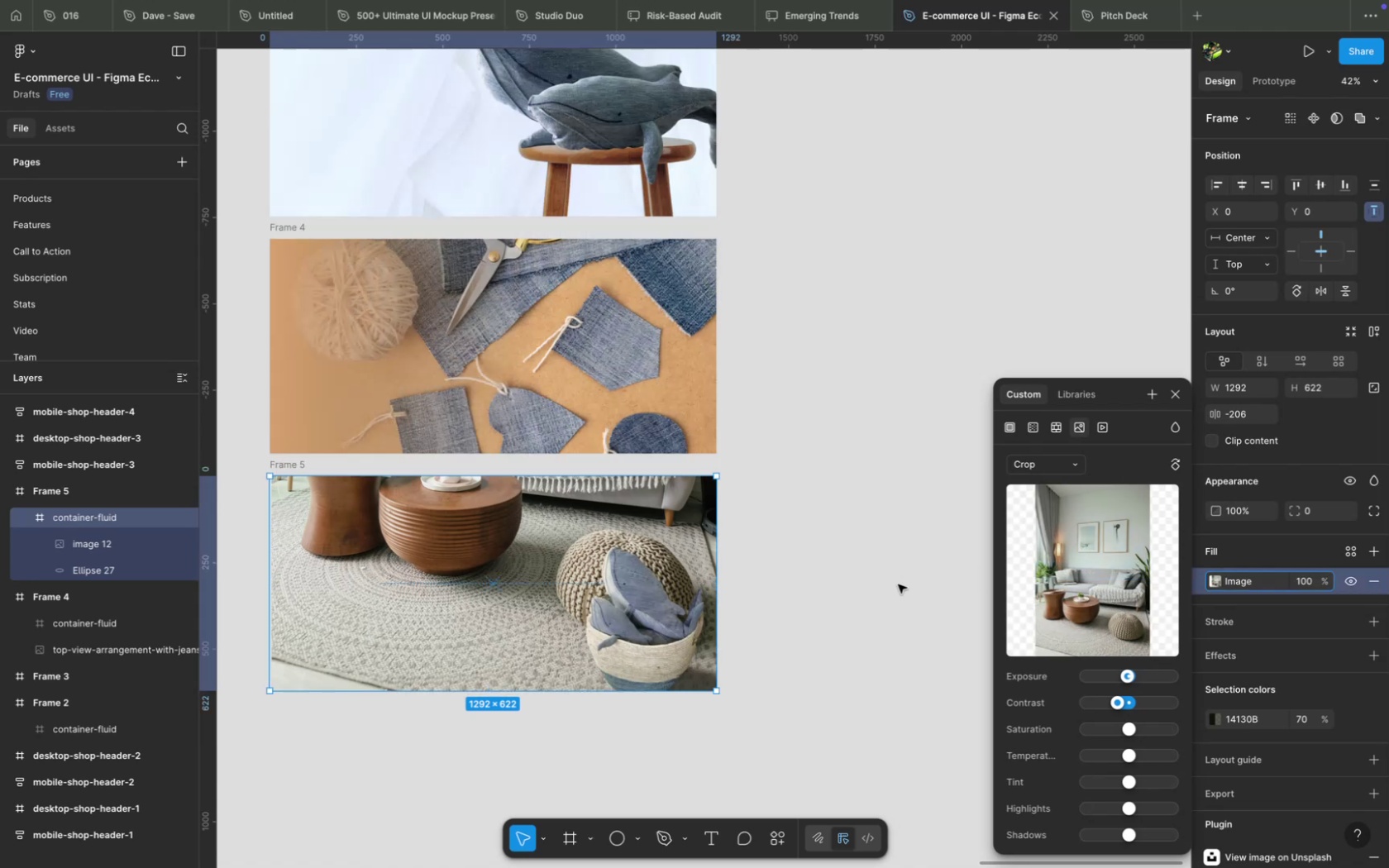 
left_click([897, 584])
 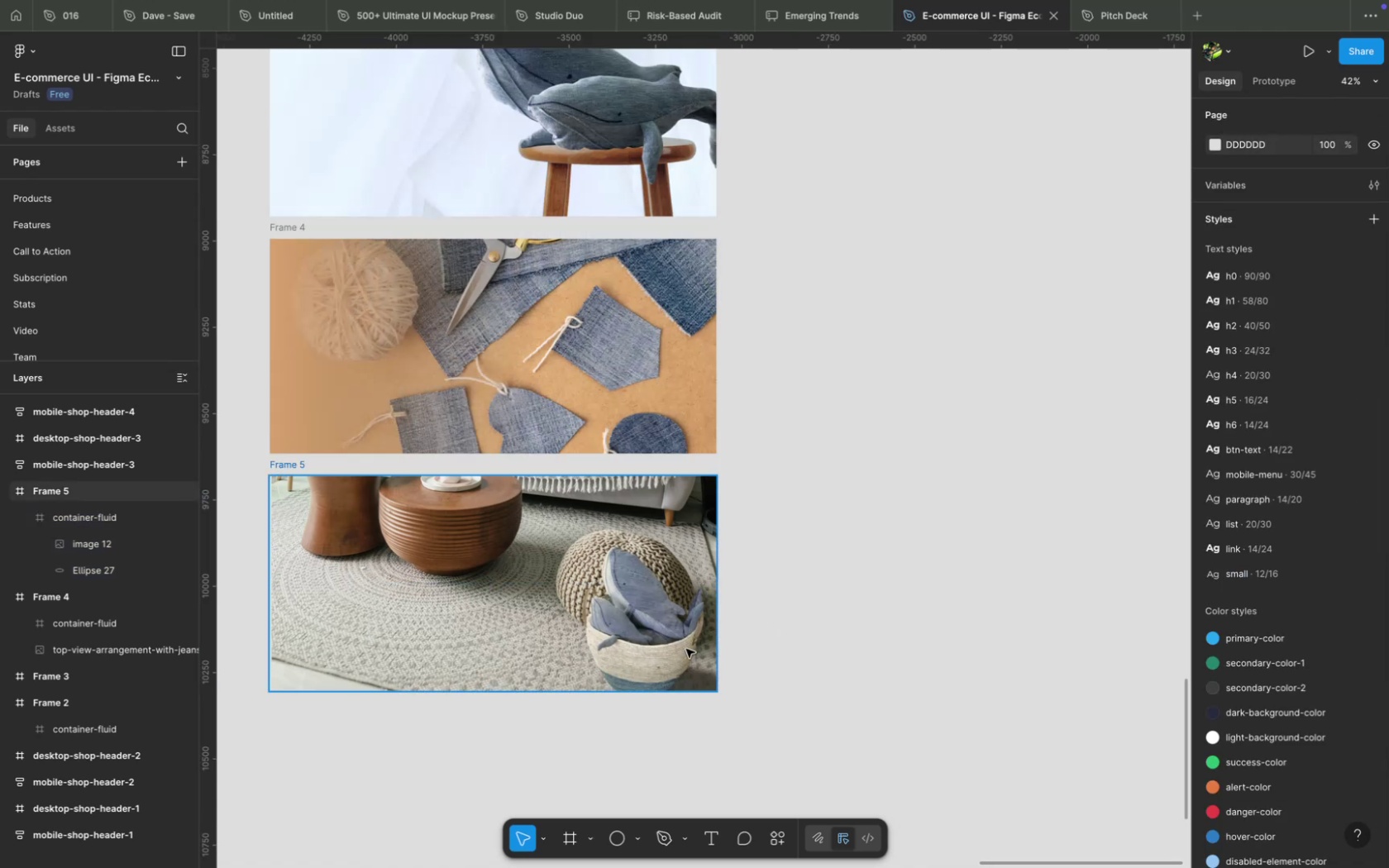 
scroll: coordinate [575, 629], scroll_direction: up, amount: 11.0
 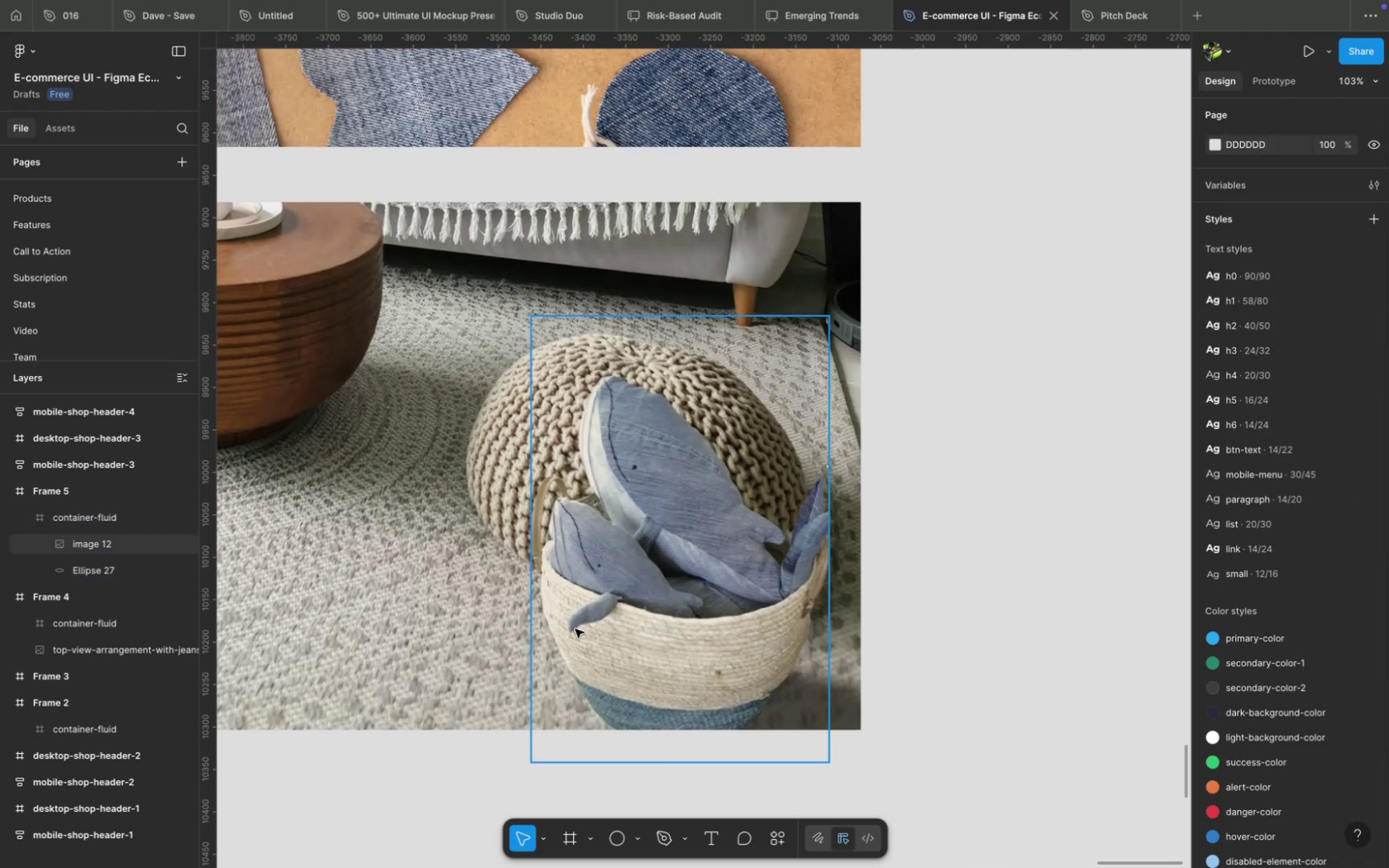 
hold_key(key=CommandLeft, duration=1.75)
 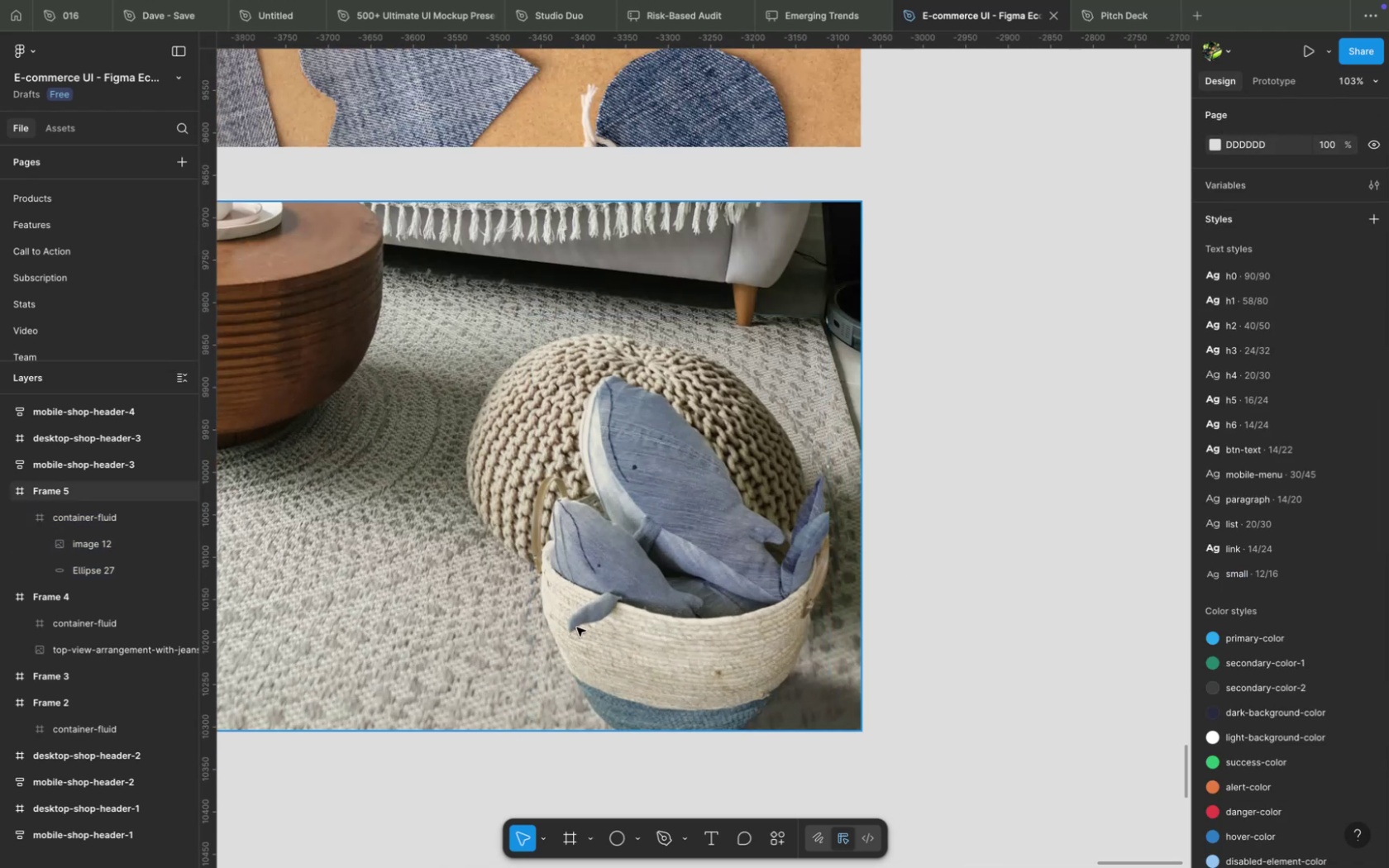 
hold_key(key=ShiftLeft, duration=1.72)
scroll: coordinate [577, 627], scroll_direction: up, amount: 9.0
 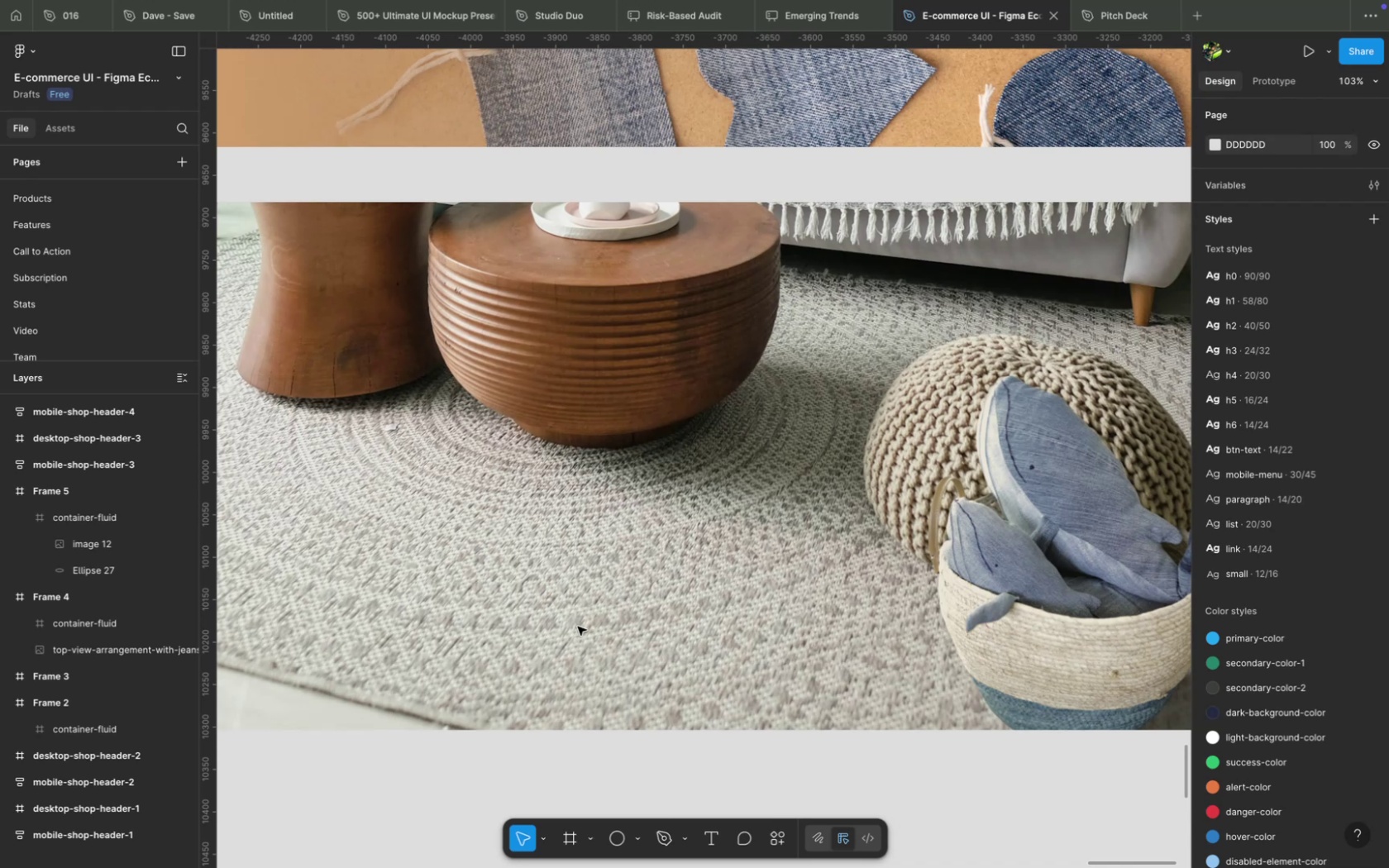 
hold_key(key=CommandLeft, duration=2.3)
scroll: coordinate [579, 627], scroll_direction: down, amount: 14.0
 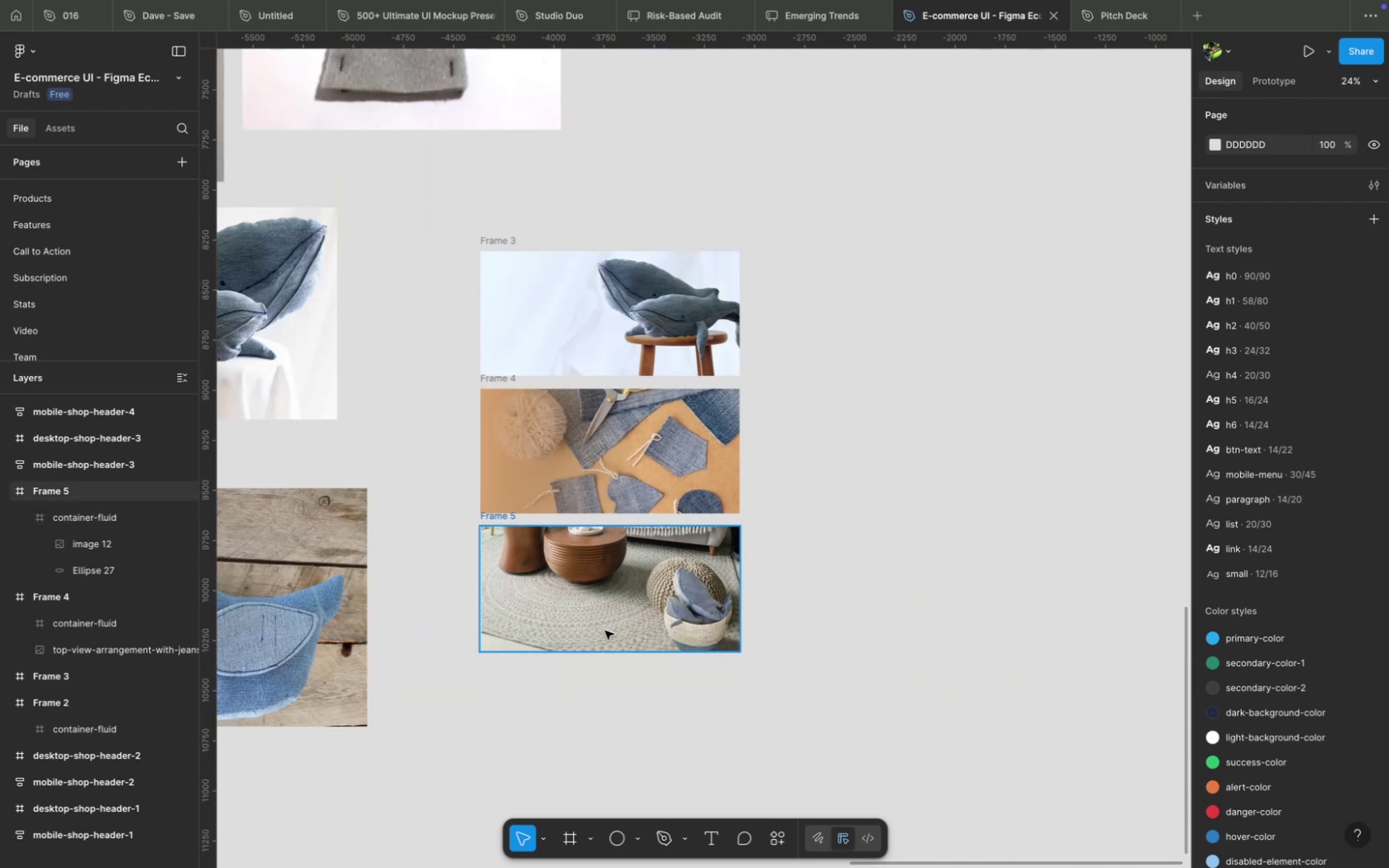 
wait(8.21)
 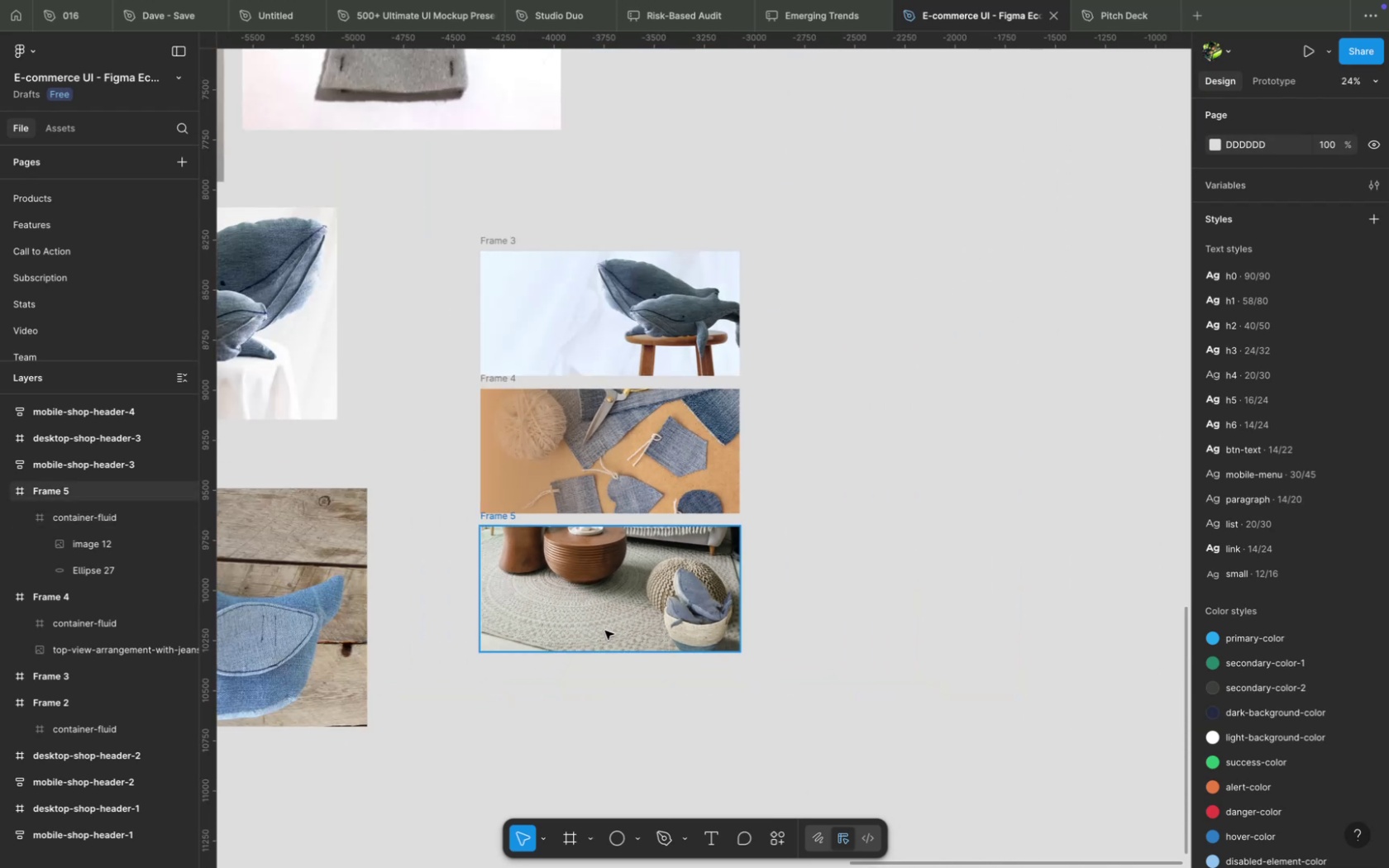 
left_click([578, 626])
 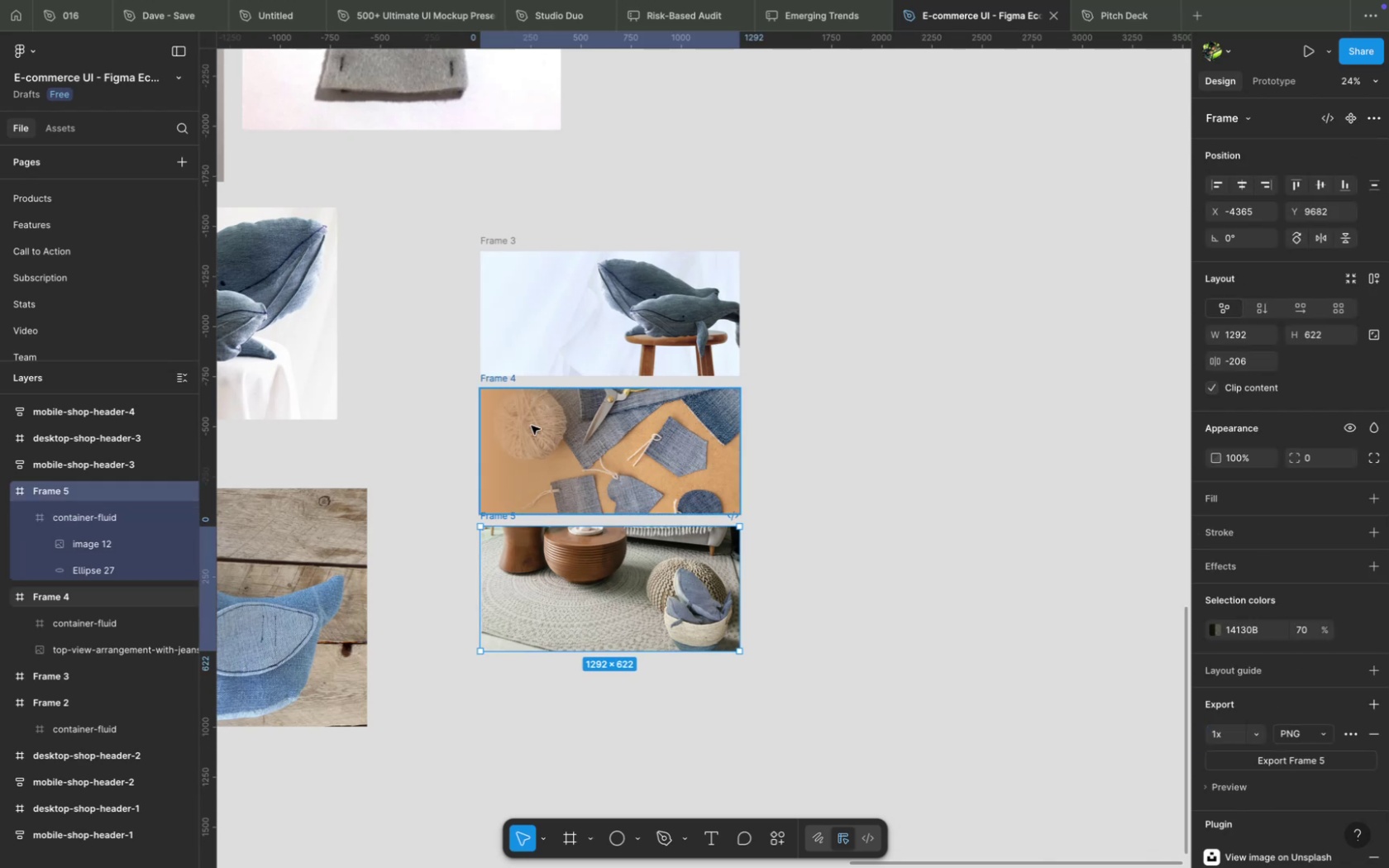 
left_click([532, 427])
 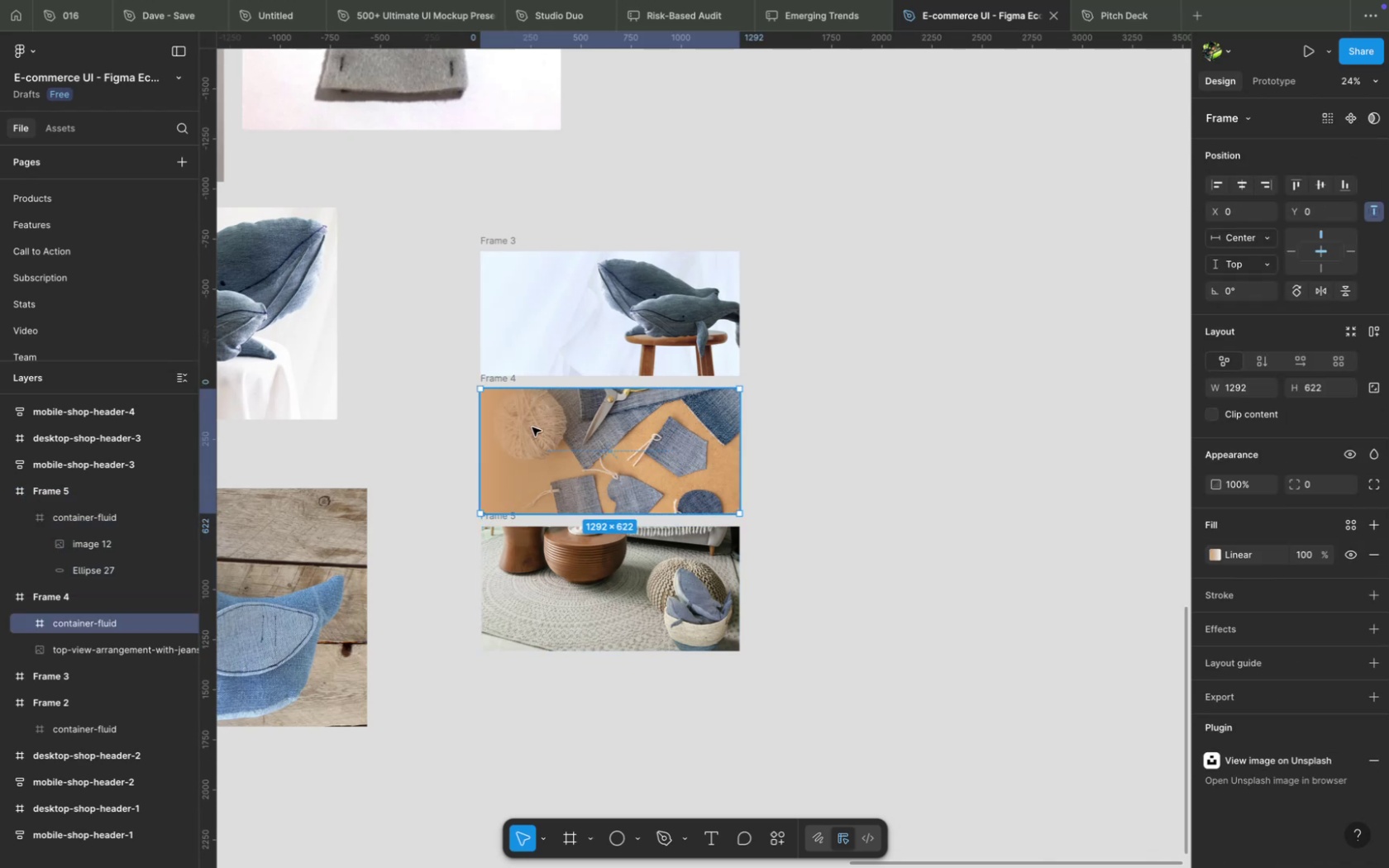 
key(Meta+C)
 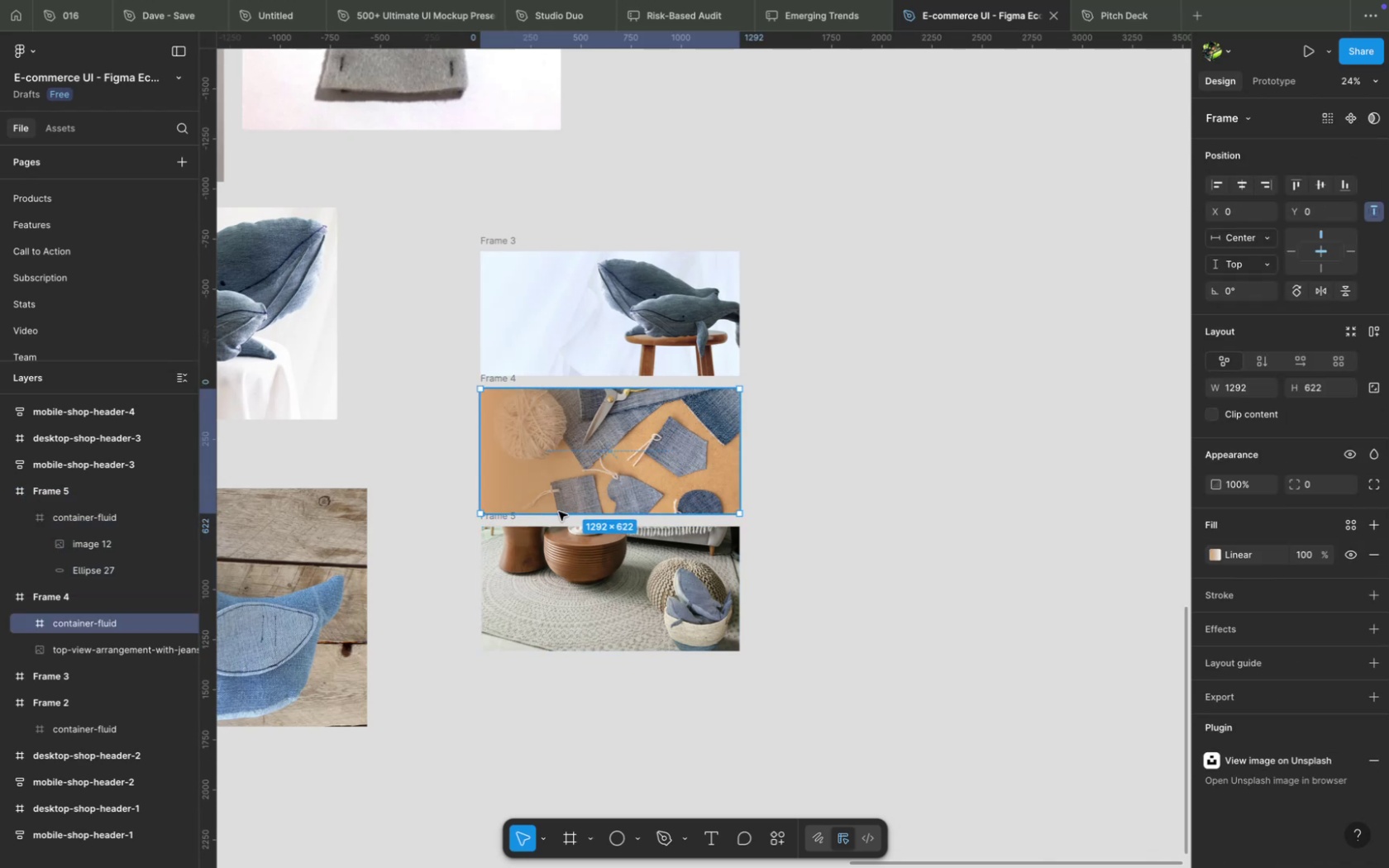 
left_click([573, 557])
 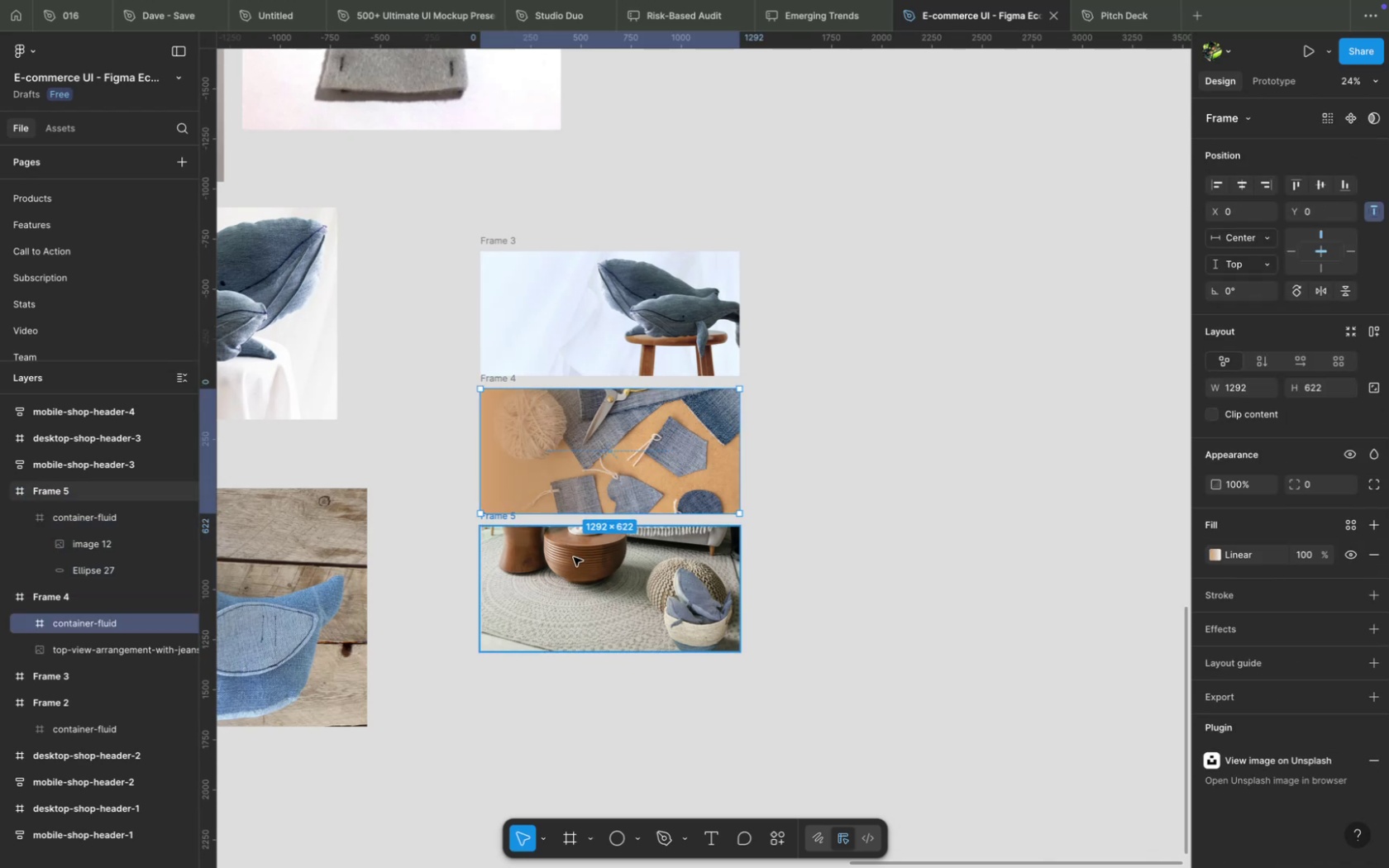 
key(Meta+V)
 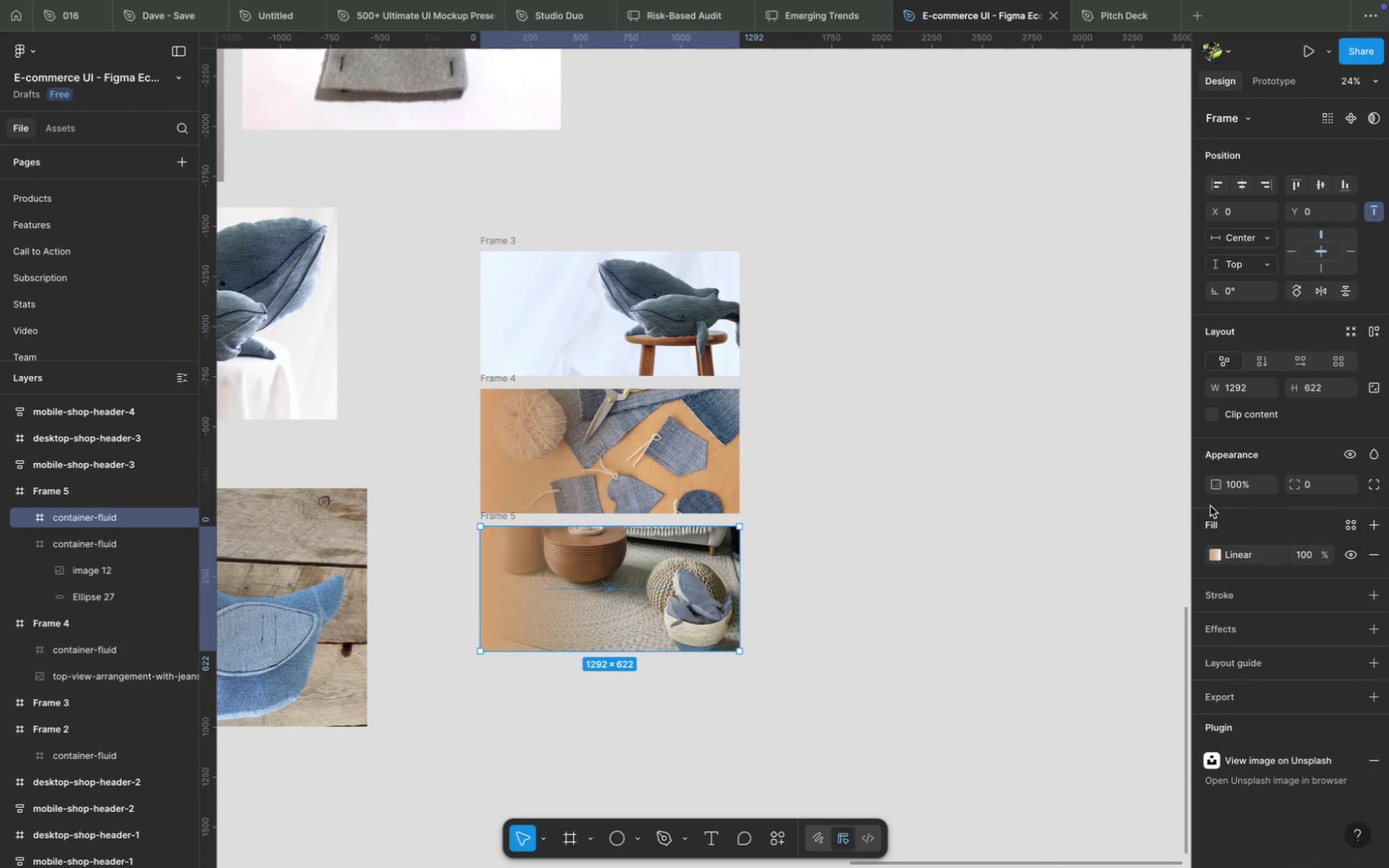 
left_click([1211, 553])
 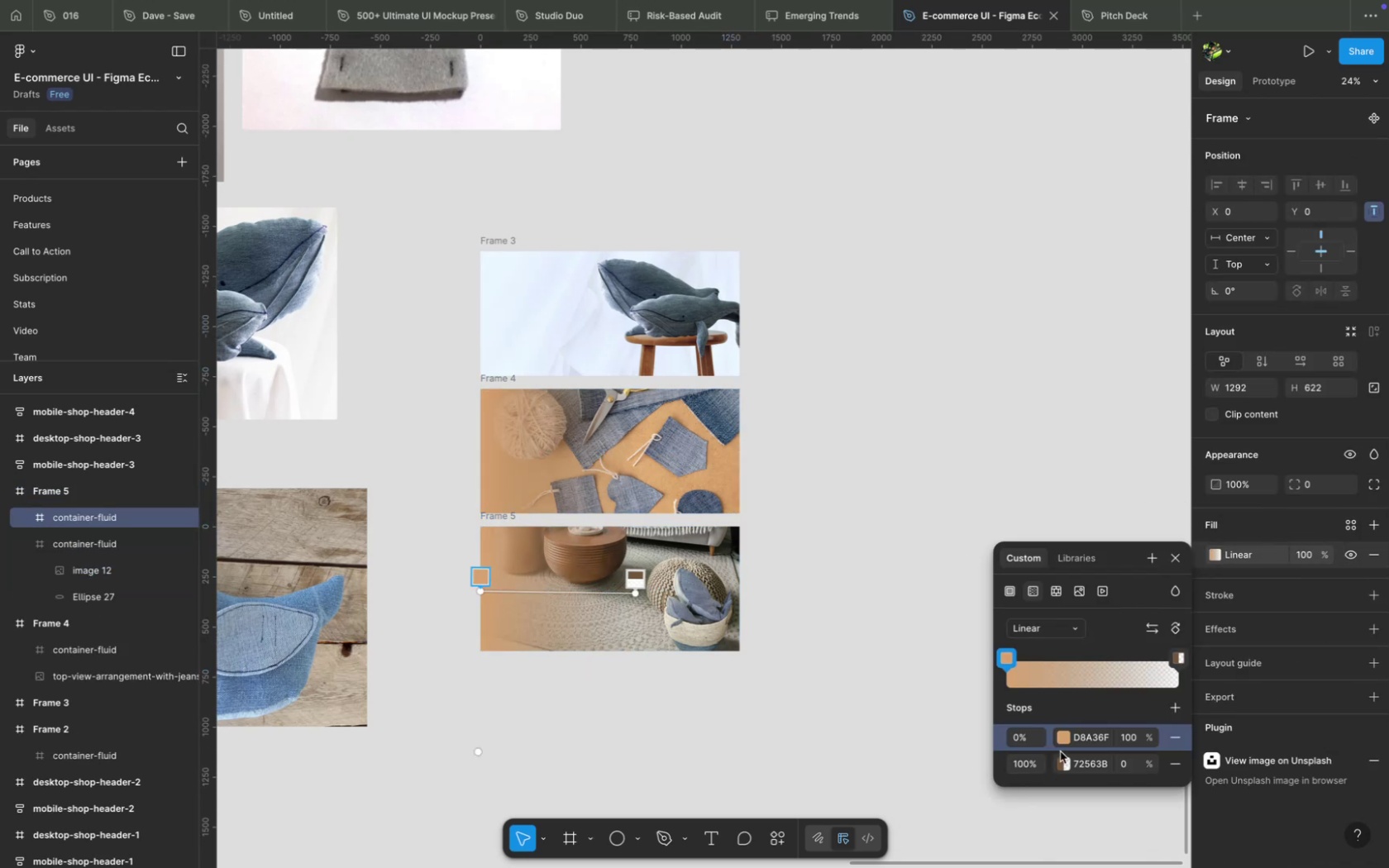 
left_click([1069, 744])
 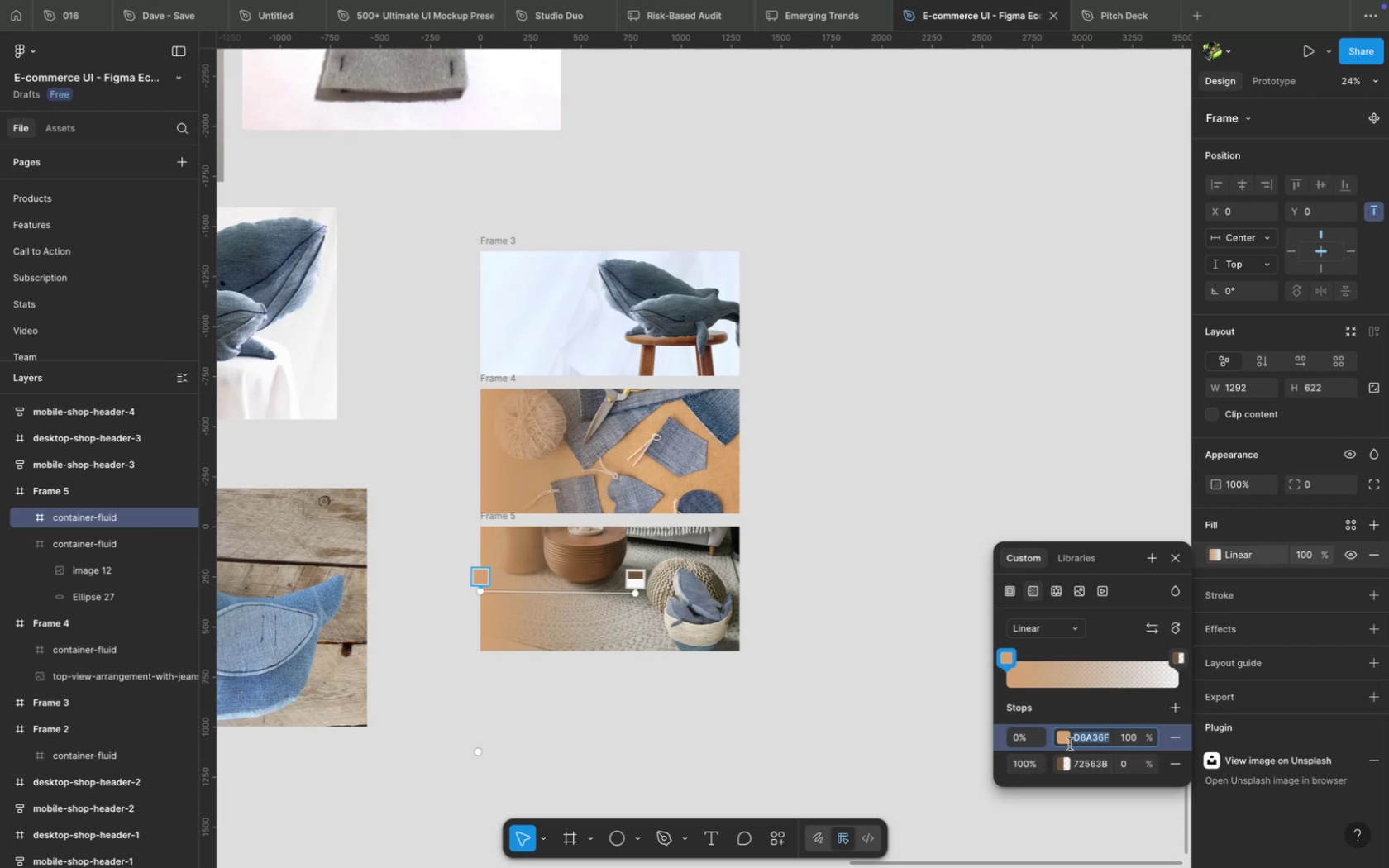 
left_click([1064, 743])
 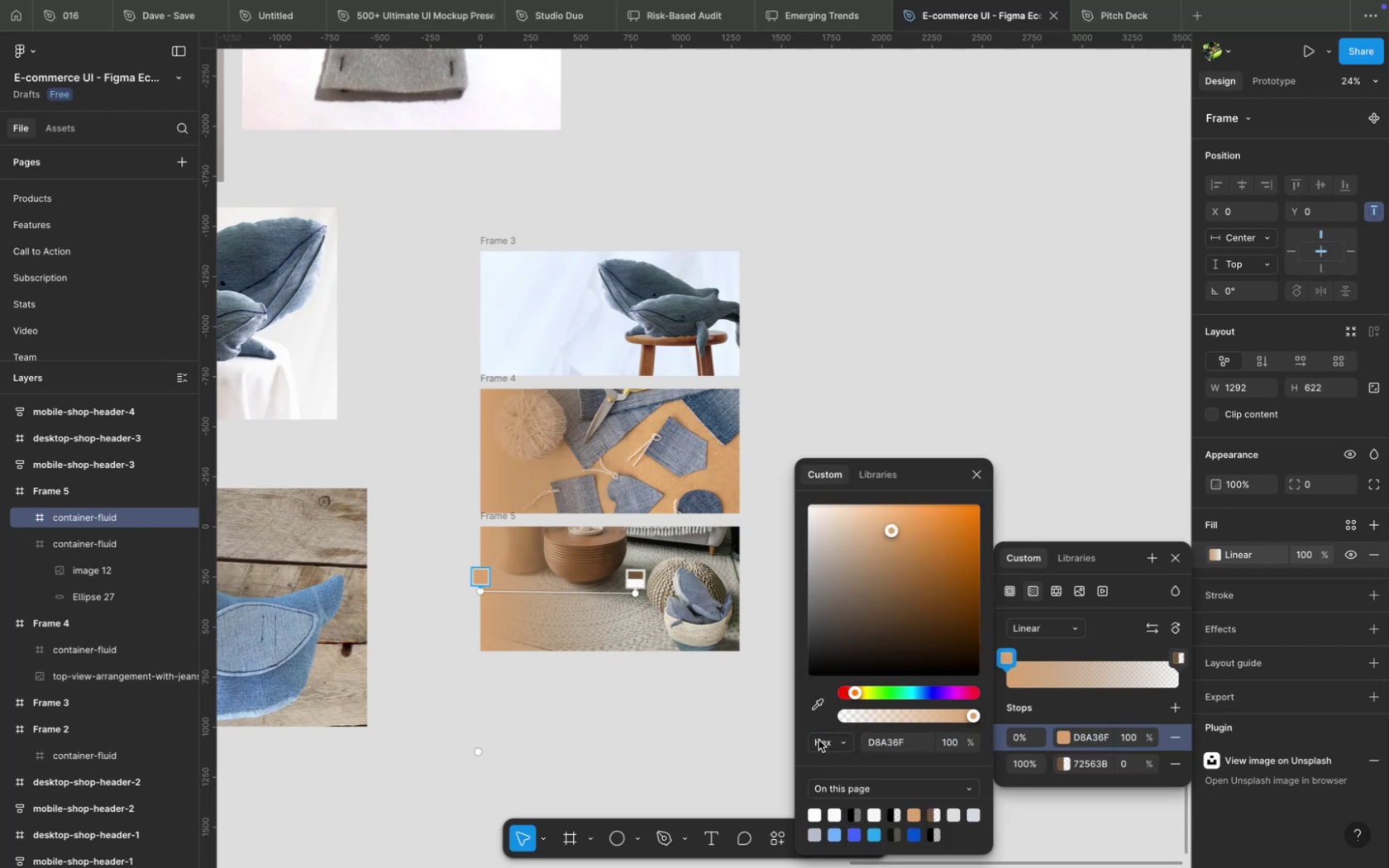 
left_click([814, 707])
 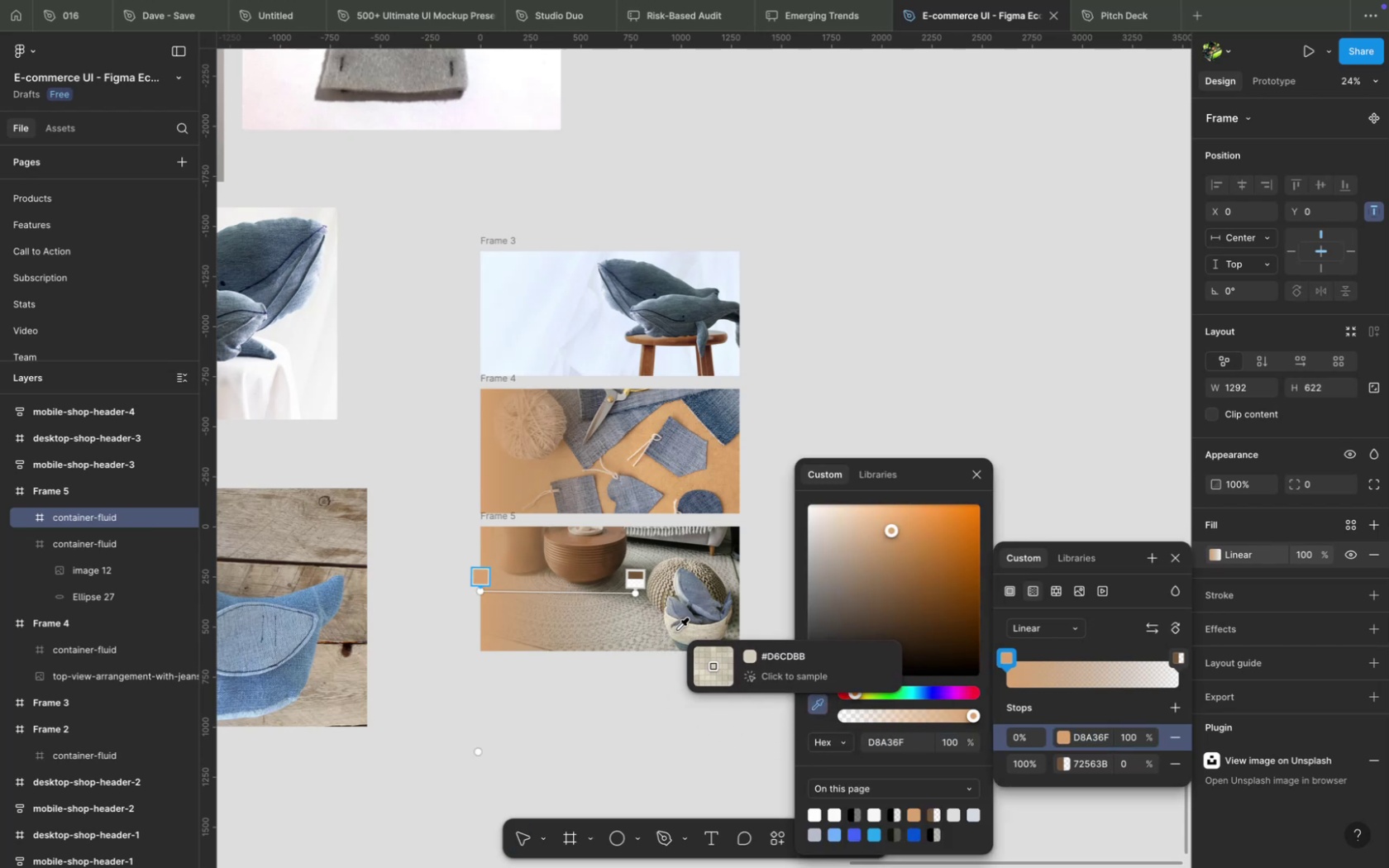 
left_click([675, 631])
 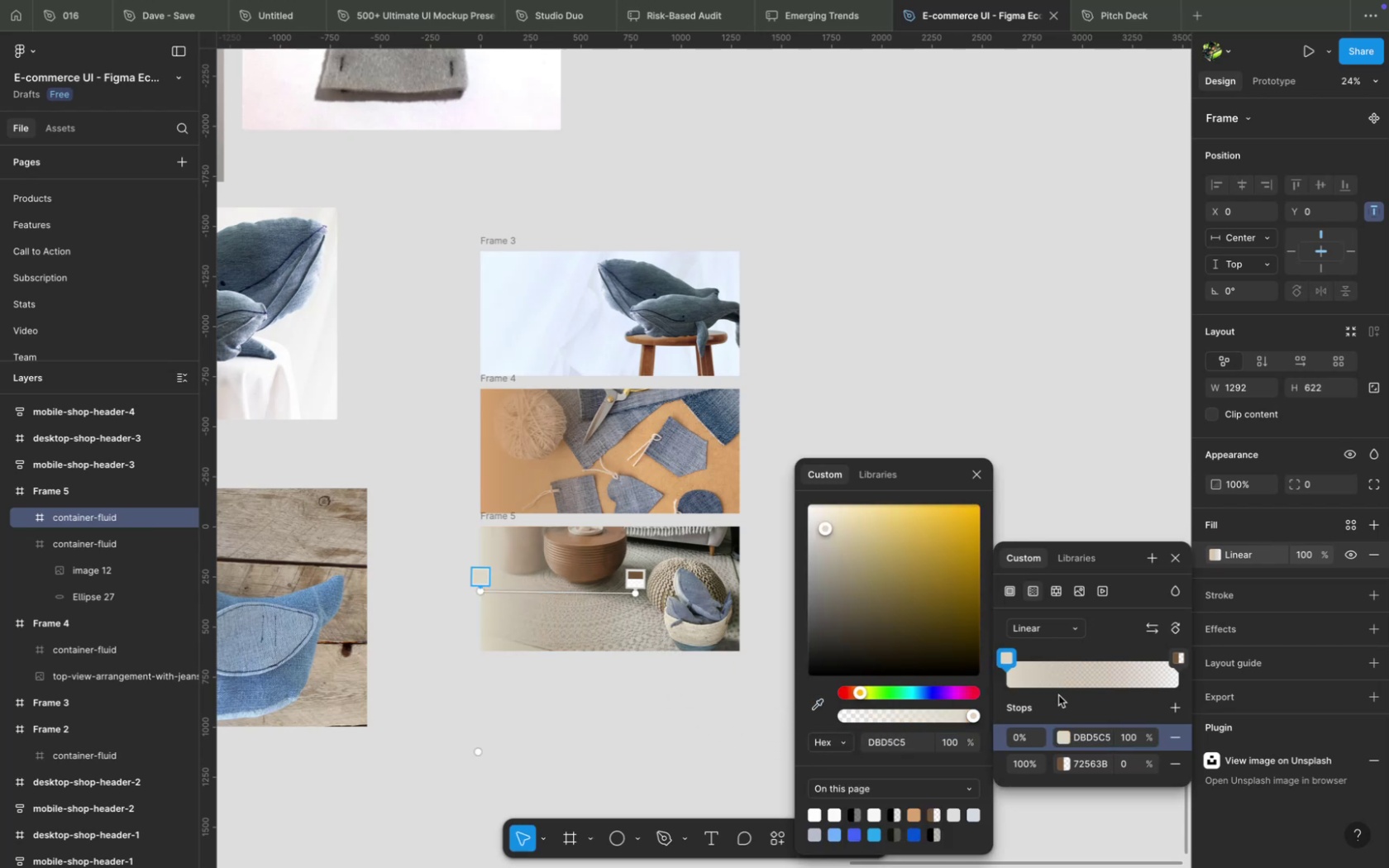 
left_click([1088, 743])
 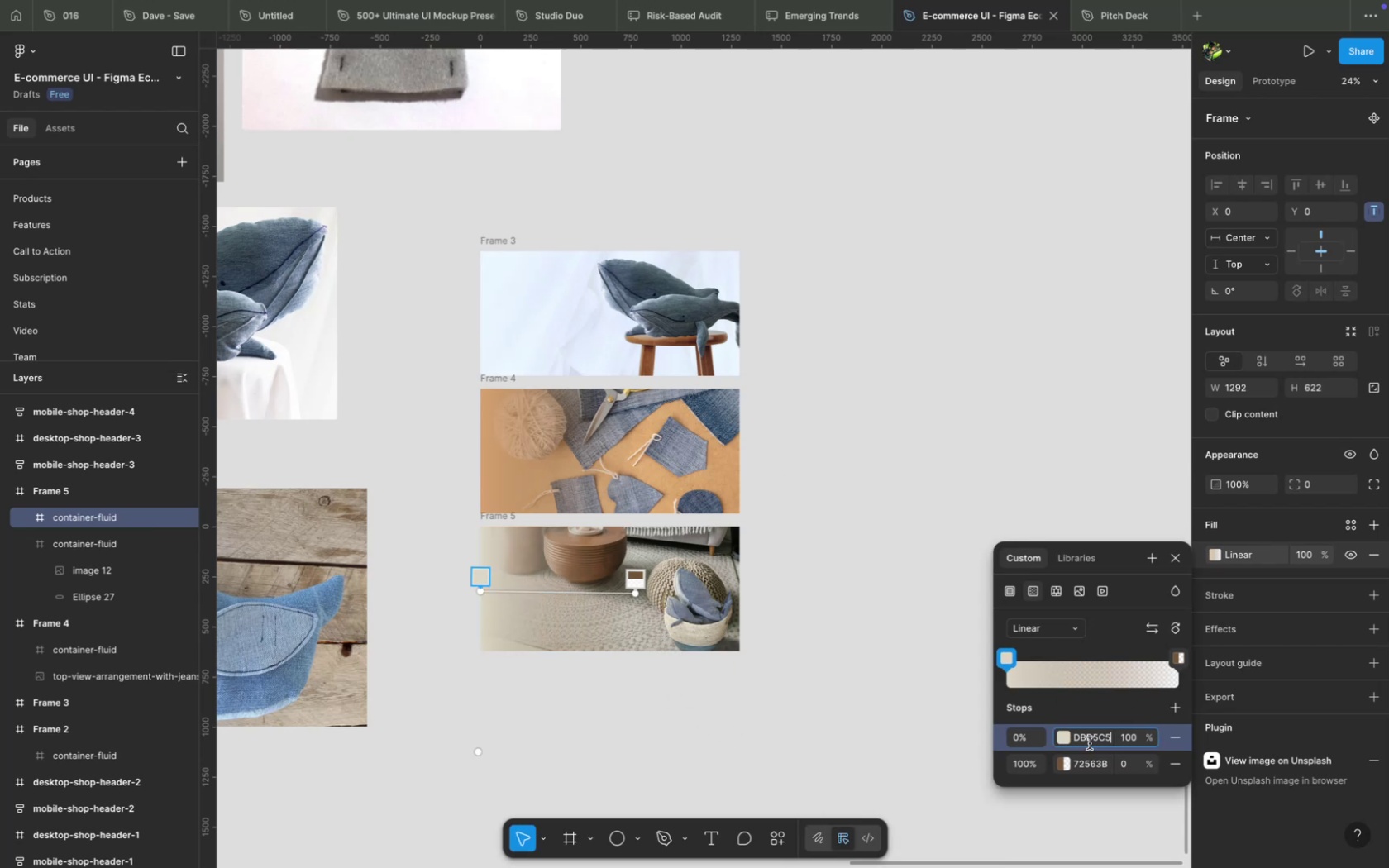 
key(Meta+C)
 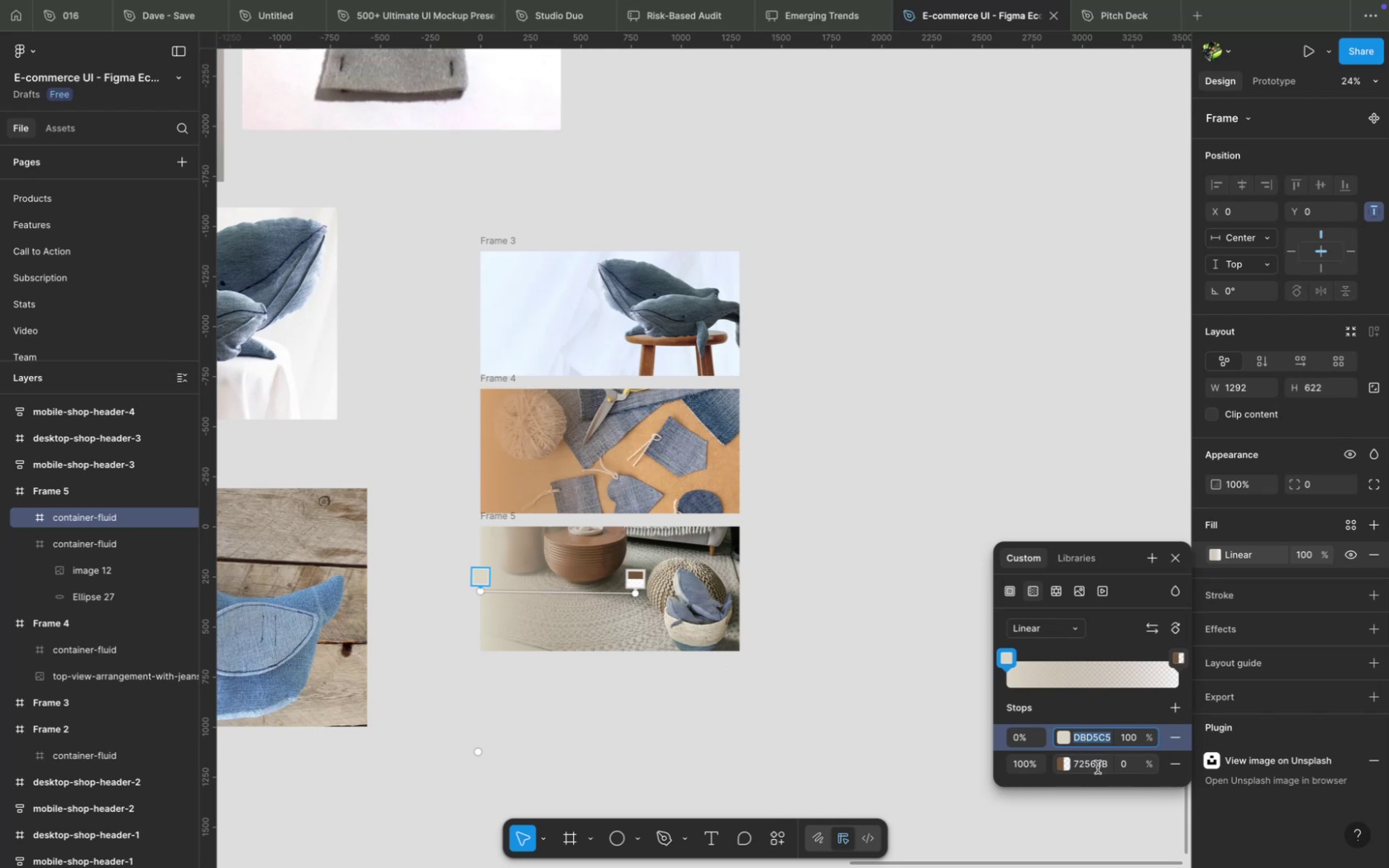 
left_click([1096, 771])
 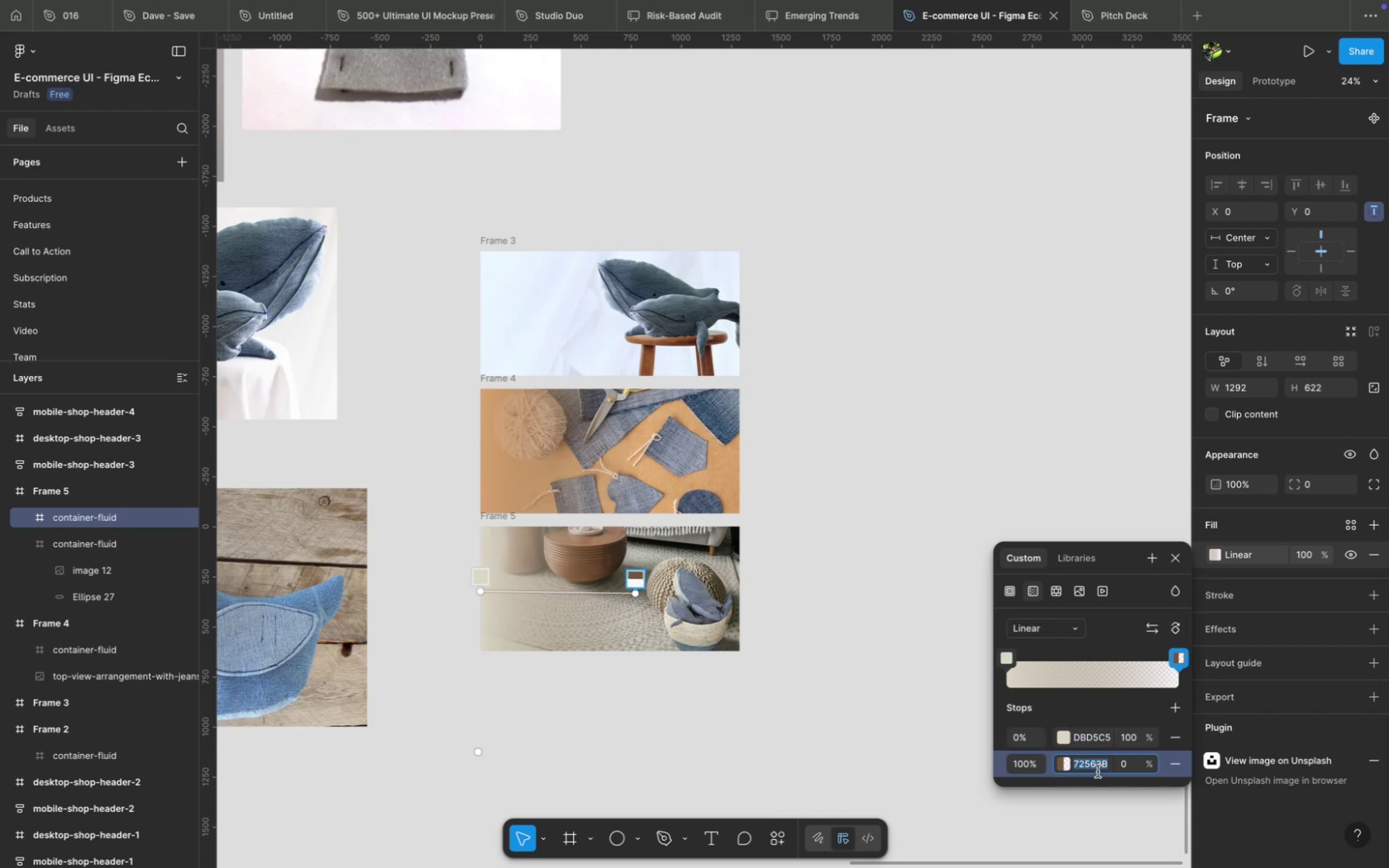 
key(Meta+V)
 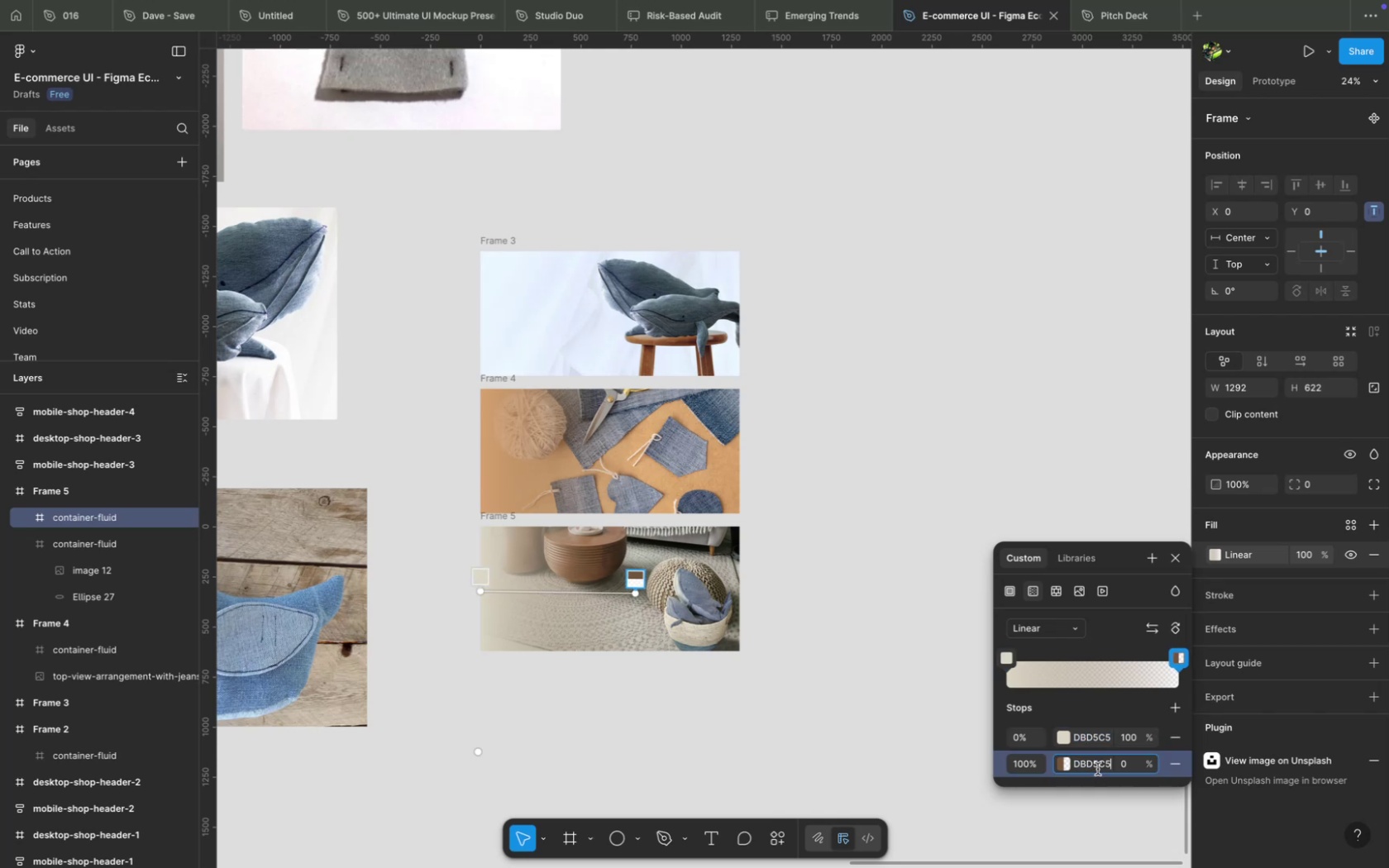 
key(Enter)
 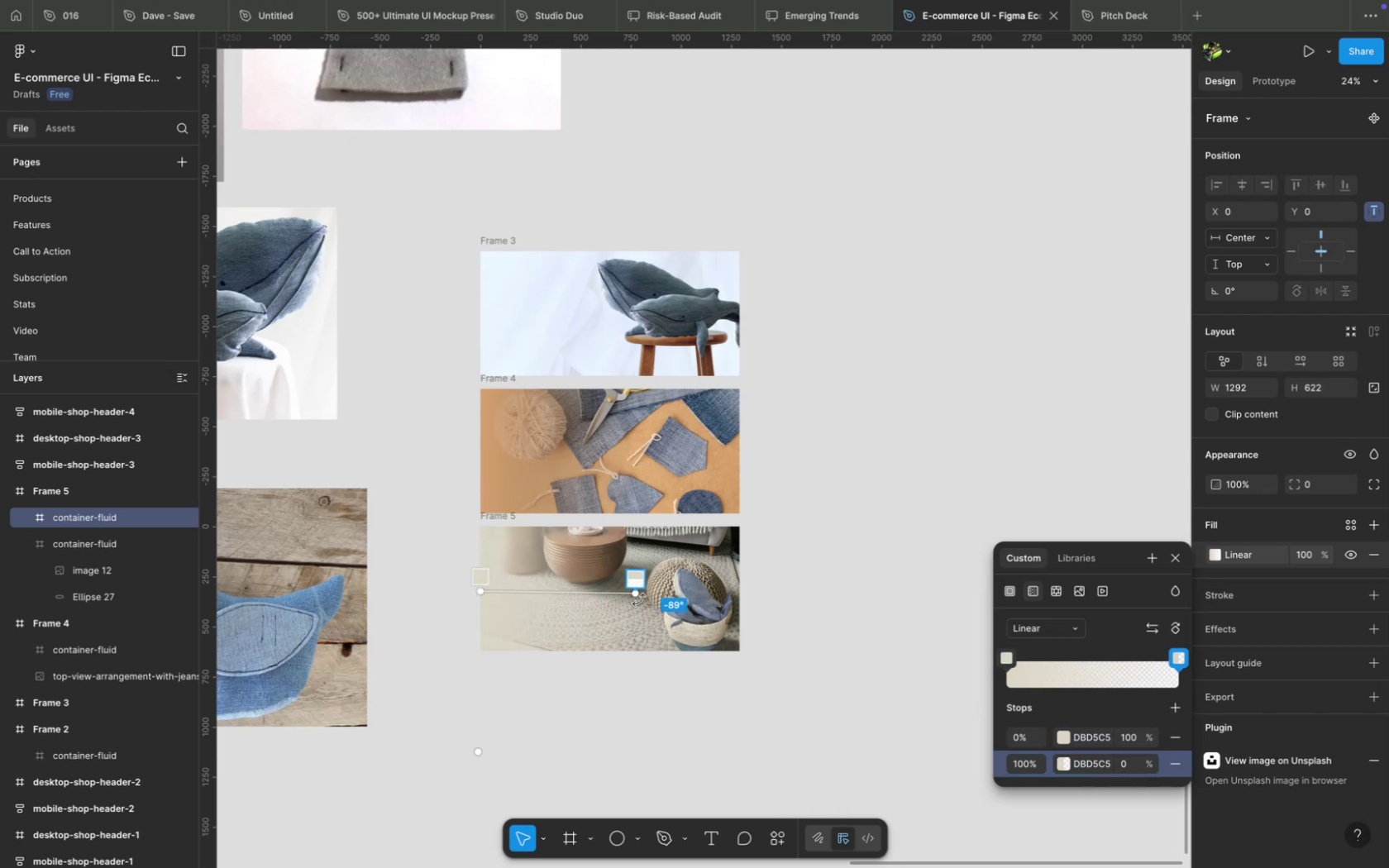 
left_click([539, 468])
 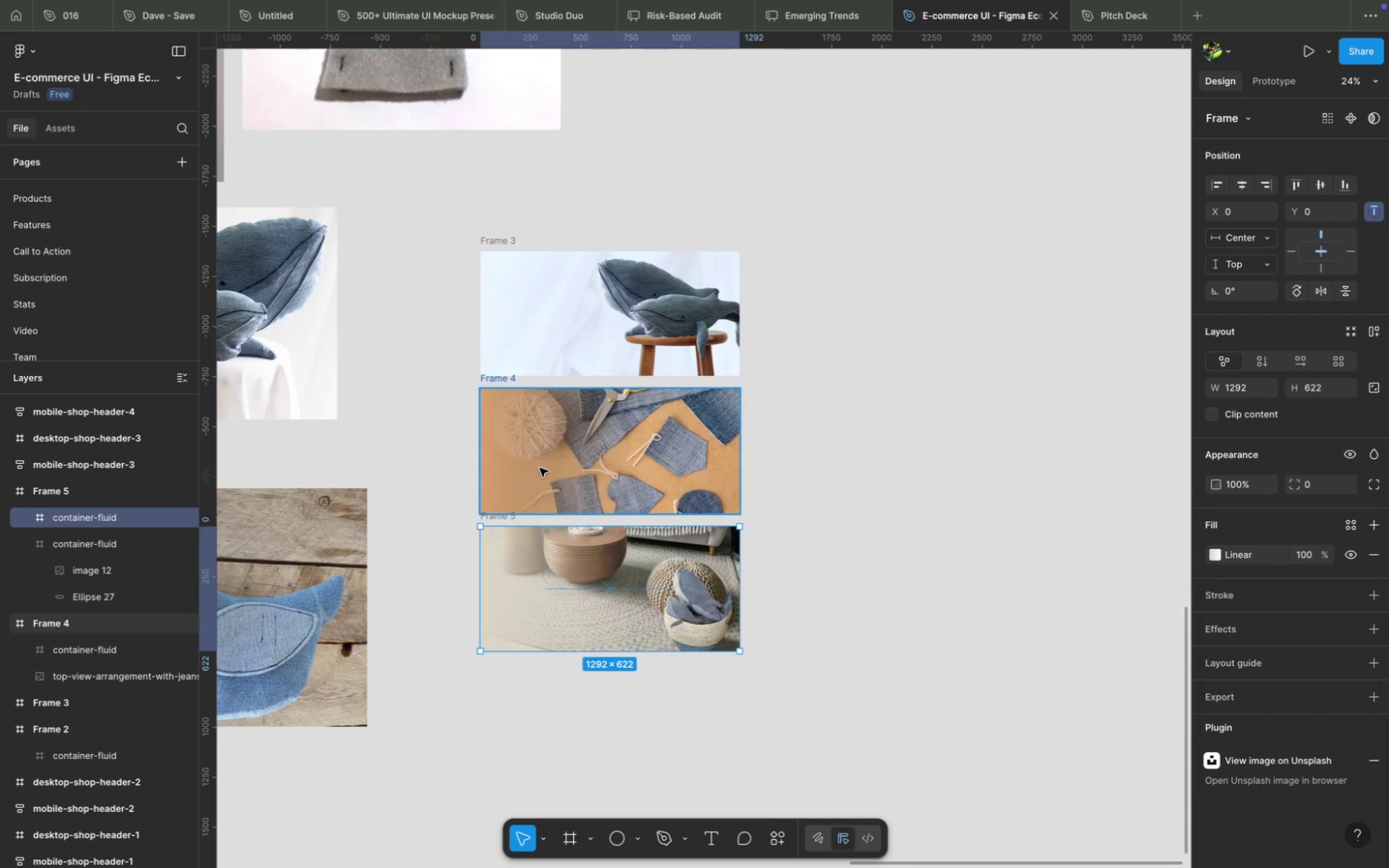 
left_click([539, 468])
 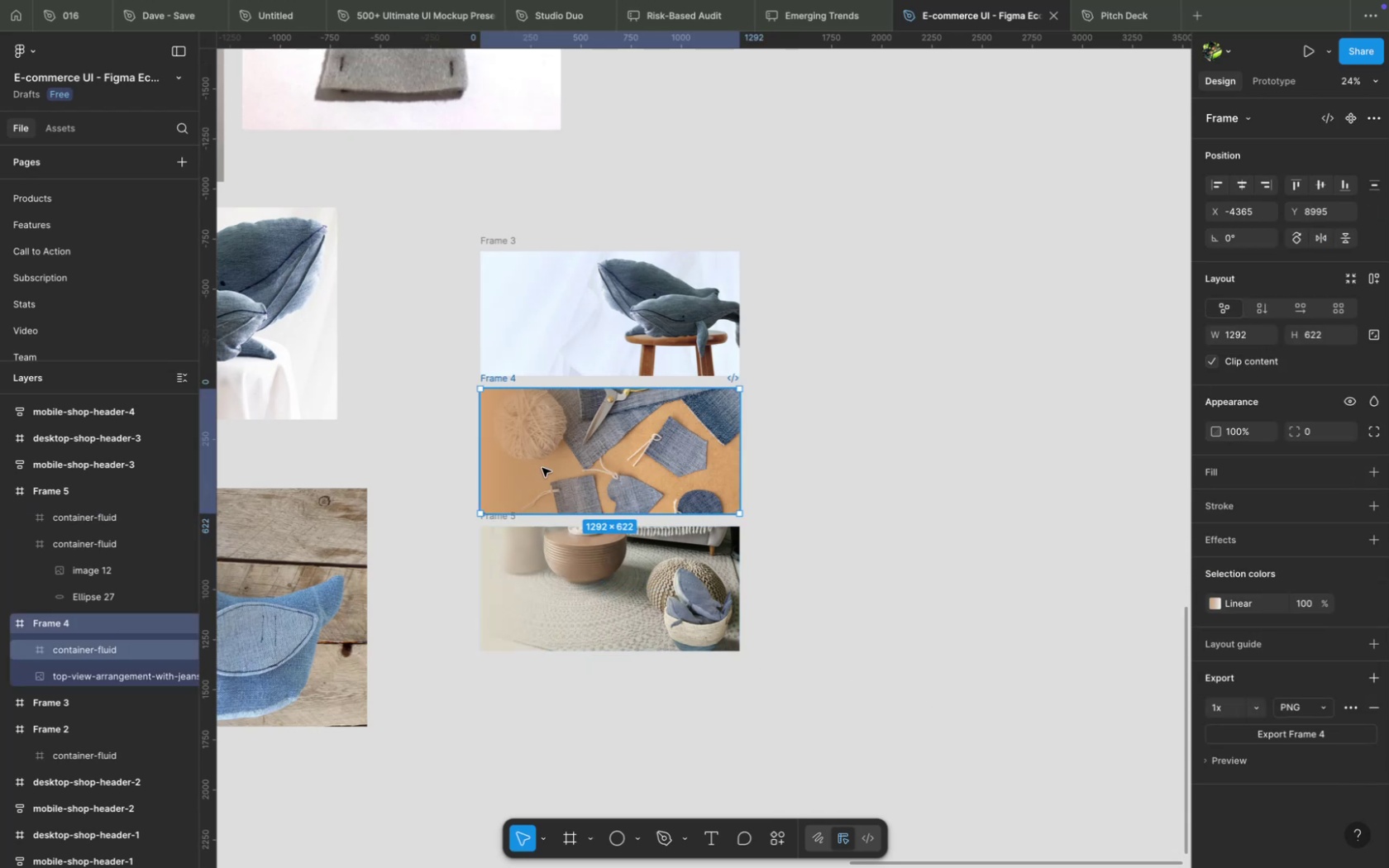 
double_click([542, 468])
 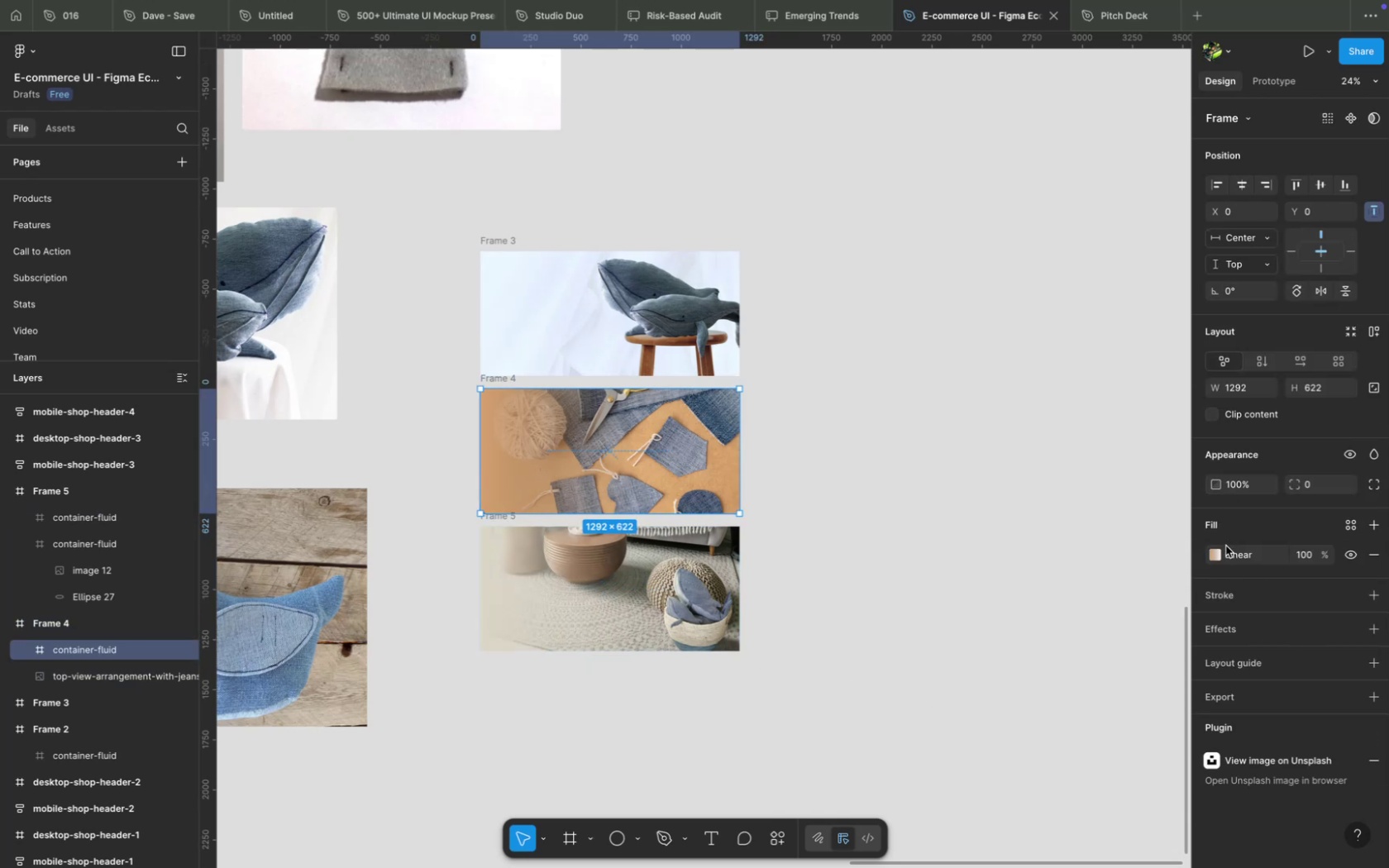 
left_click([1221, 559])
 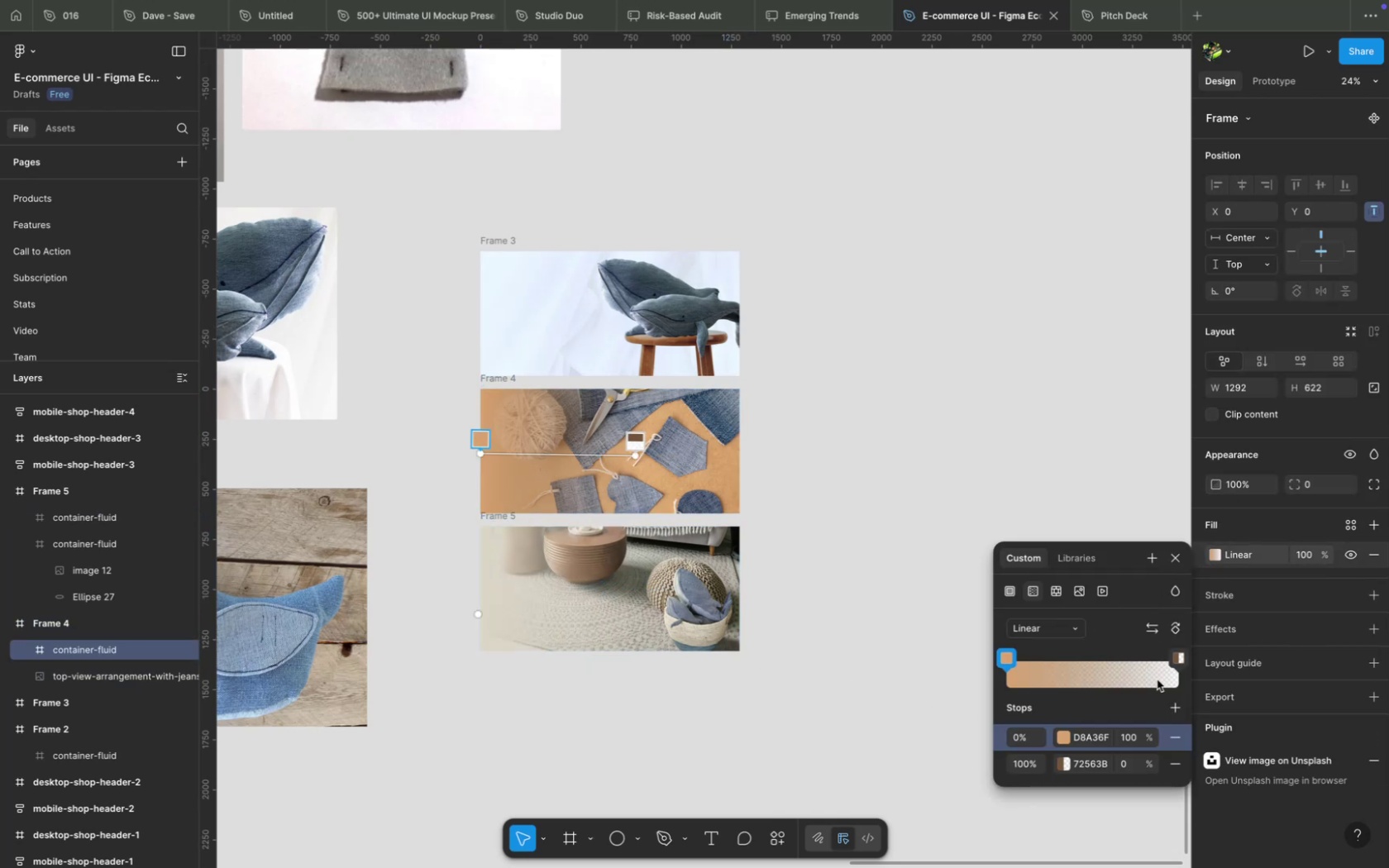 
left_click([1094, 749])
 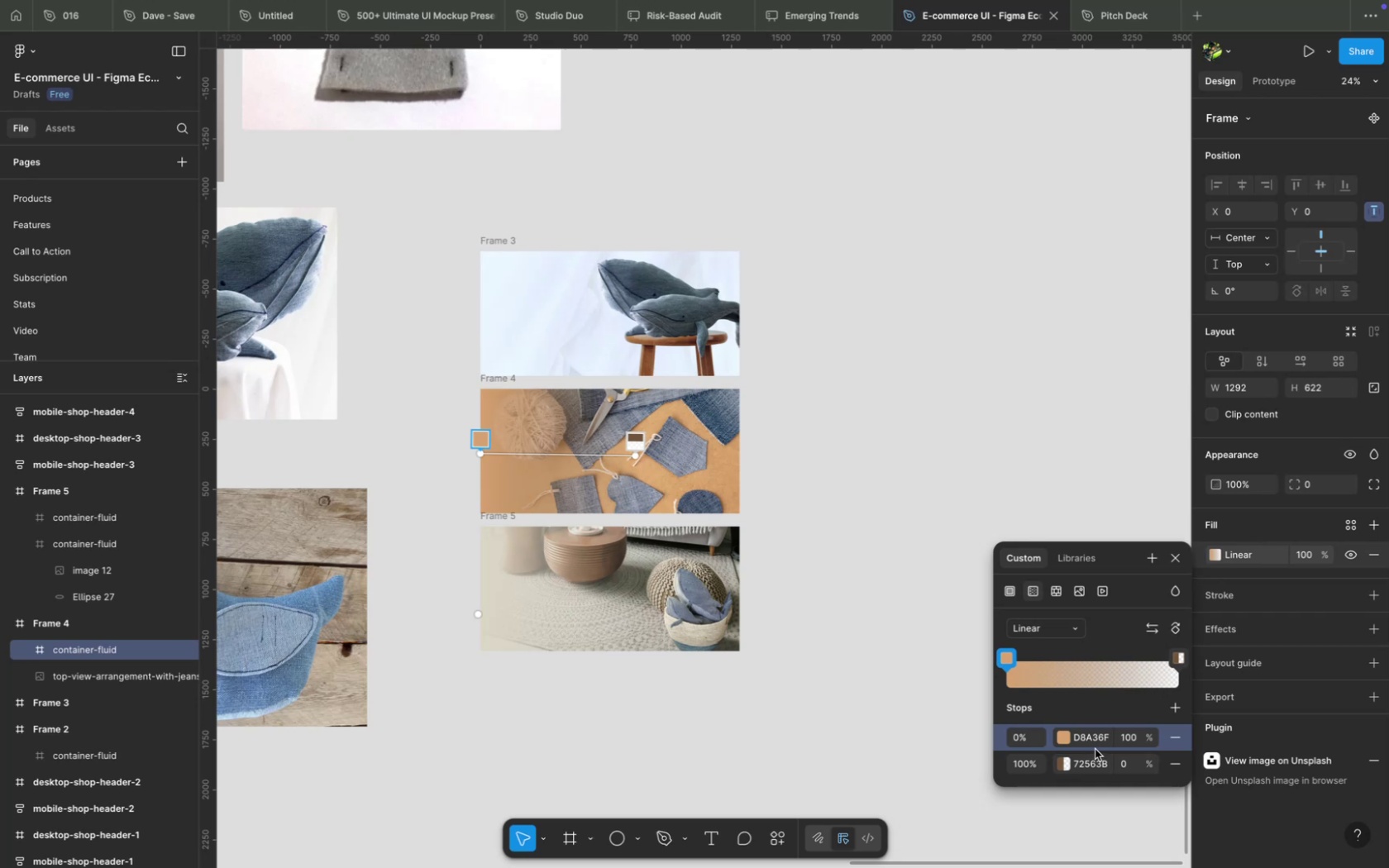 
left_click([1093, 742])
 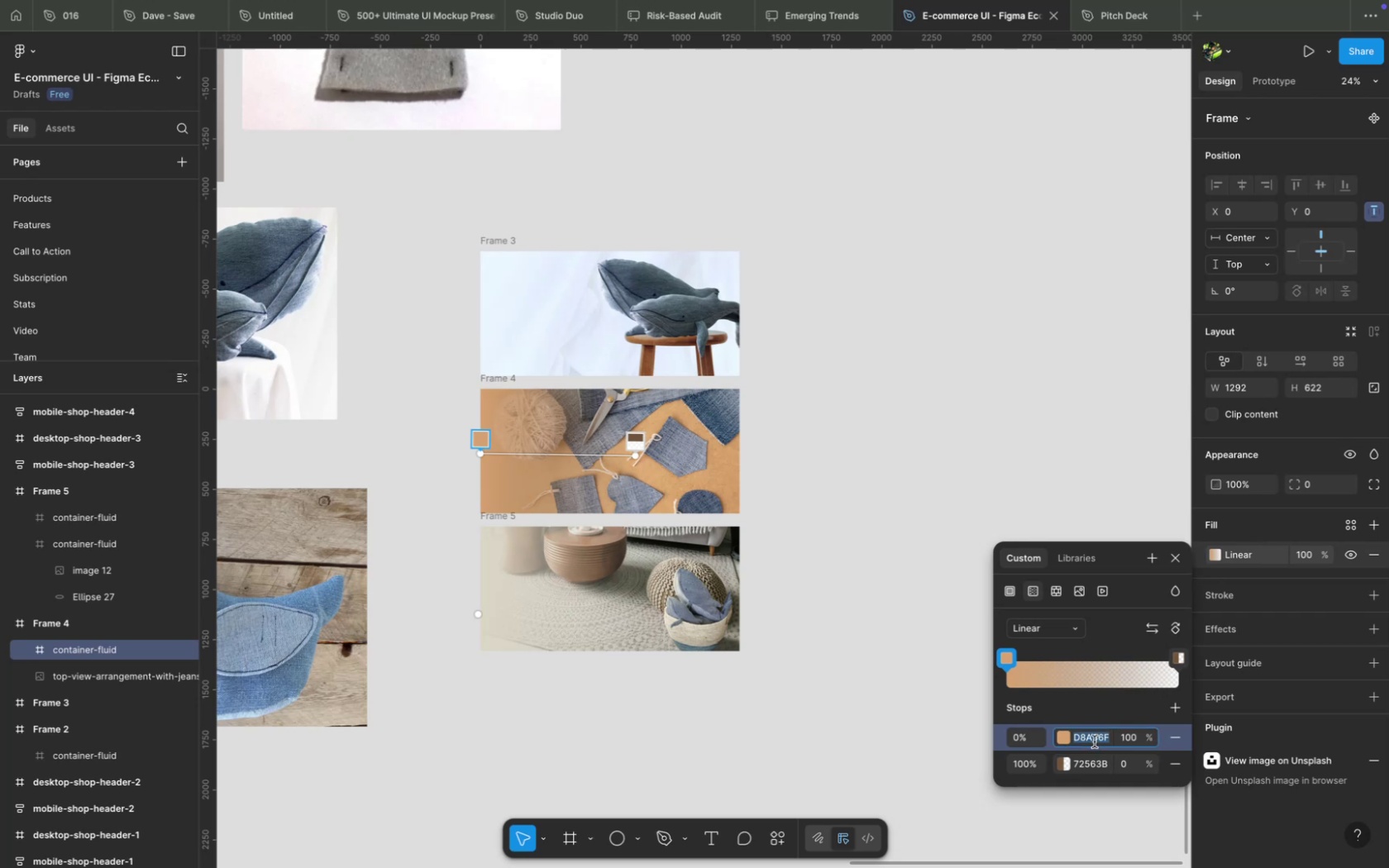 
key(Meta+C)
 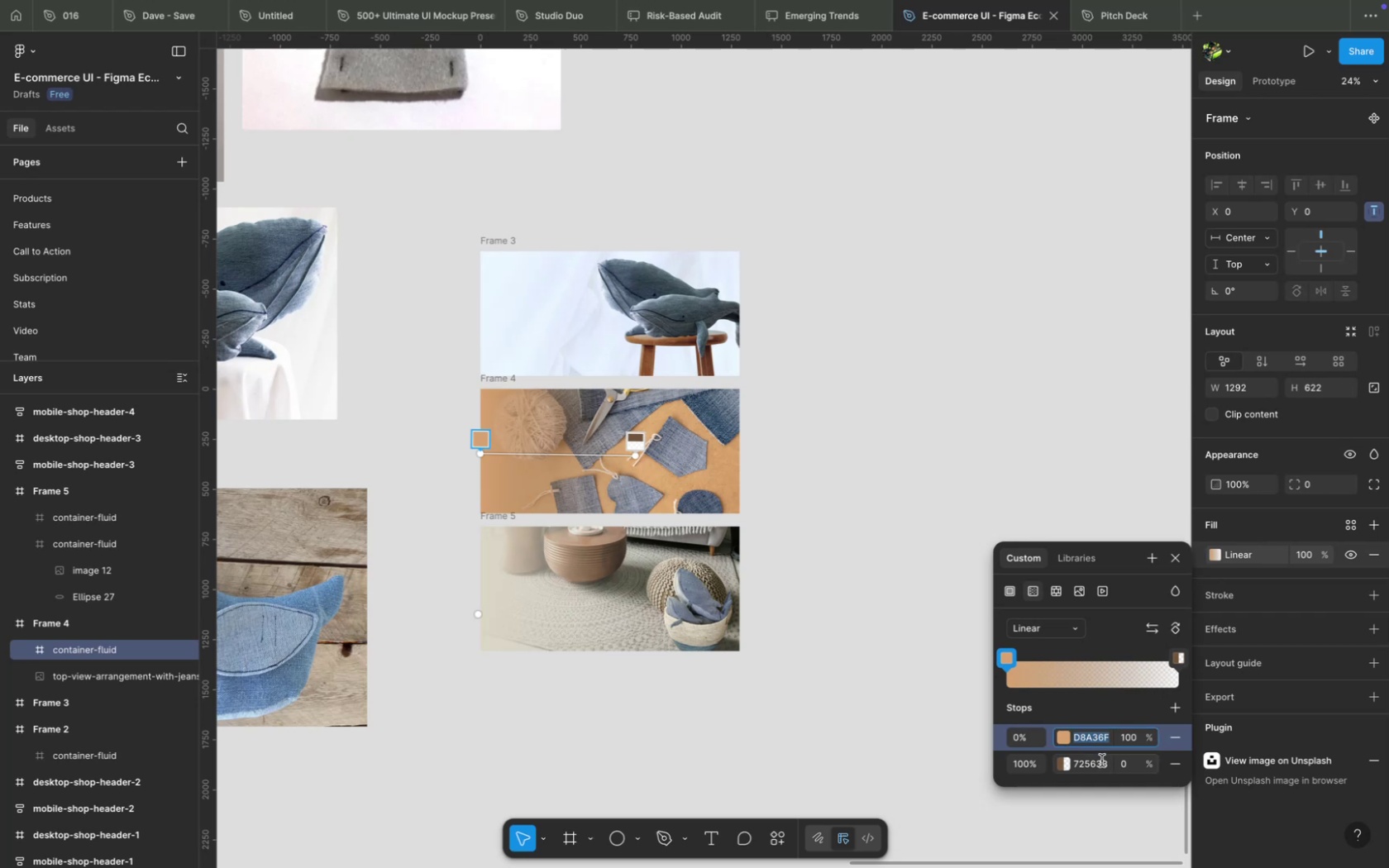 
left_click([1100, 761])
 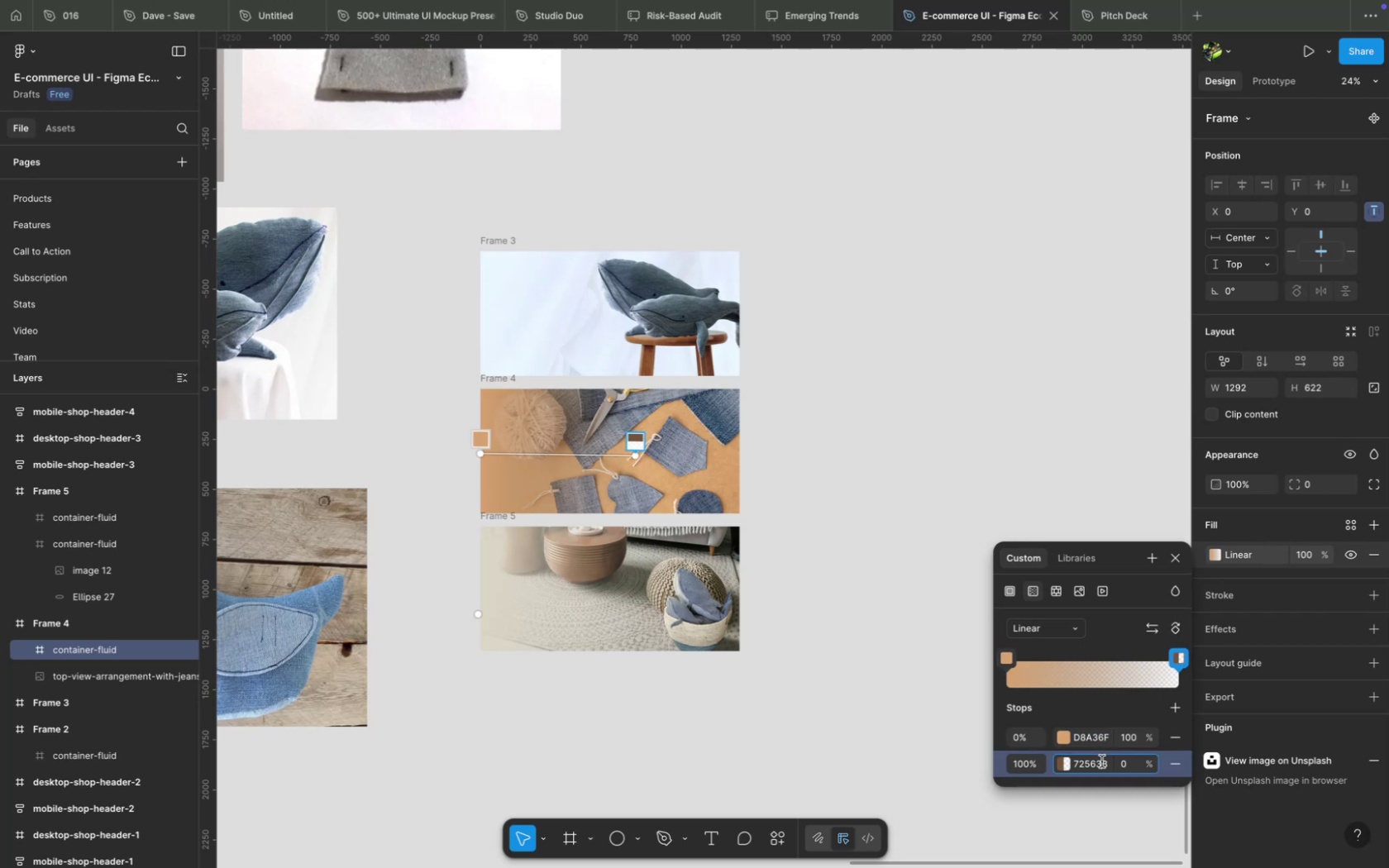 
key(Meta+V)
 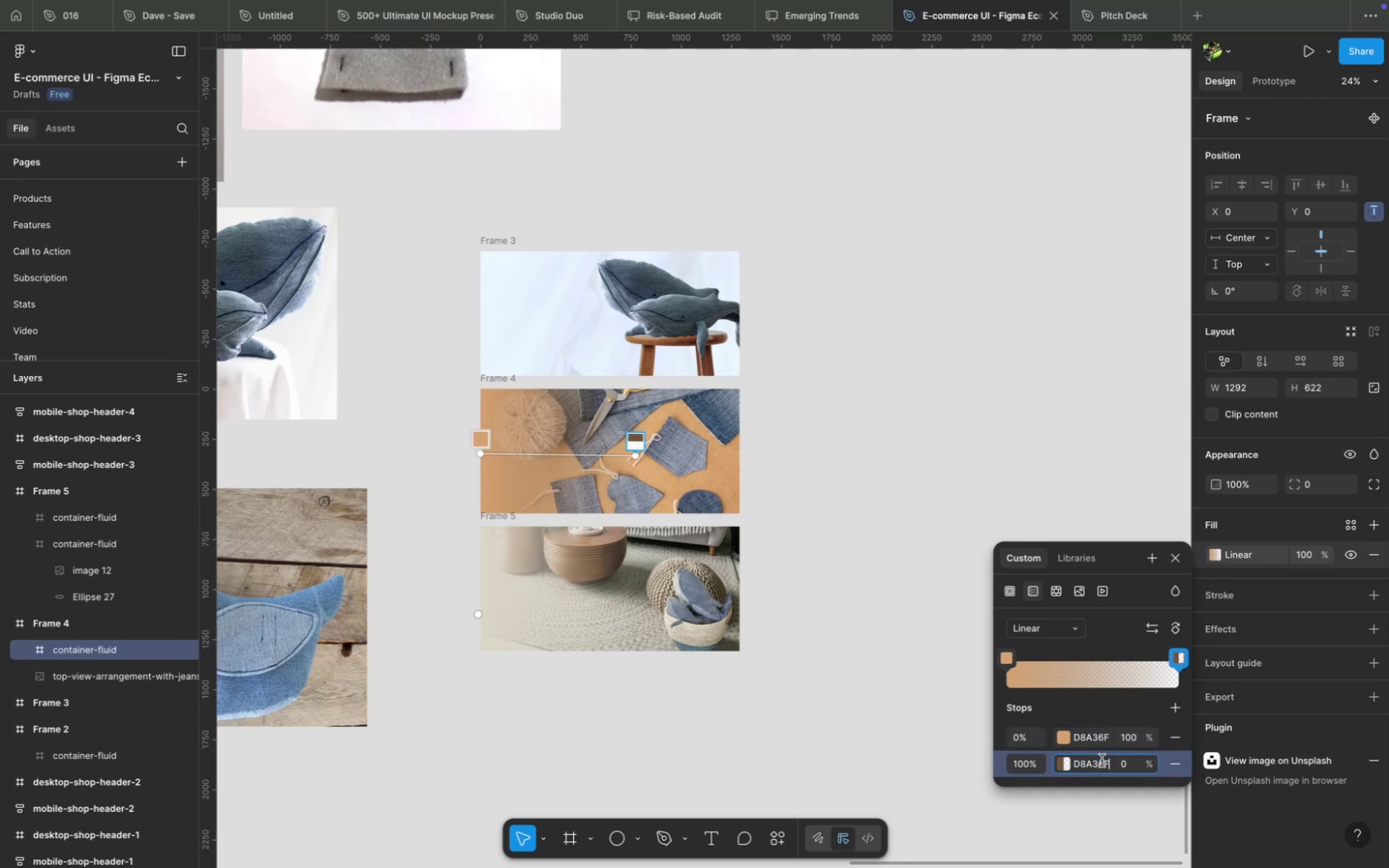 
key(Enter)
 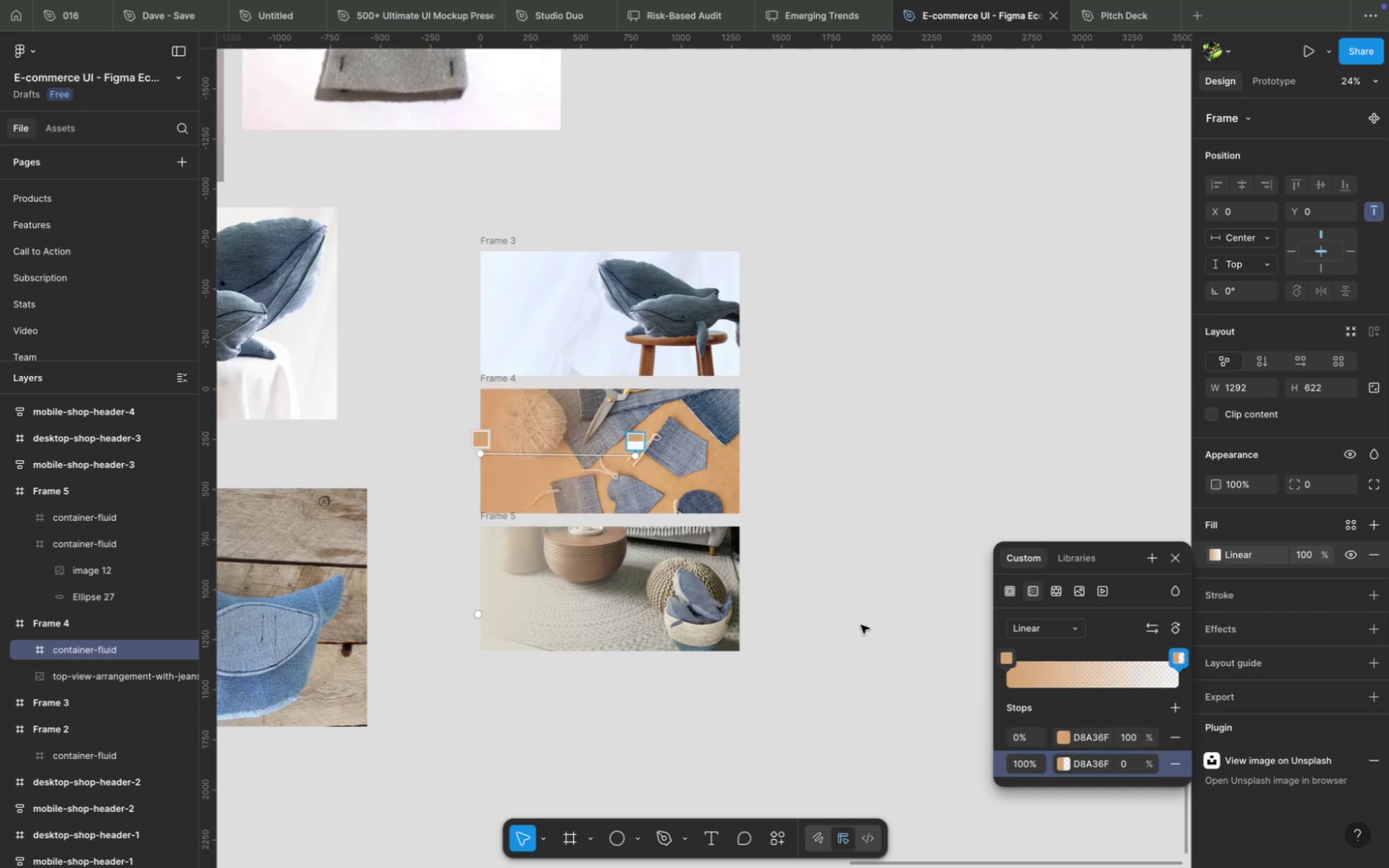 
left_click([833, 559])
 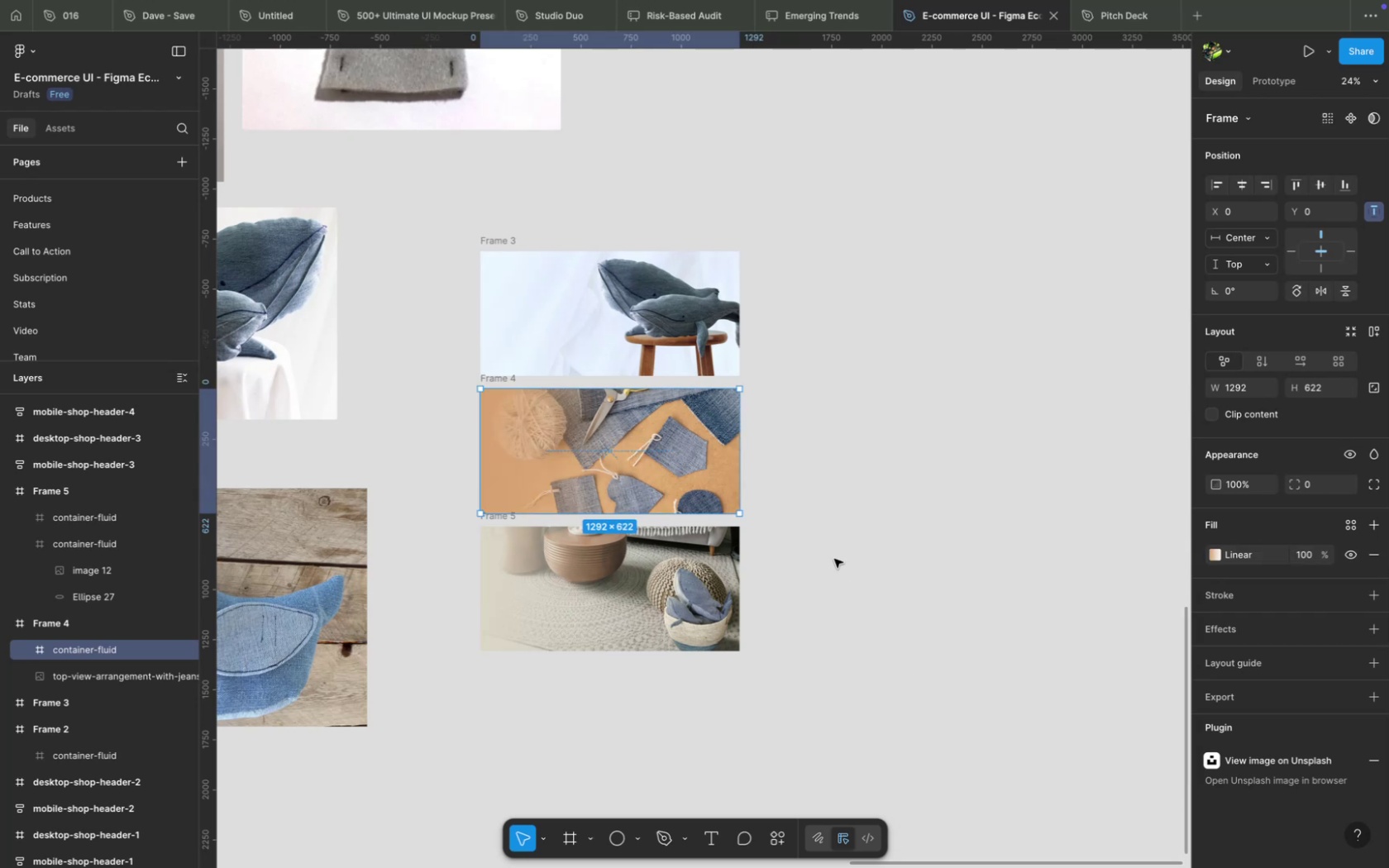 
left_click([833, 559])
 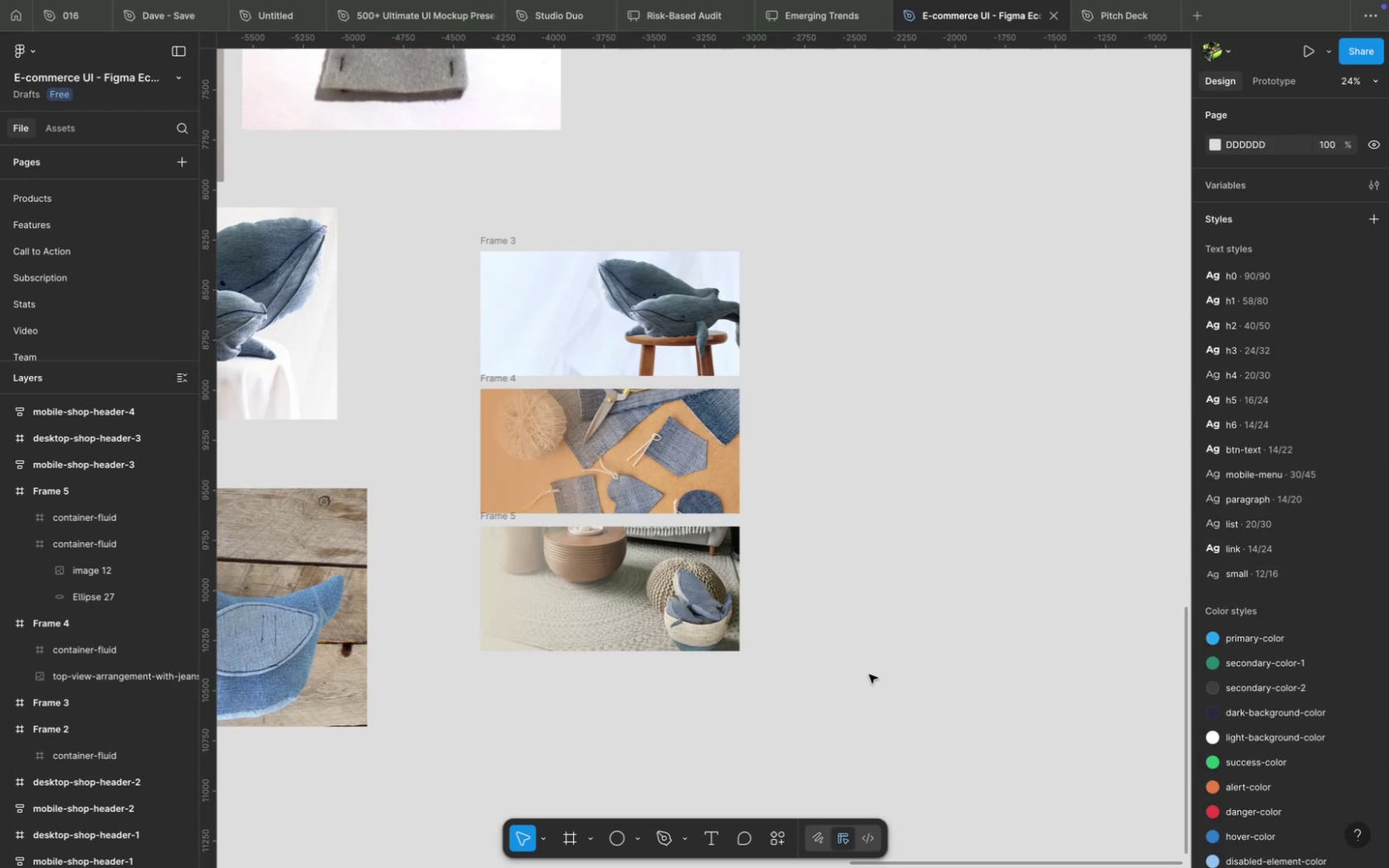 
left_click_drag(start_coordinate=[893, 740], to_coordinate=[468, 191])
 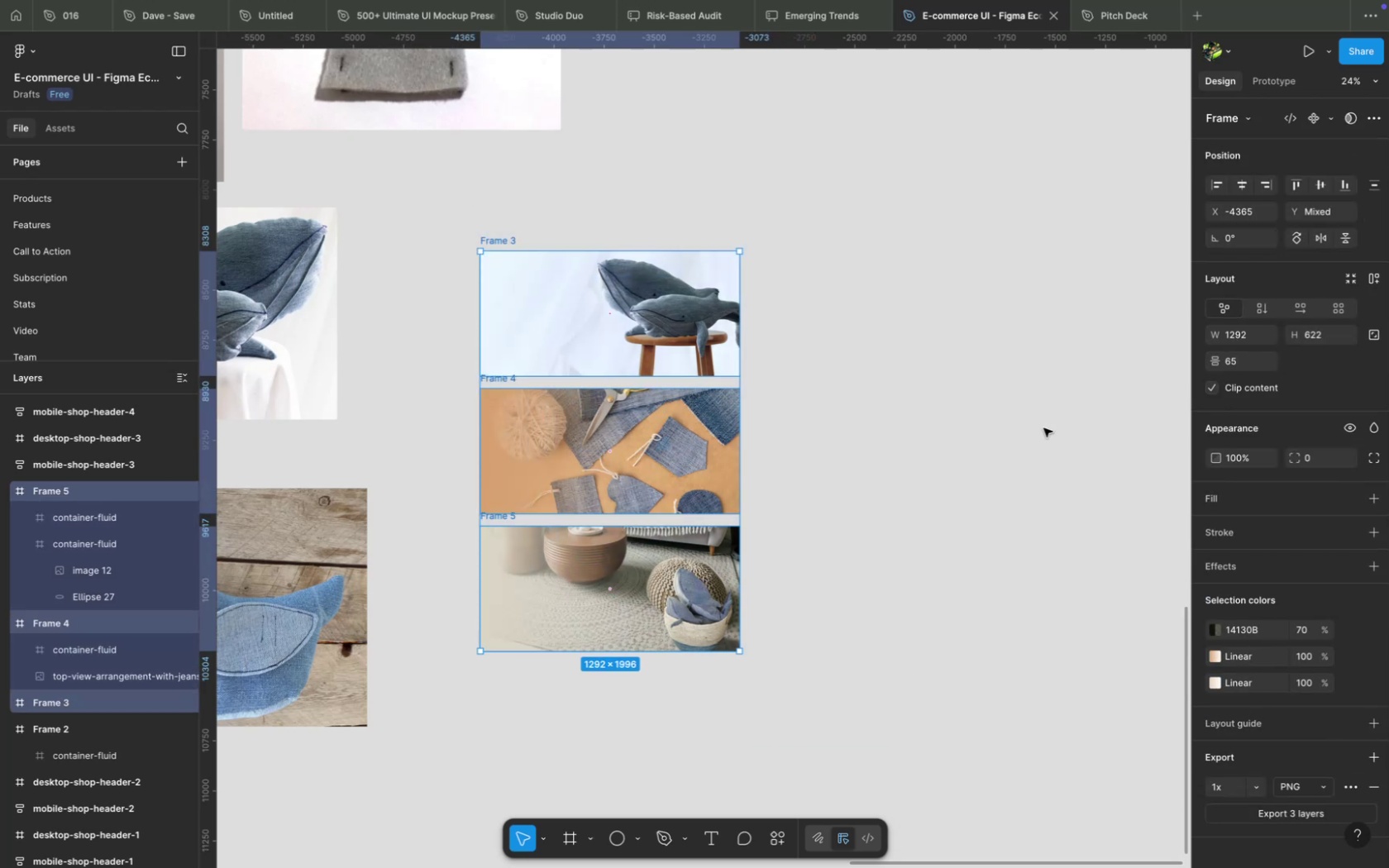 
scroll: coordinate [1253, 499], scroll_direction: none, amount: 0.0
 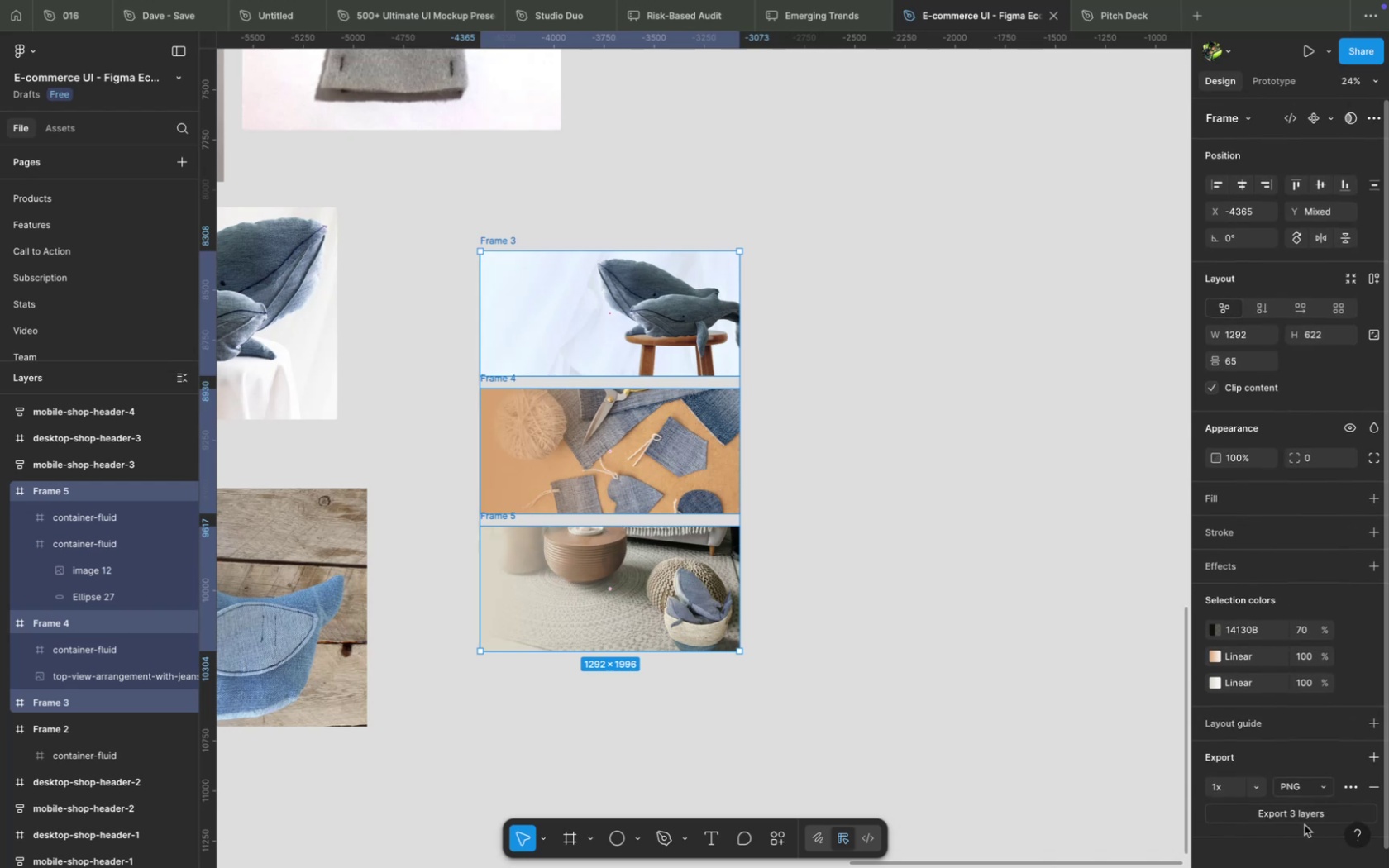 
left_click([1302, 819])
 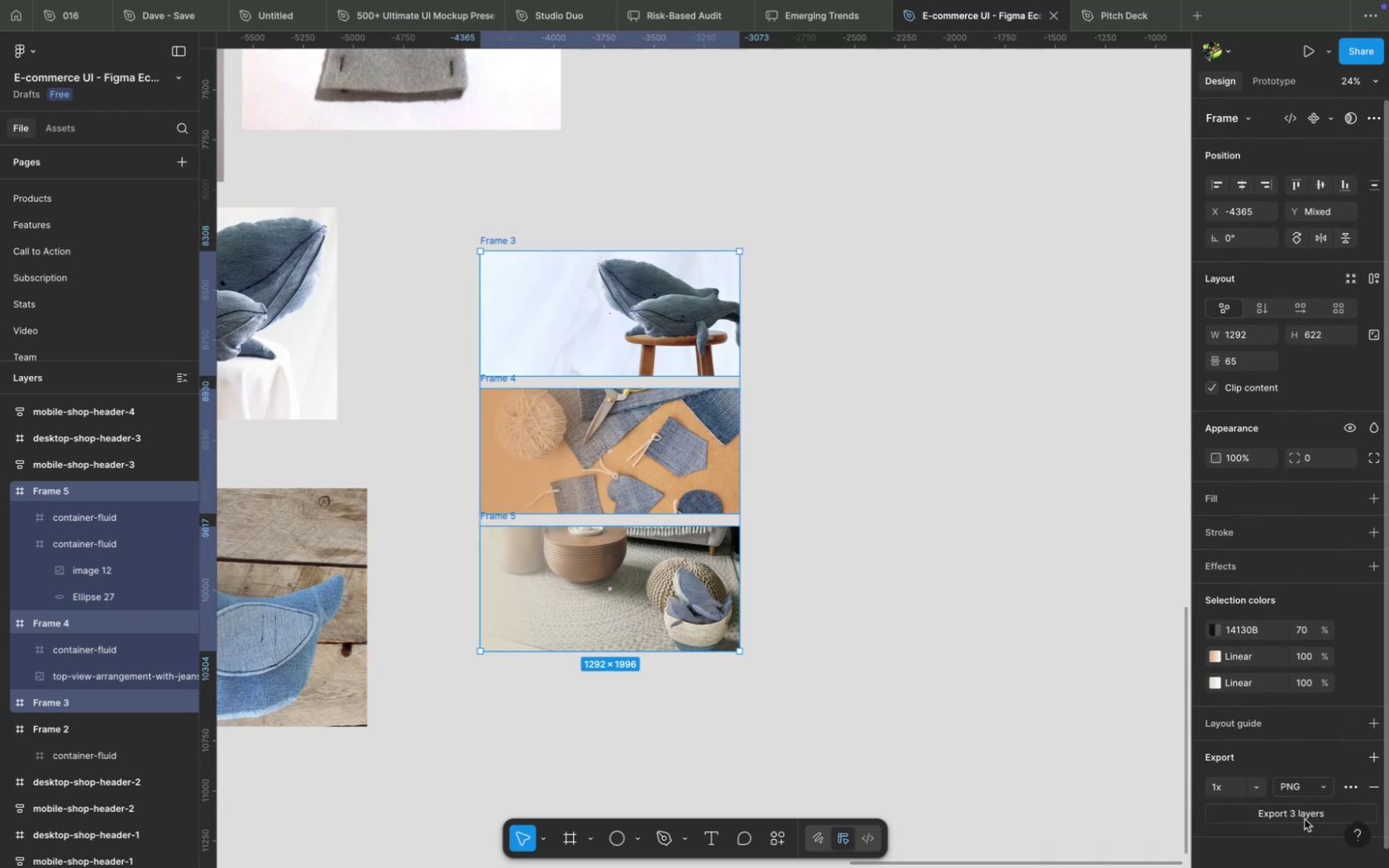 
wait(8.28)
 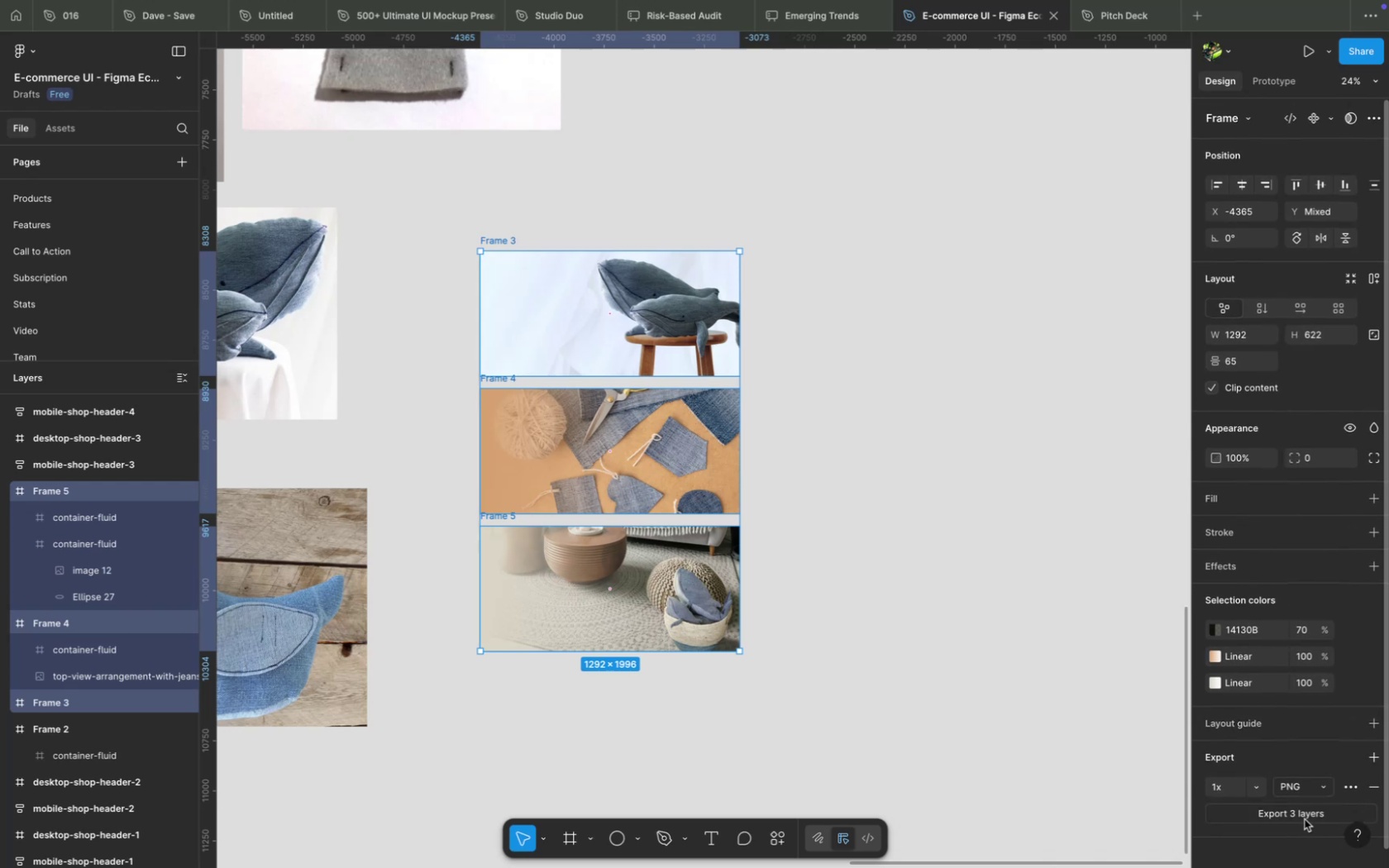 
left_click([409, 344])
 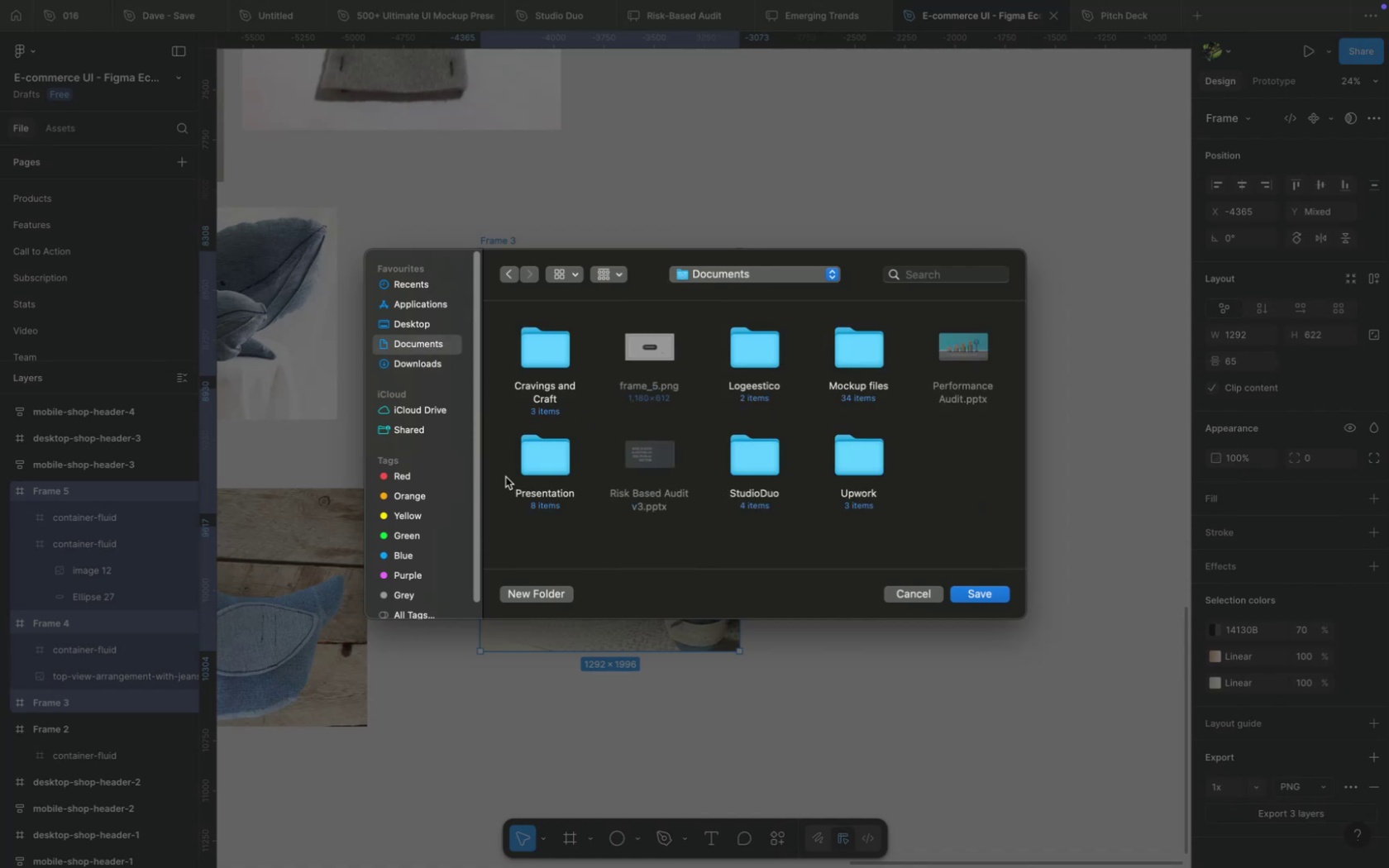 
wait(7.55)
 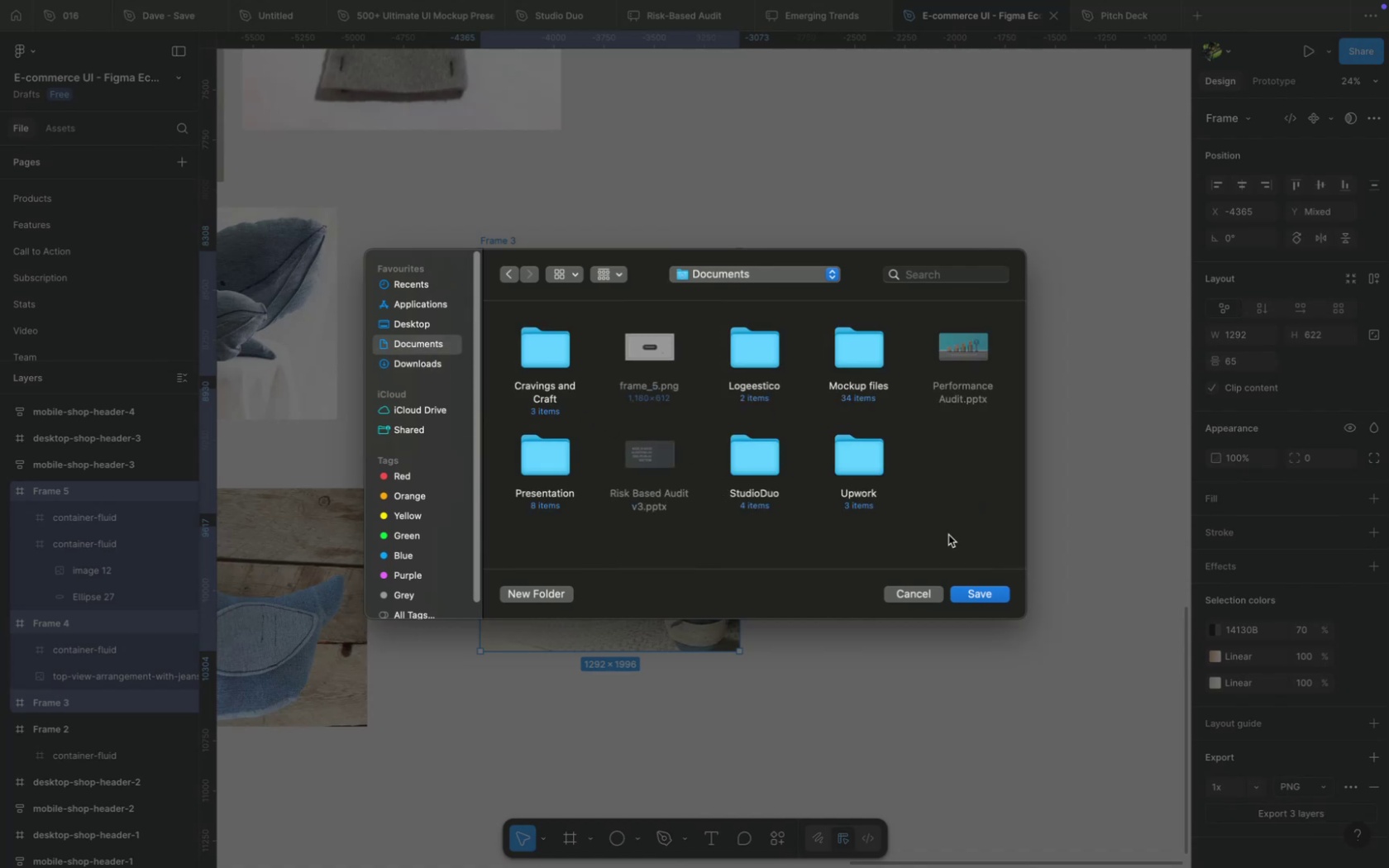 
double_click([846, 455])
 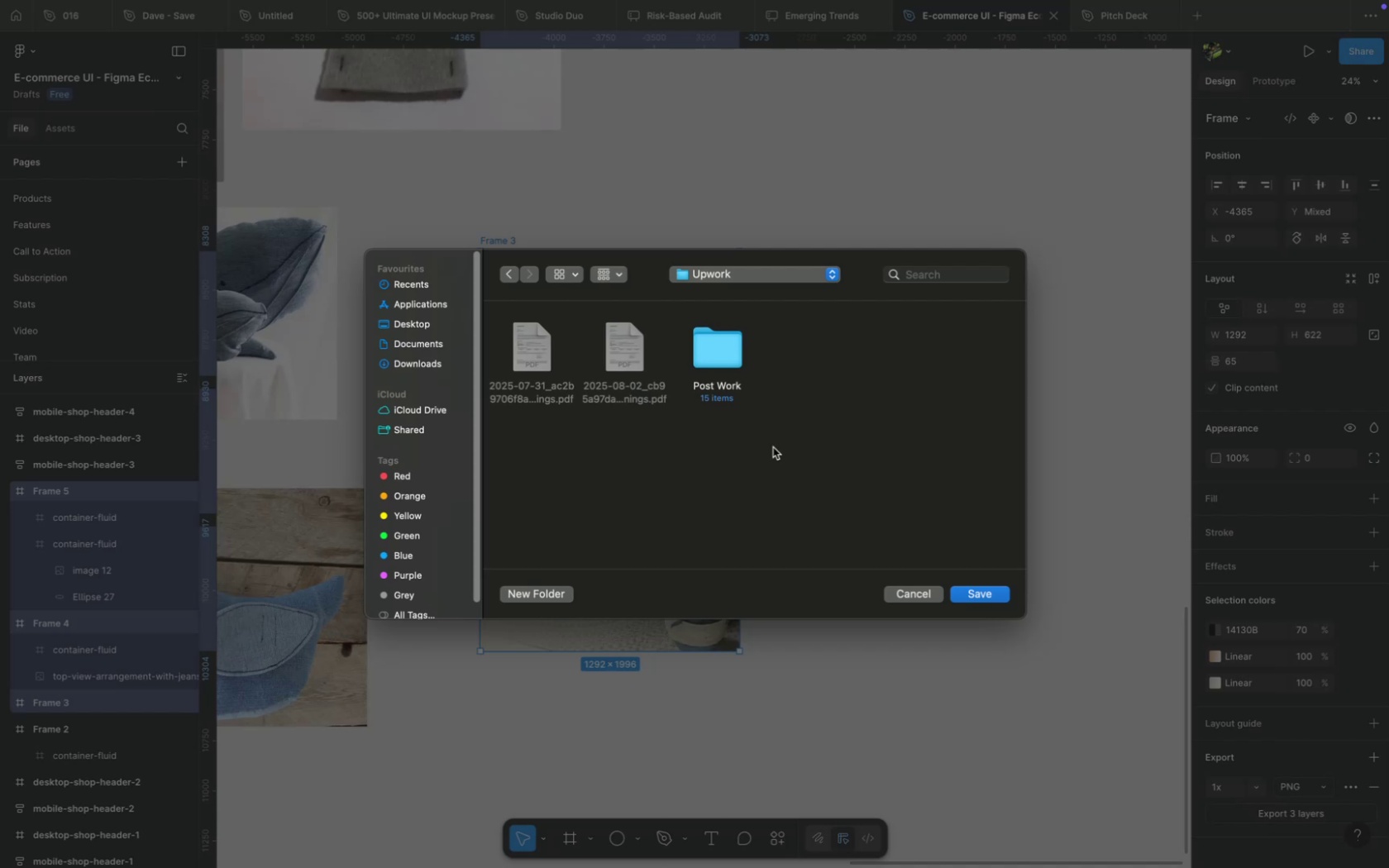 
double_click([707, 346])
 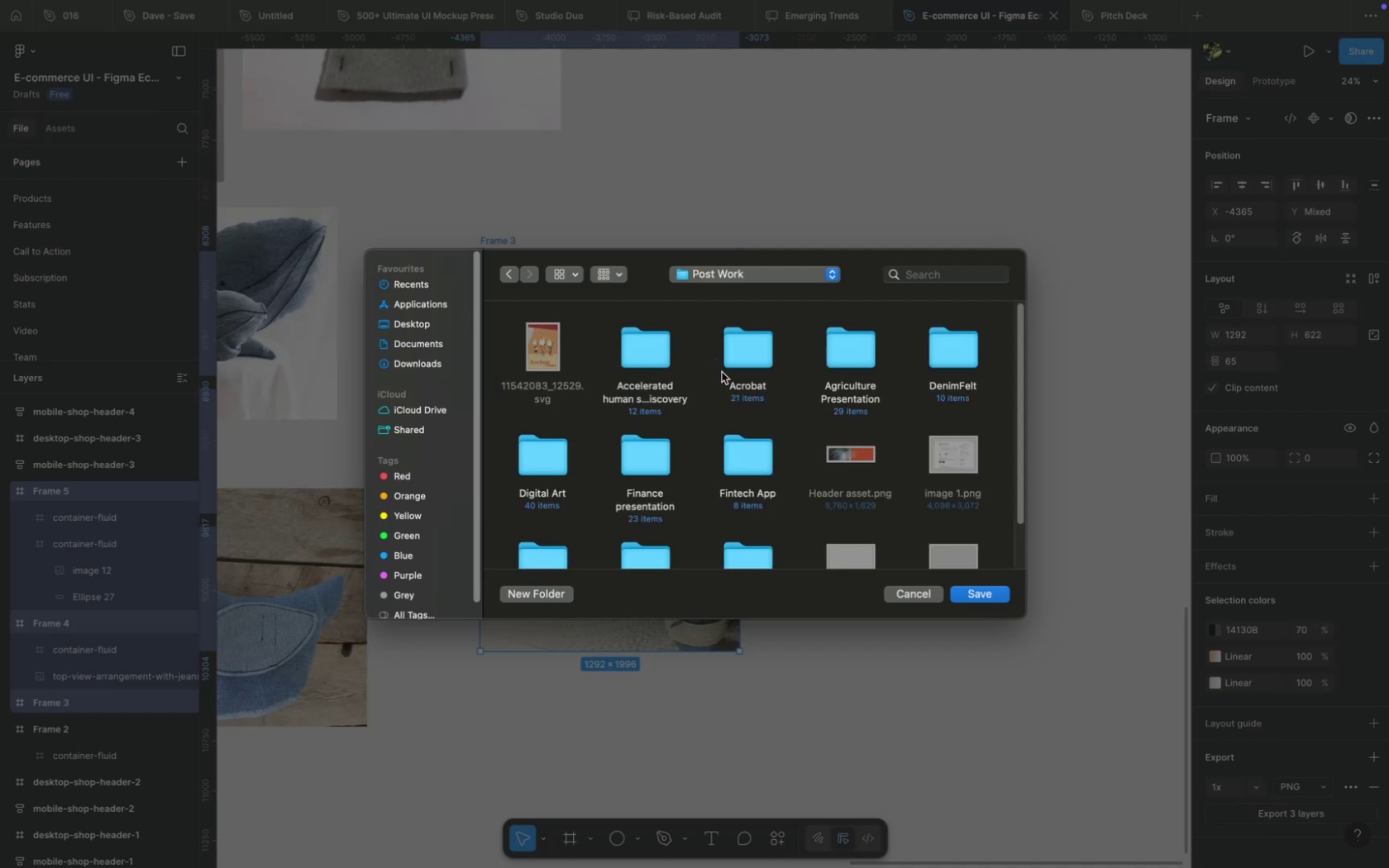 
scroll: coordinate [717, 380], scroll_direction: down, amount: 5.0
 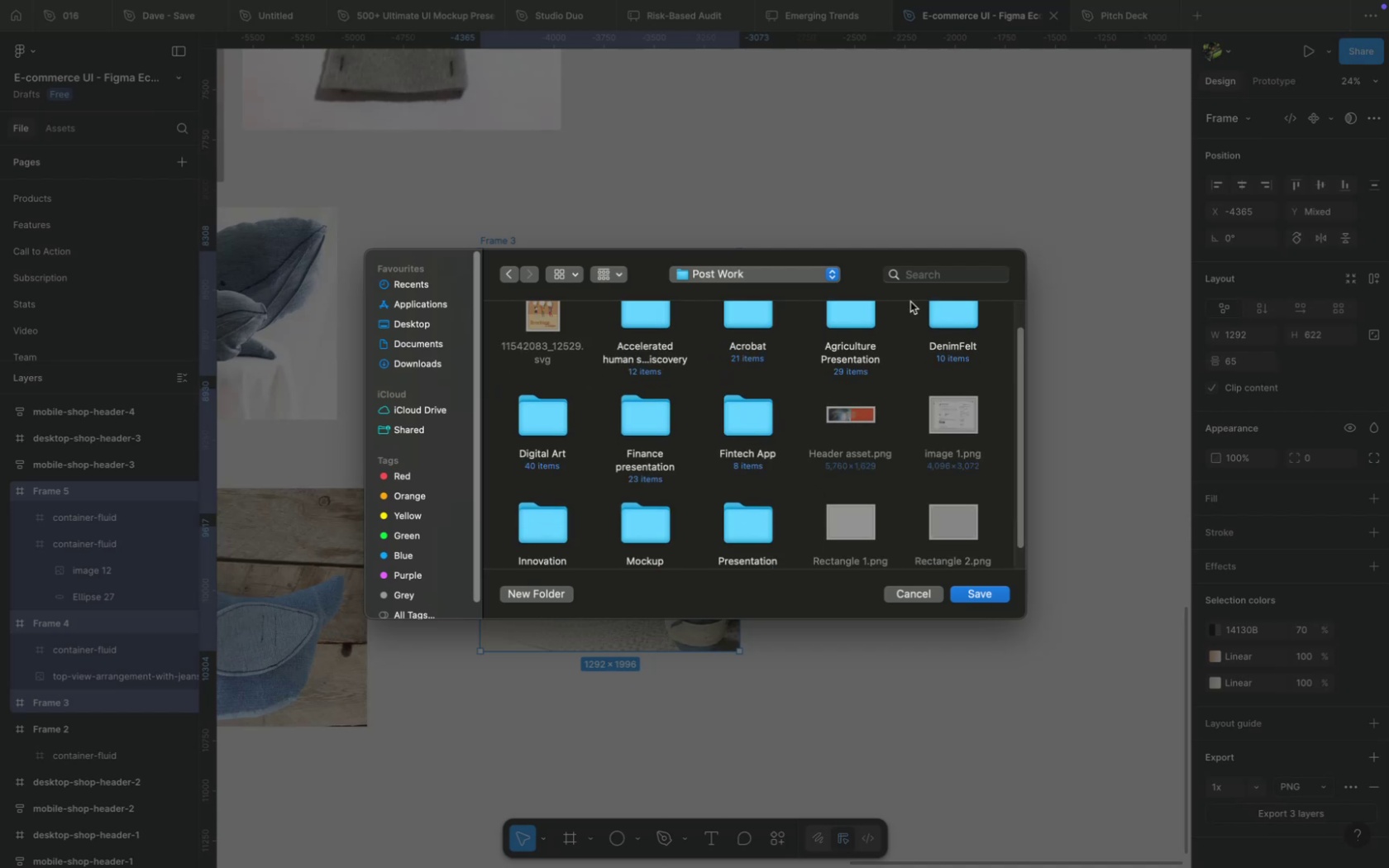 
double_click([938, 312])
 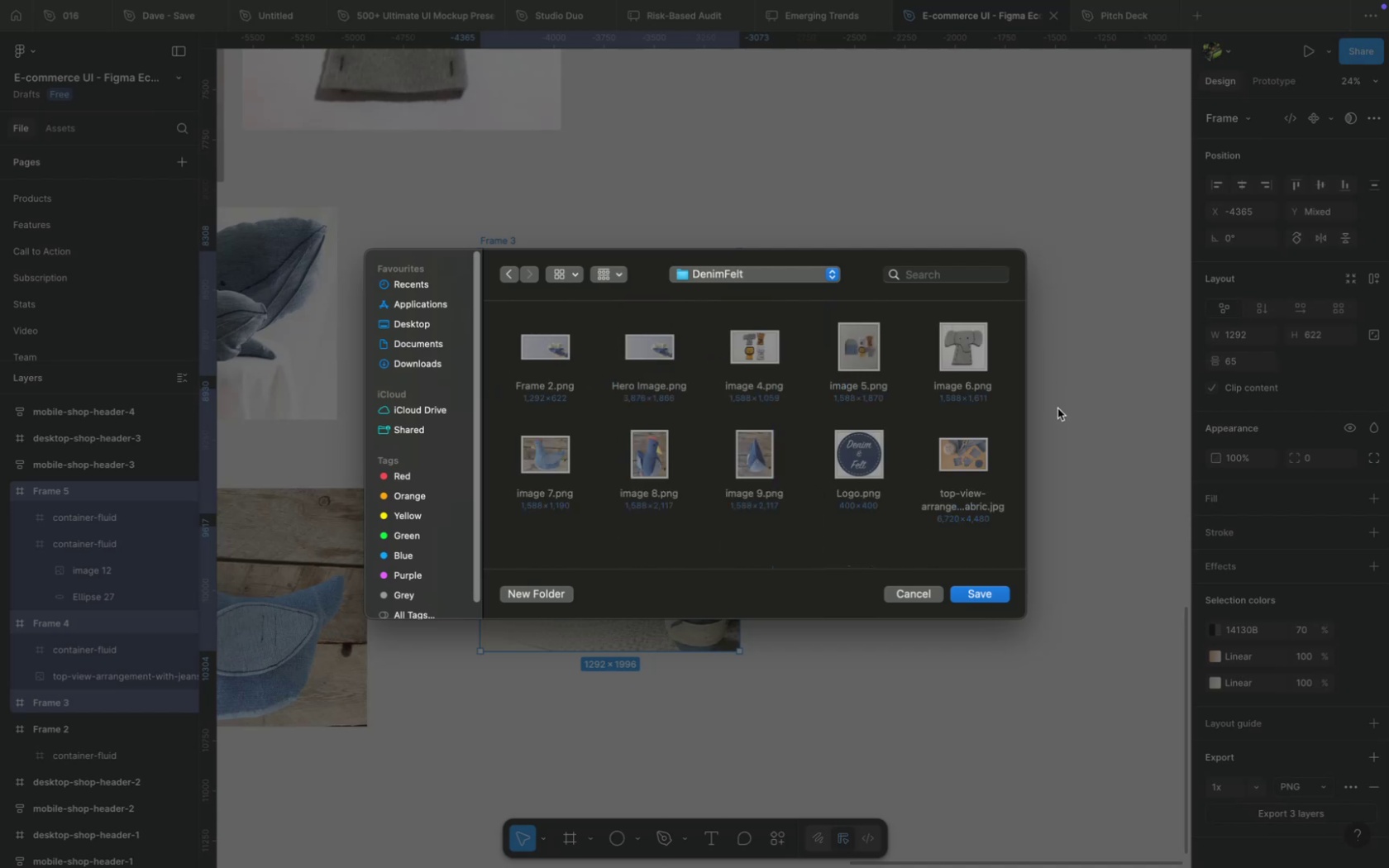 
left_click([986, 598])
 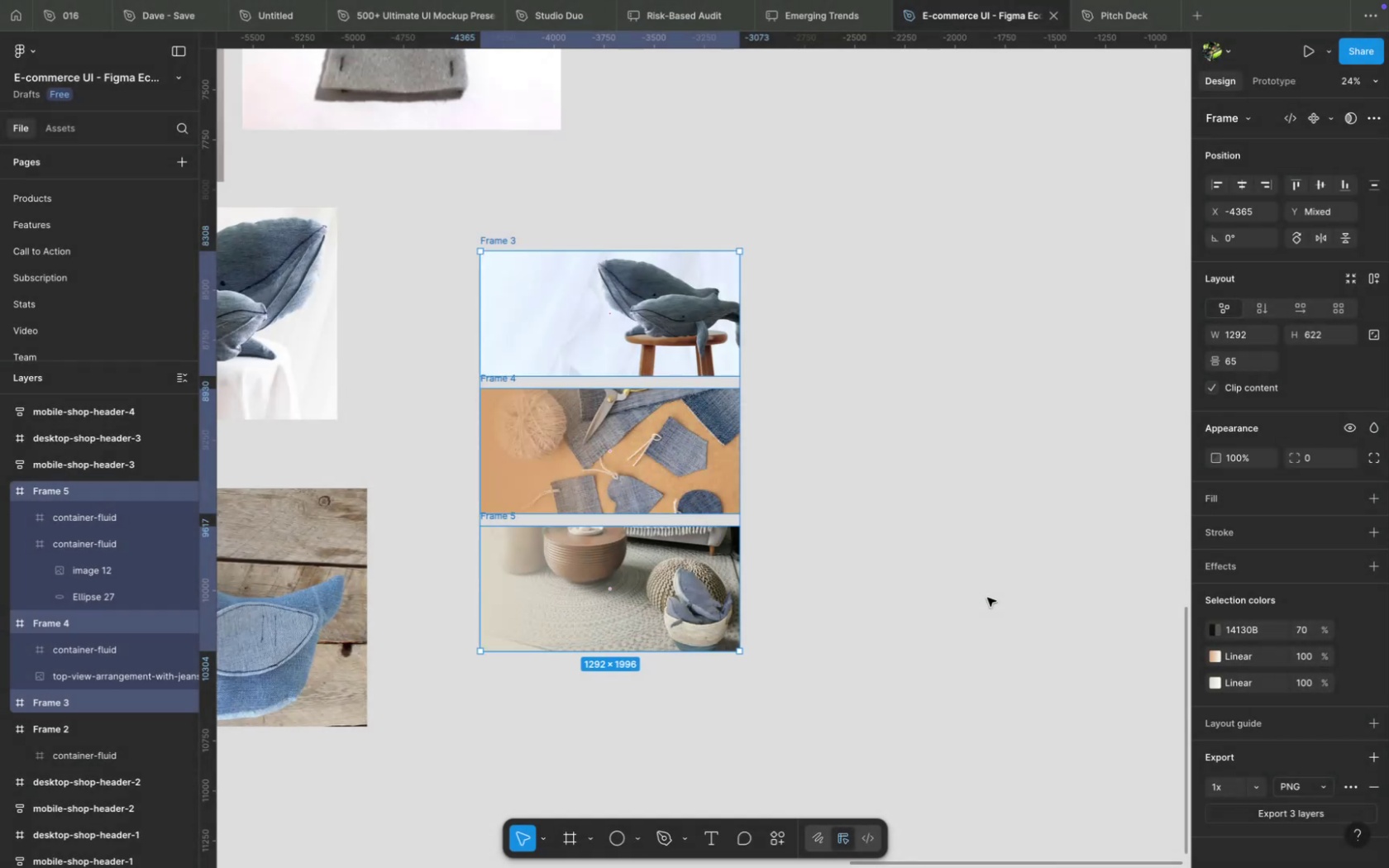 
wait(5.22)
 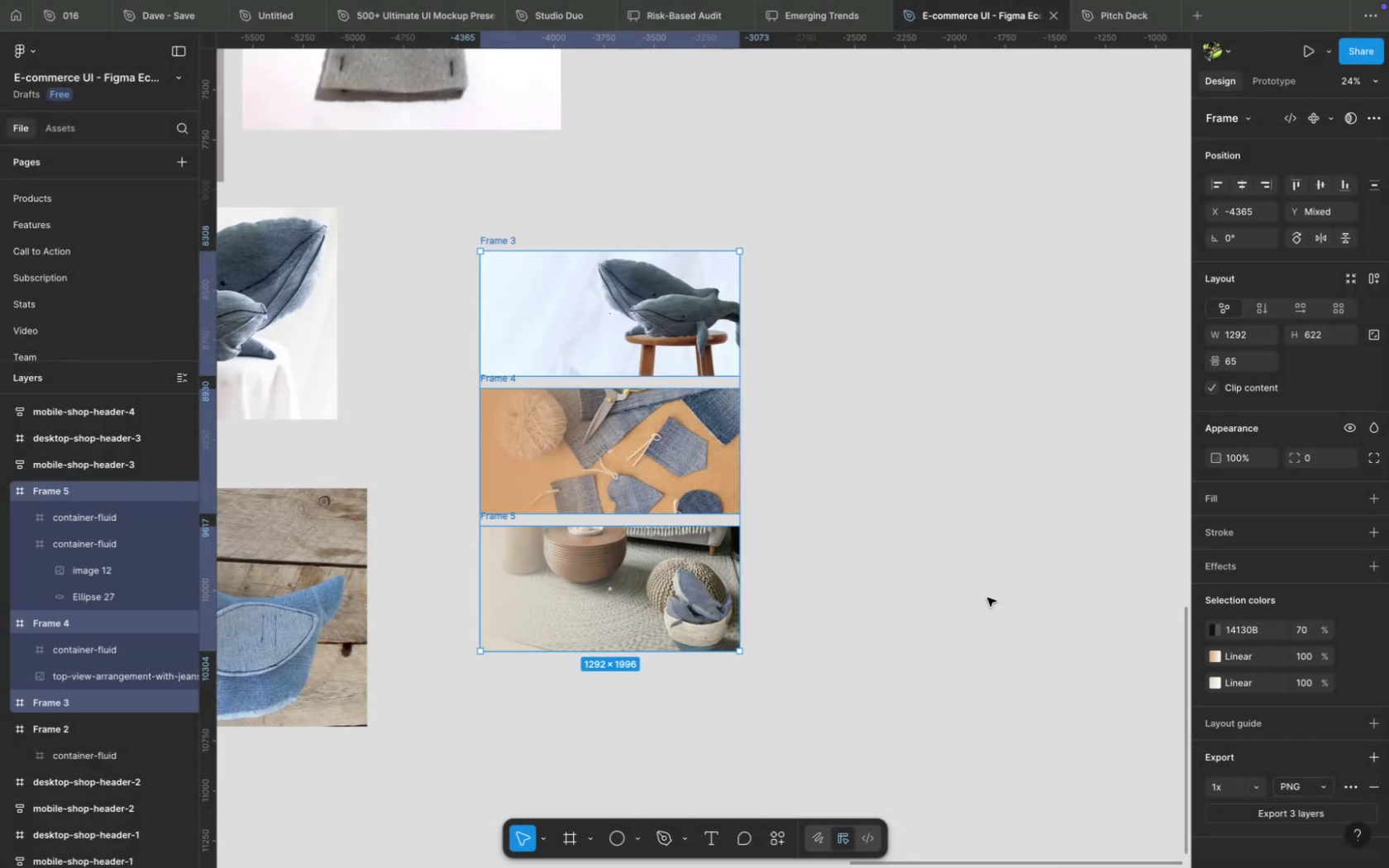 
key(Control+ArrowUp)
 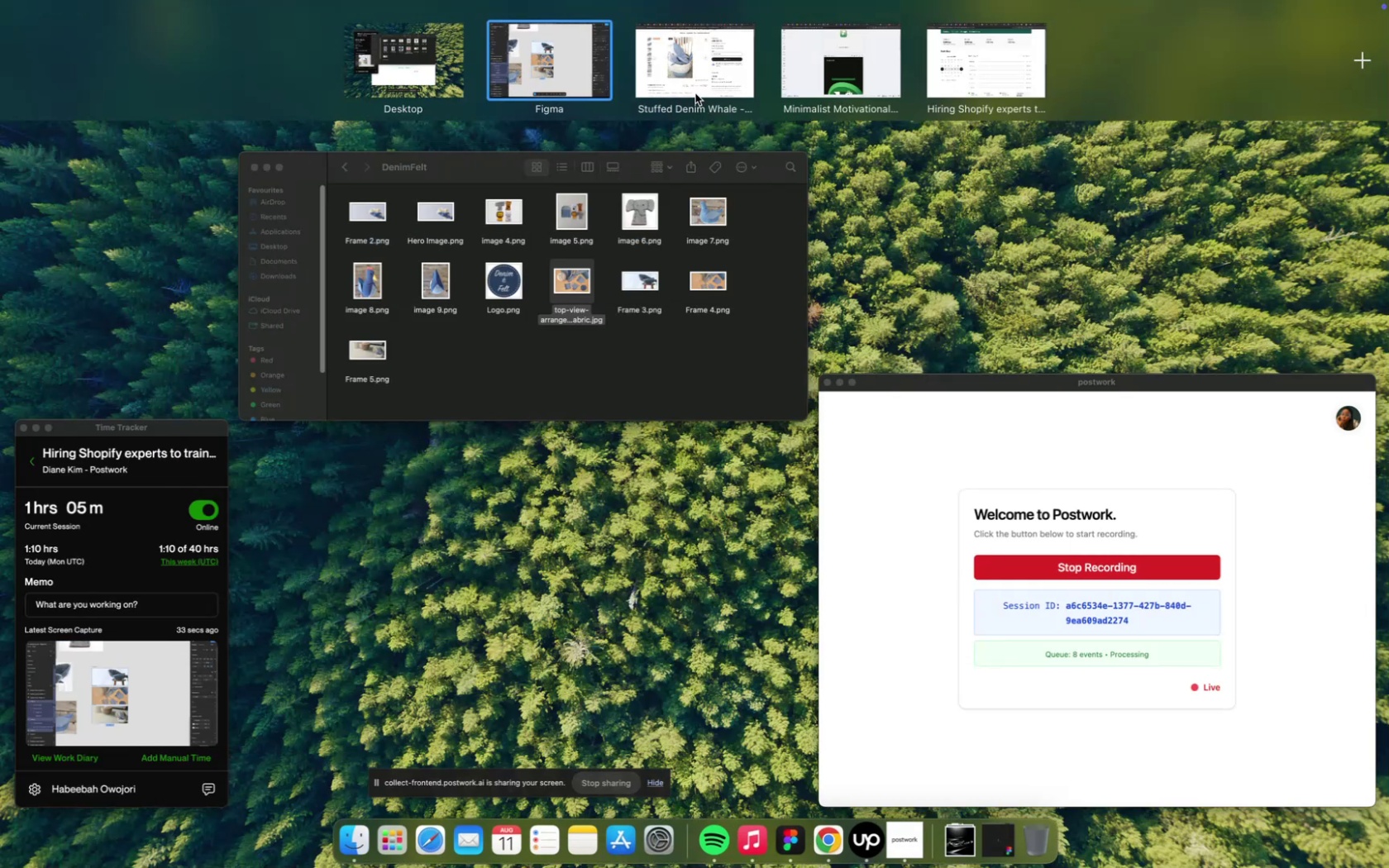 
left_click([694, 83])
 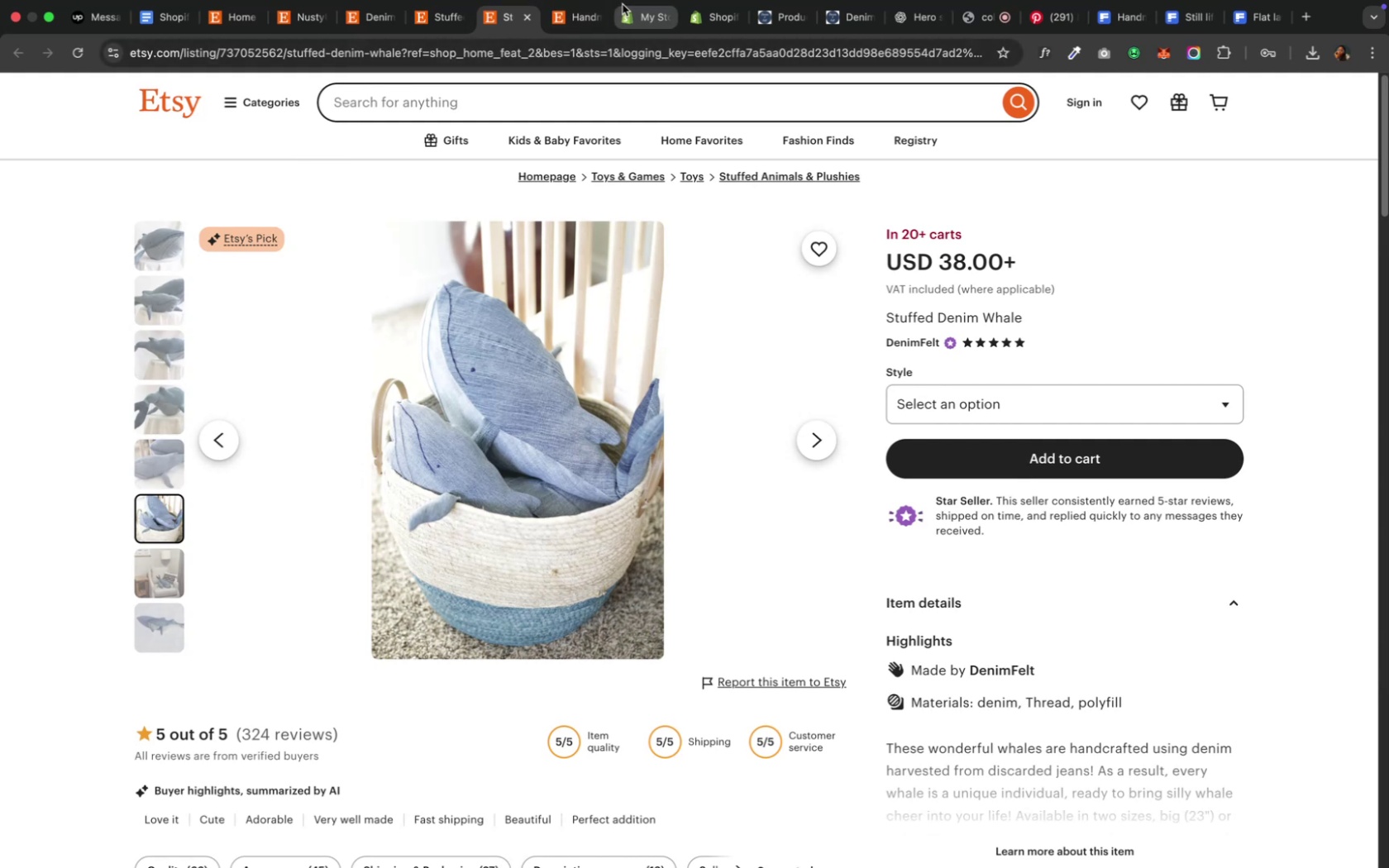 
left_click([635, 12])
 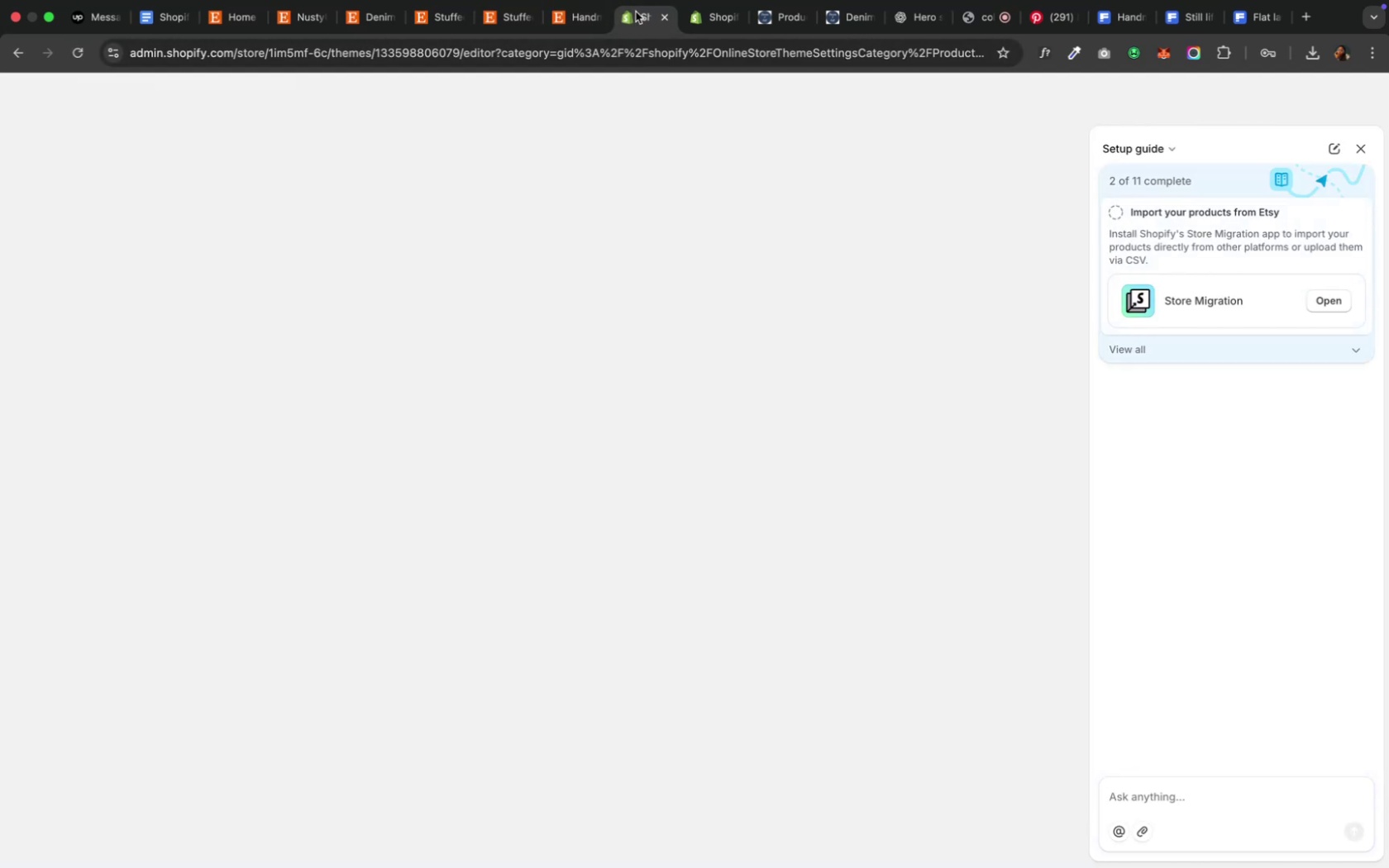 
wait(7.41)
 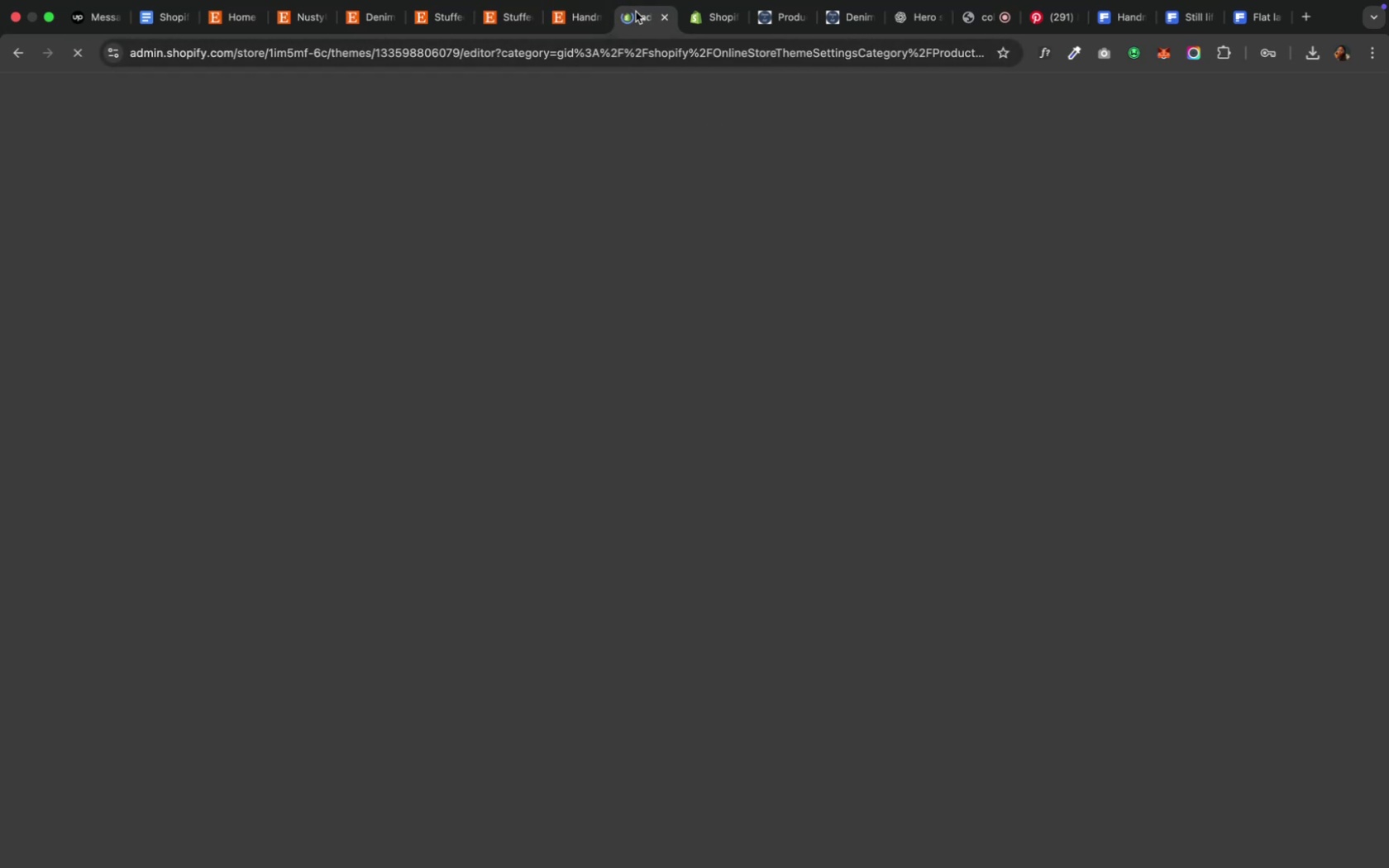 
mouse_move([540, 110])
 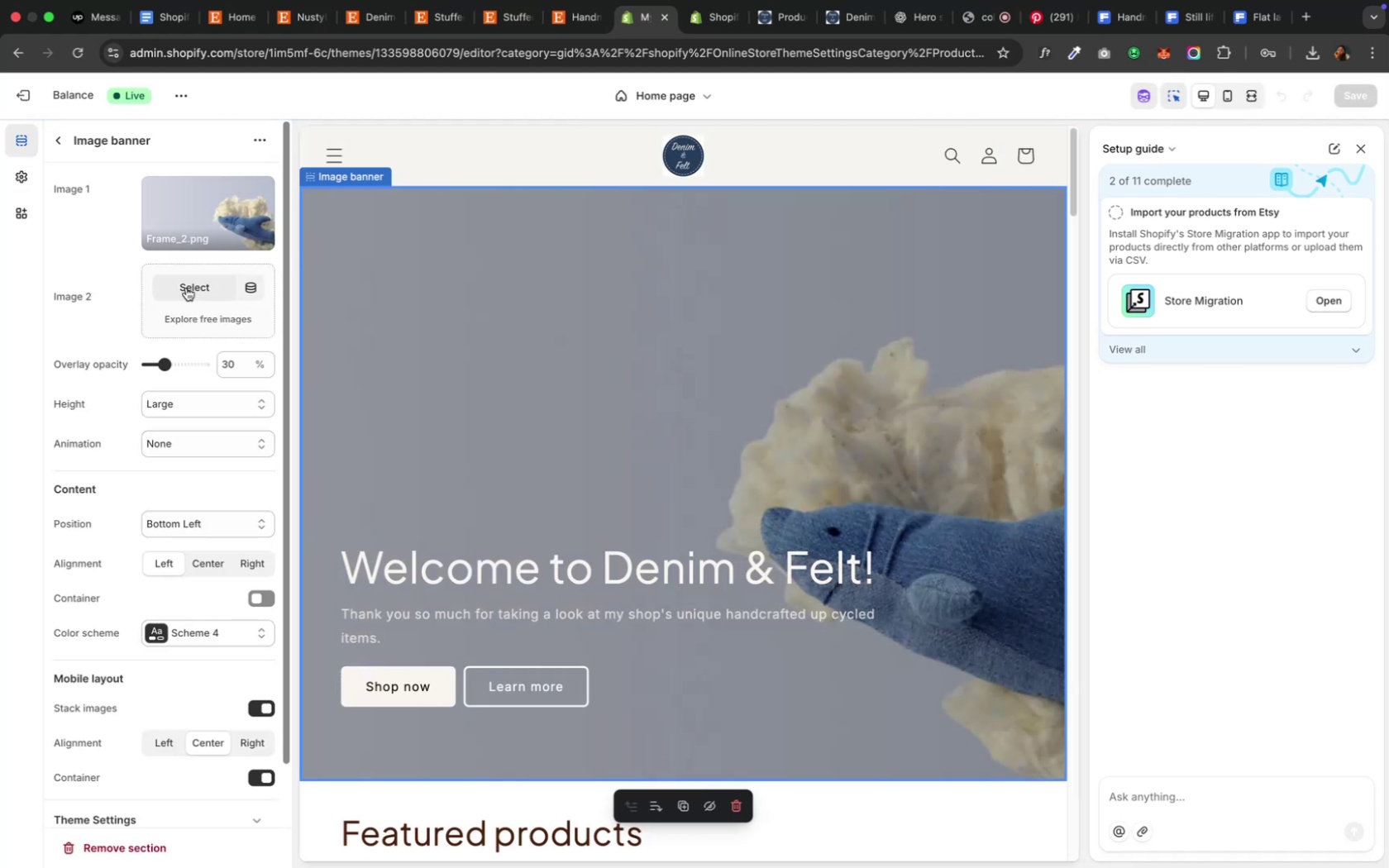 
left_click([186, 288])
 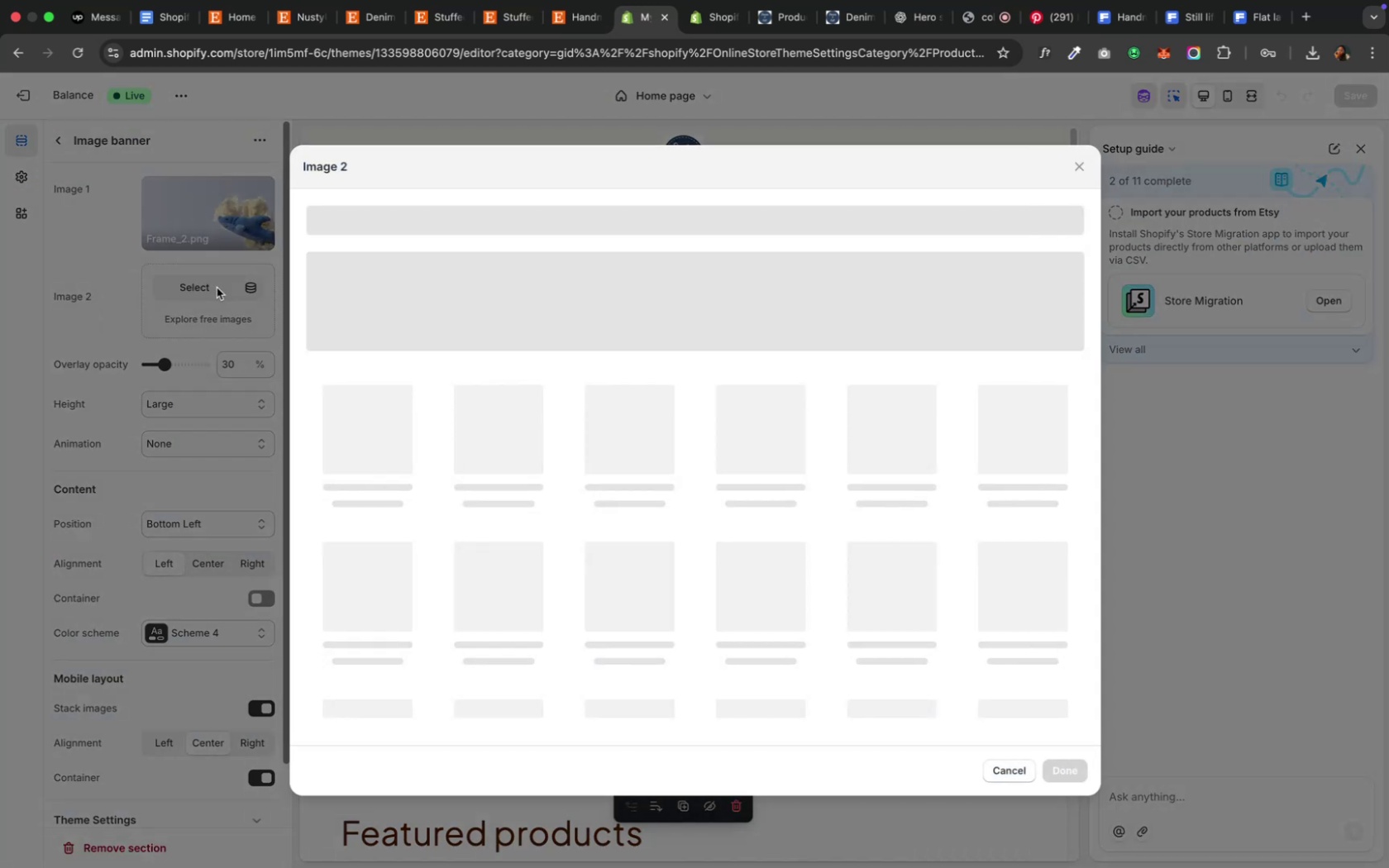 
mouse_move([279, 405])
 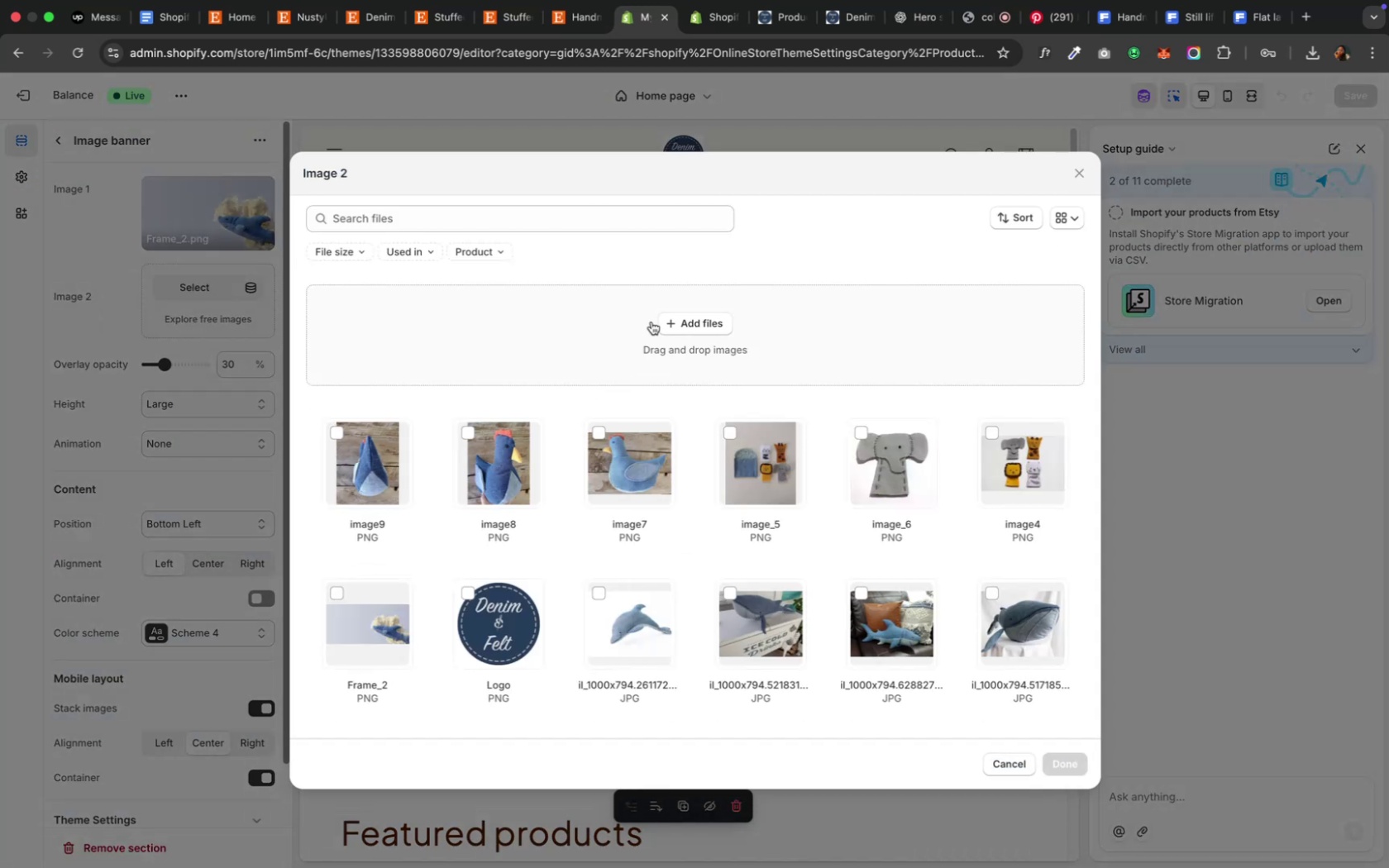 
left_click([686, 324])
 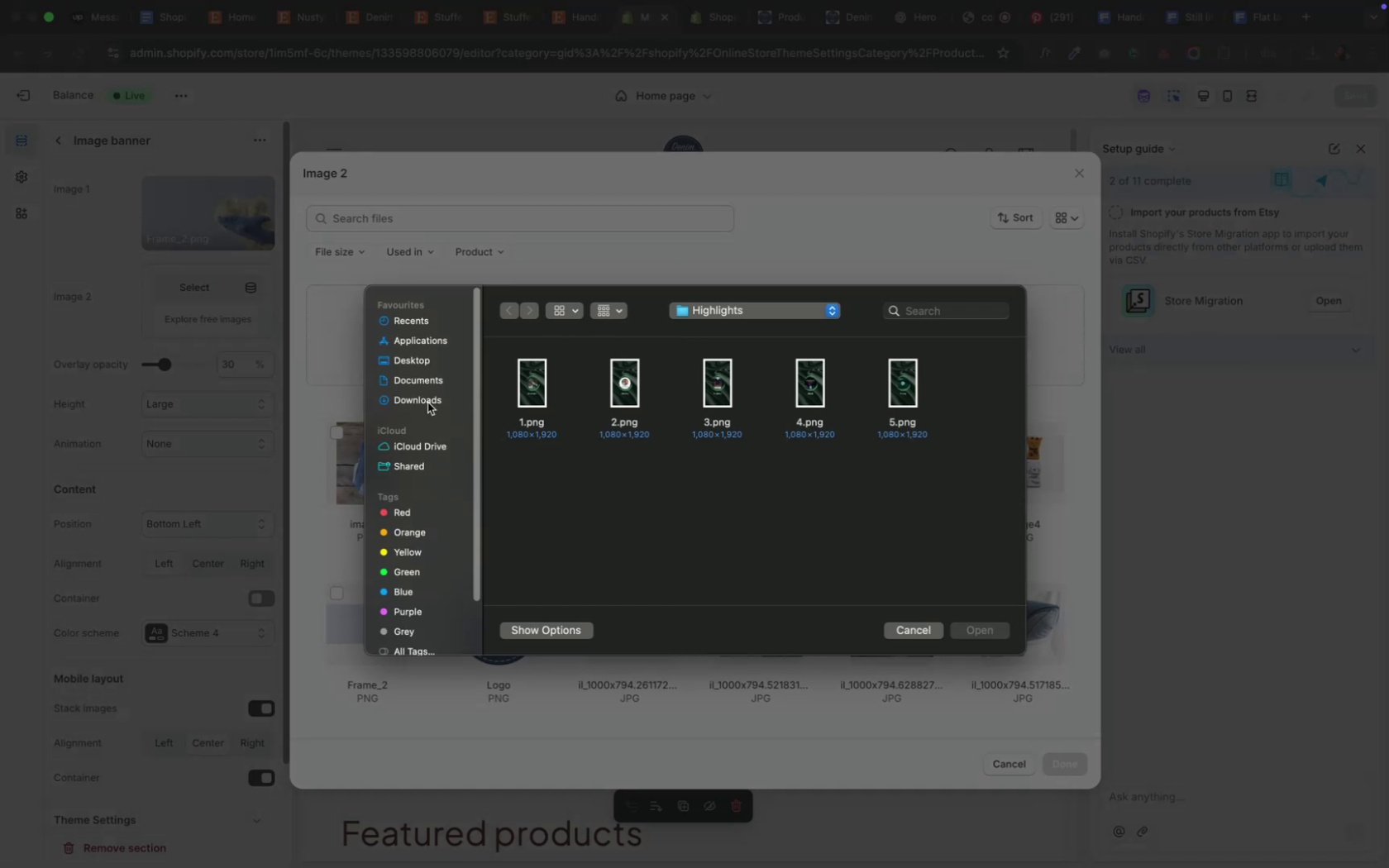 
wait(8.22)
 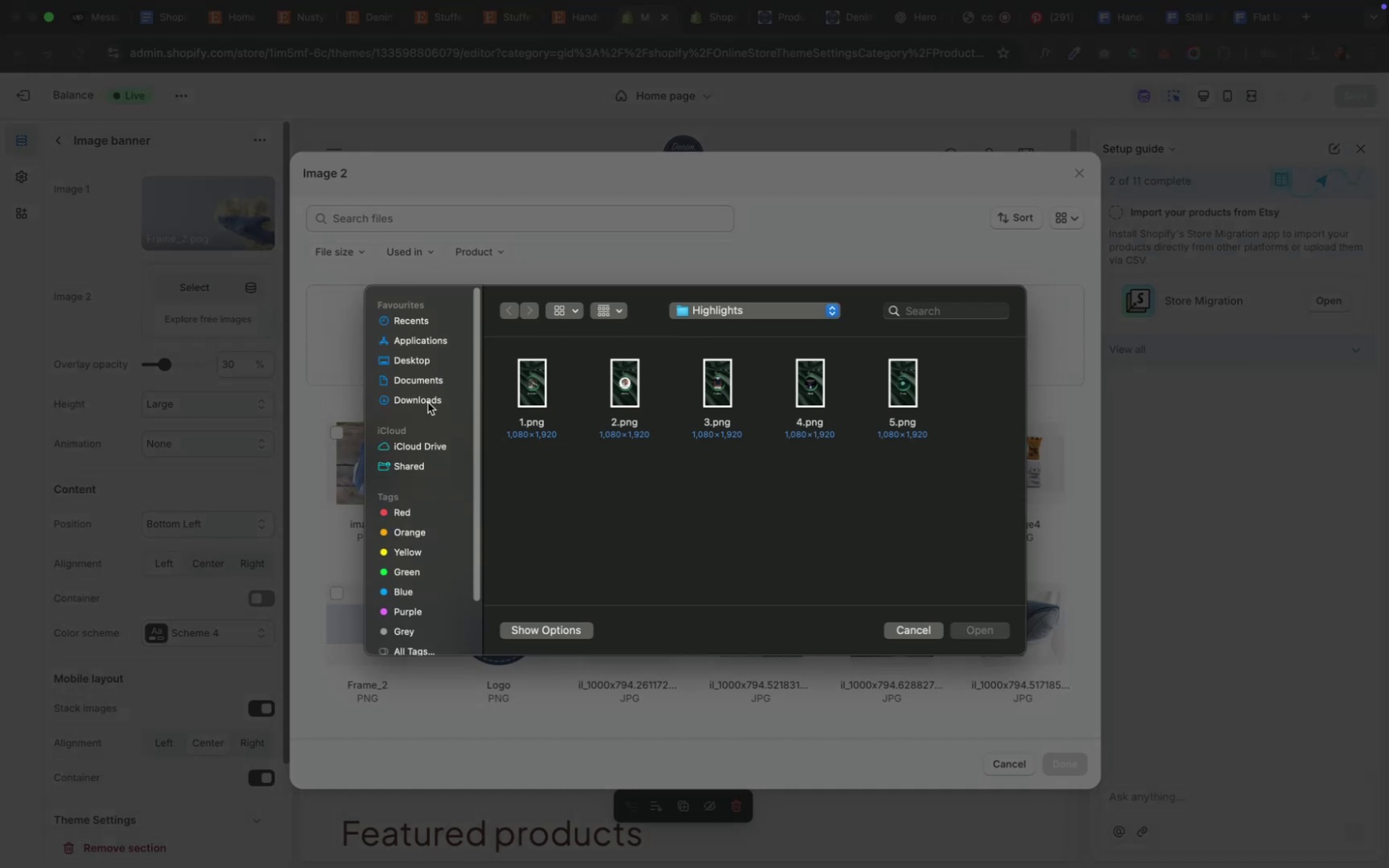 
left_click([399, 376])
 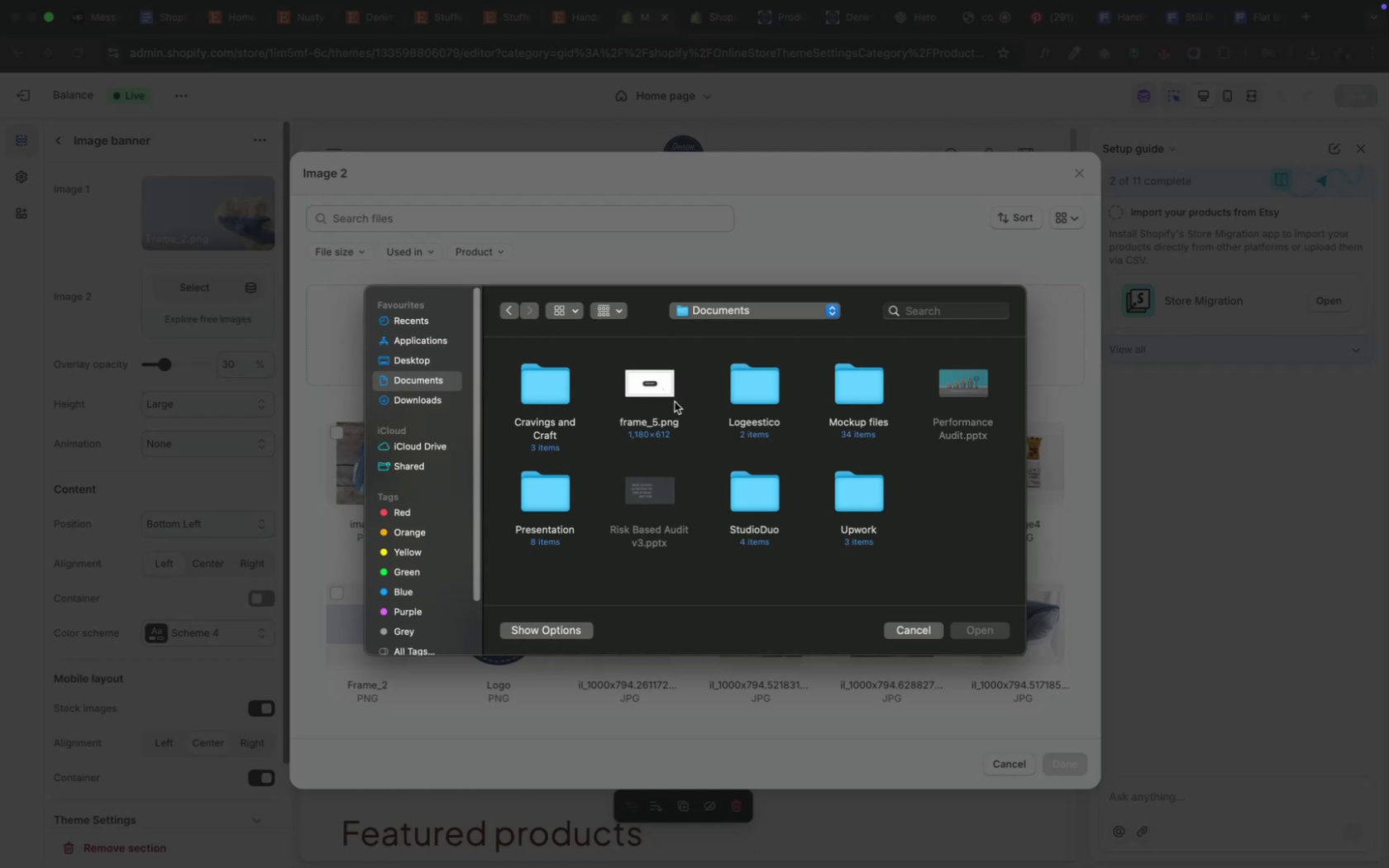 
wait(6.7)
 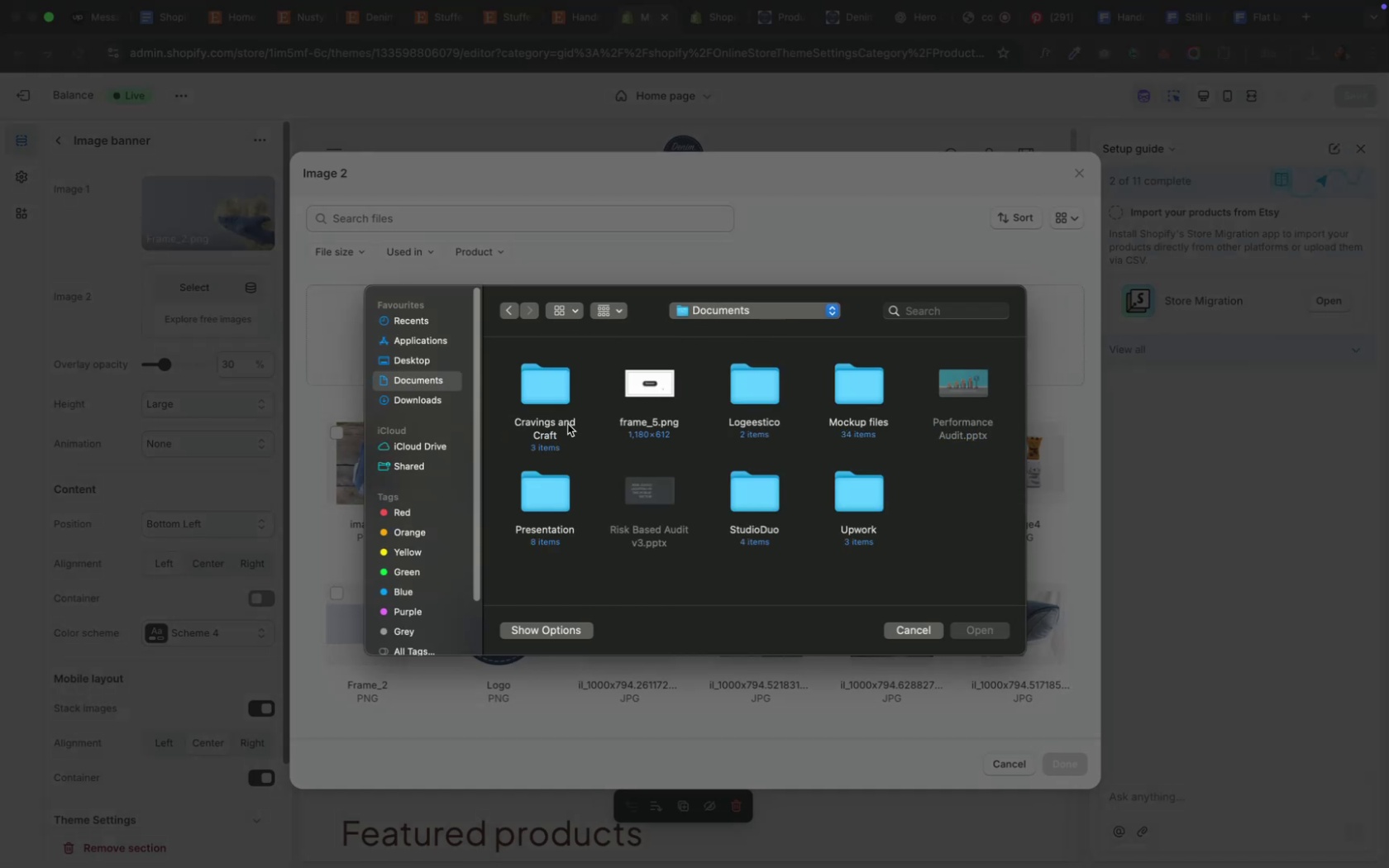 
double_click([755, 483])
 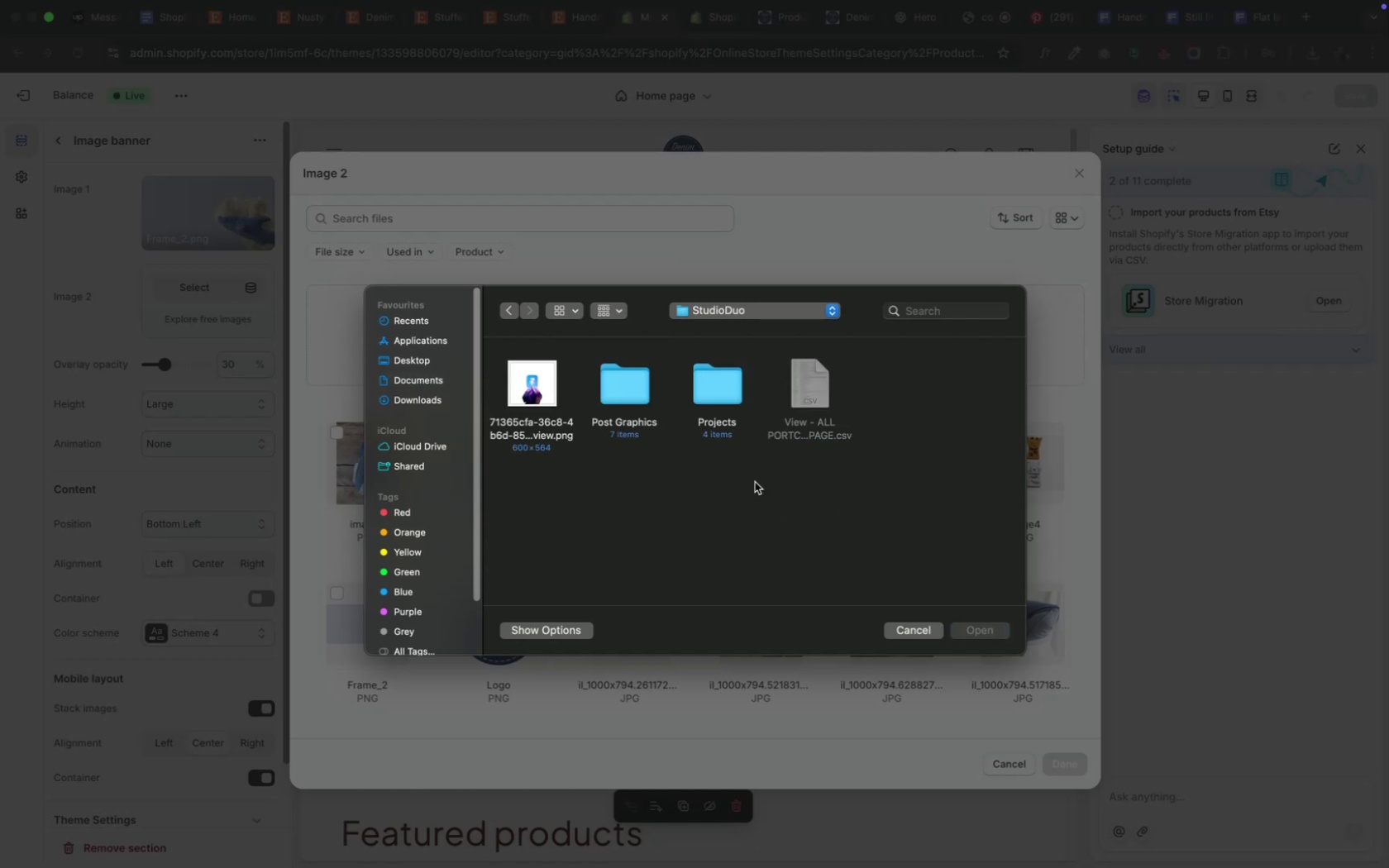 
wait(10.89)
 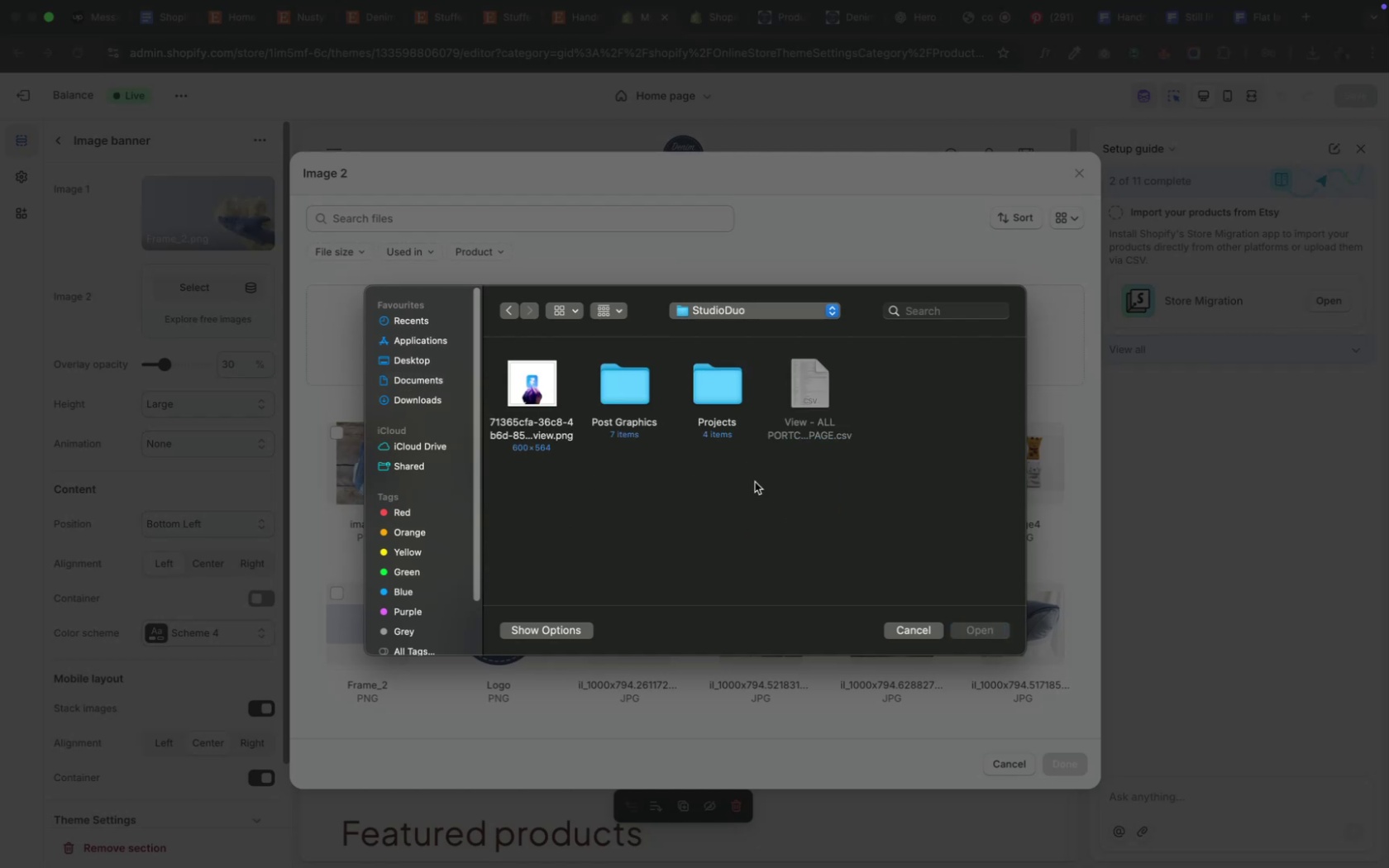 
left_click([503, 314])
 